 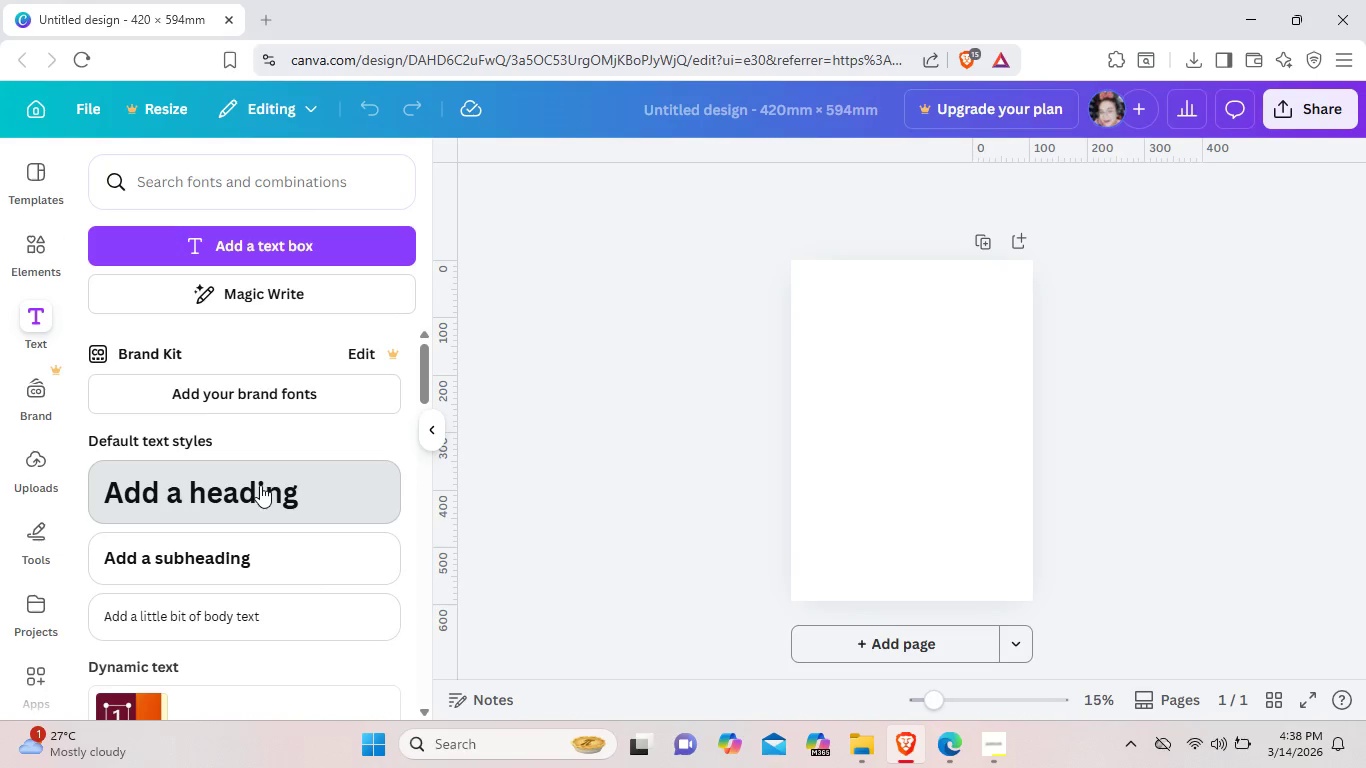 
key(Backspace)
type(Open F)
key(Backspace)
type(for Residency)
 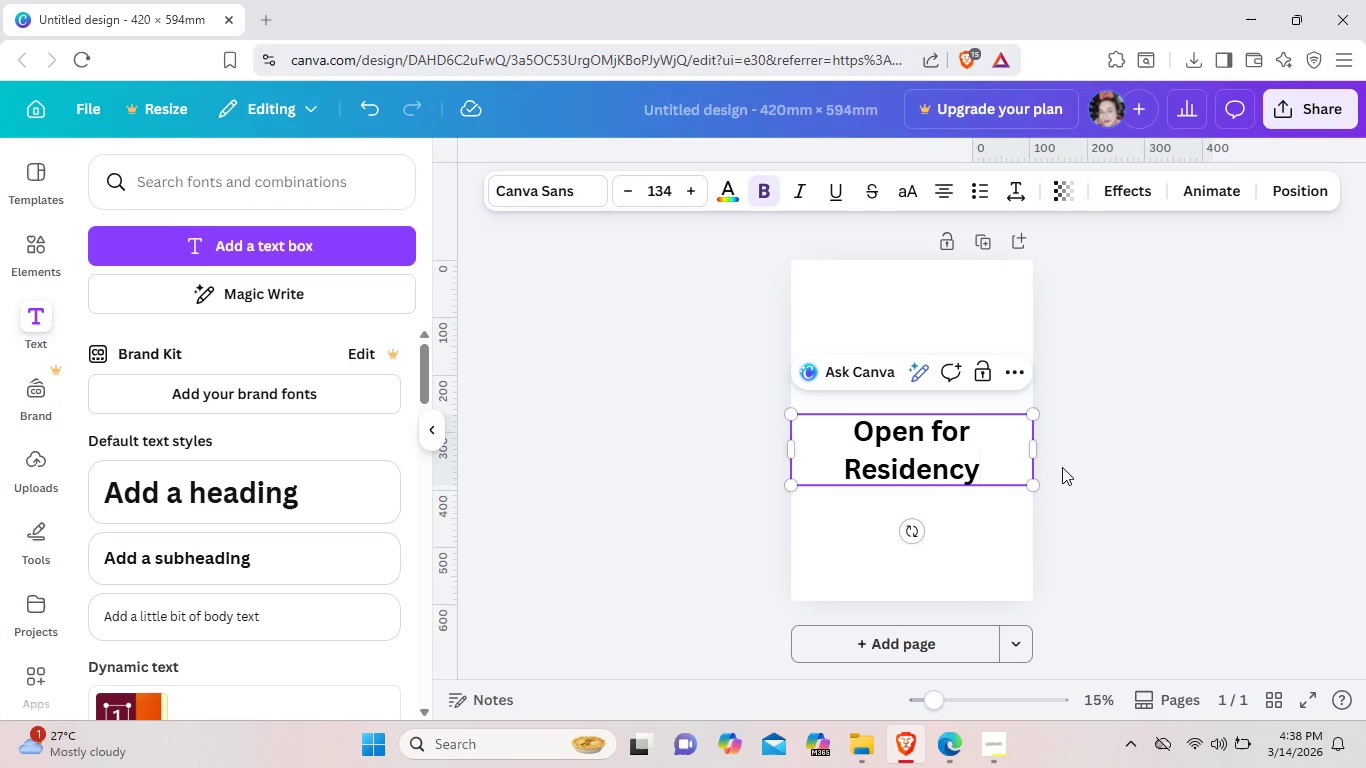 
left_click_drag(start_coordinate=[1016, 486], to_coordinate=[1018, 358])
 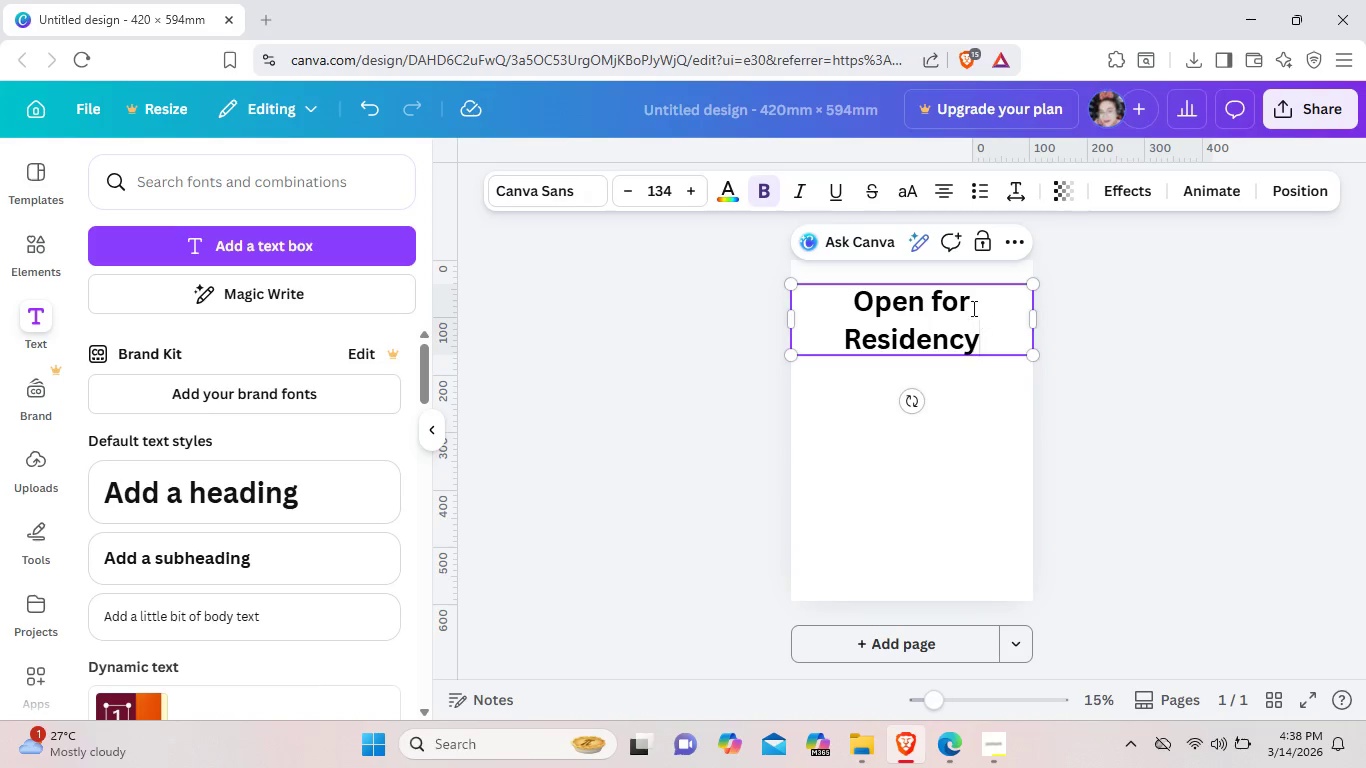 
left_click_drag(start_coordinate=[844, 294], to_coordinate=[997, 349])
 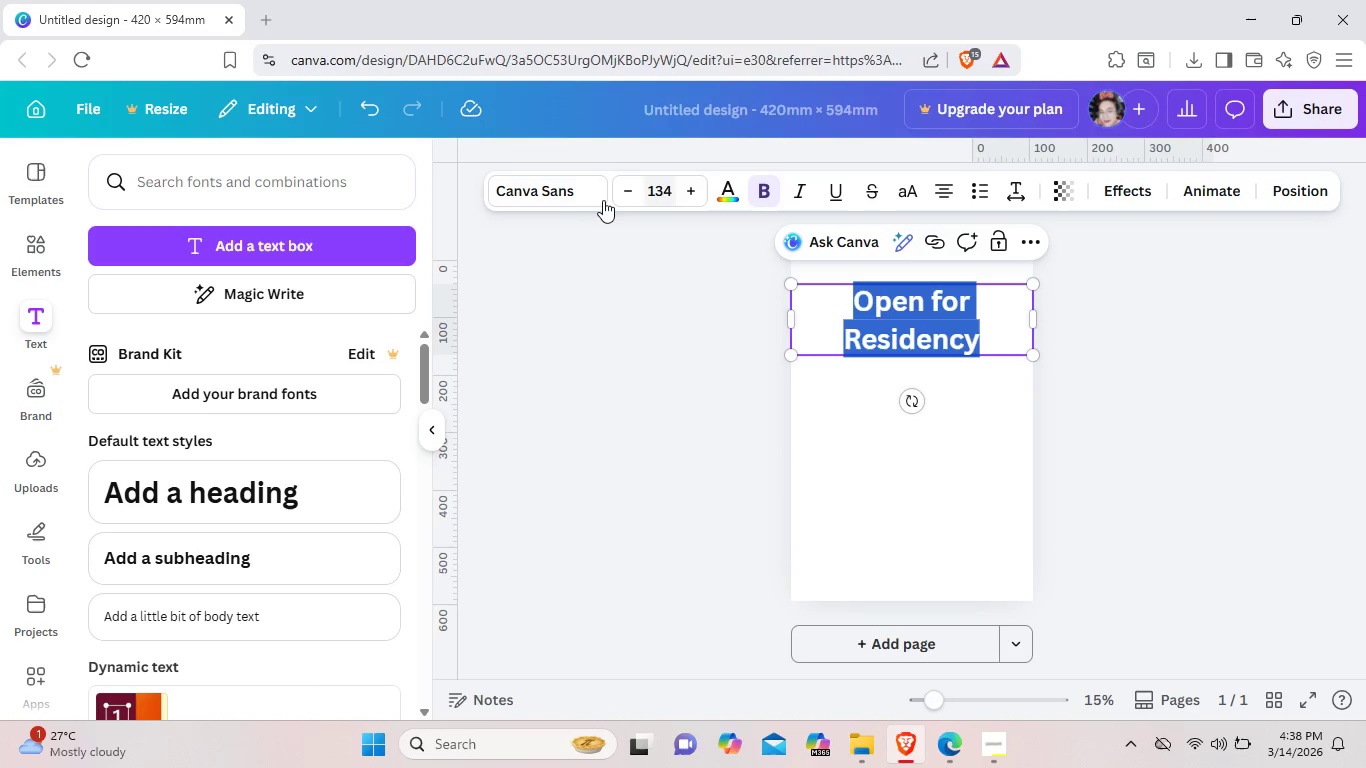 
left_click([592, 199])
 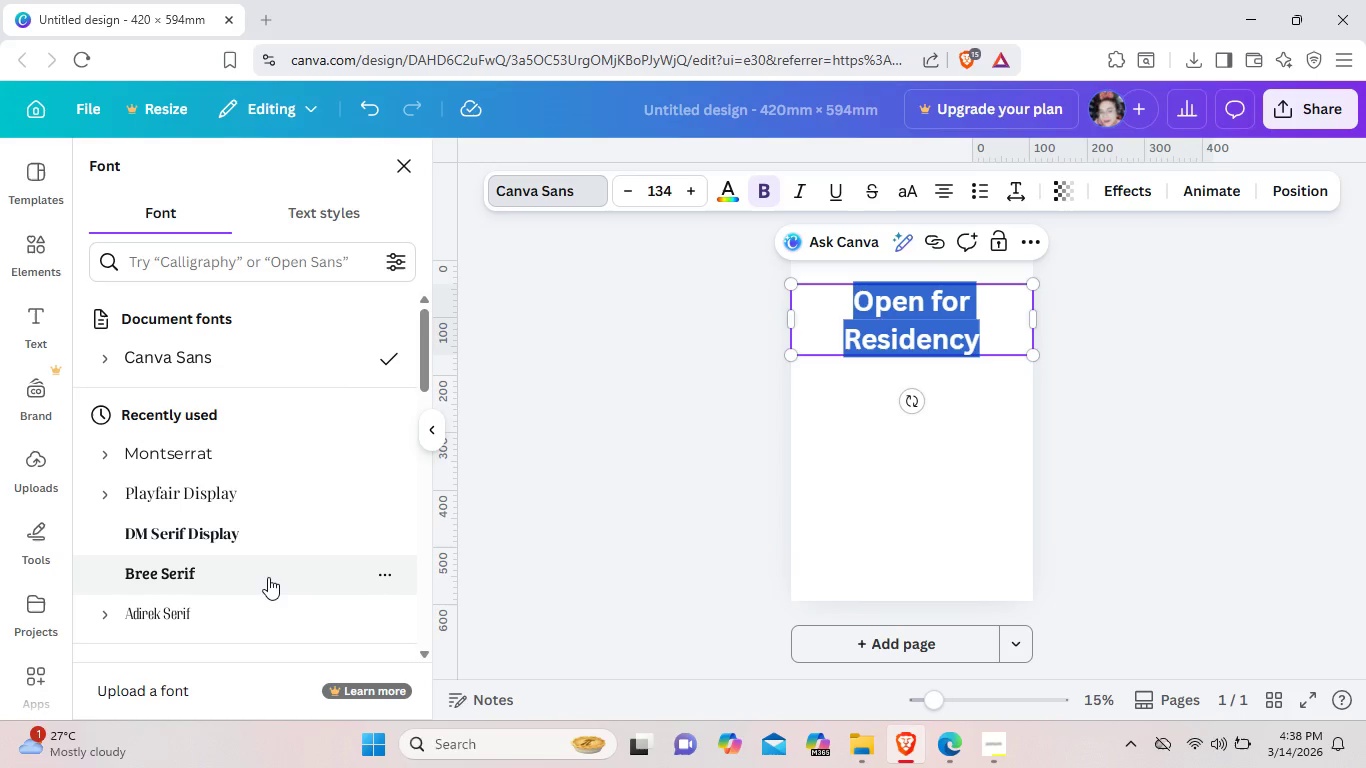 
wait(7.09)
 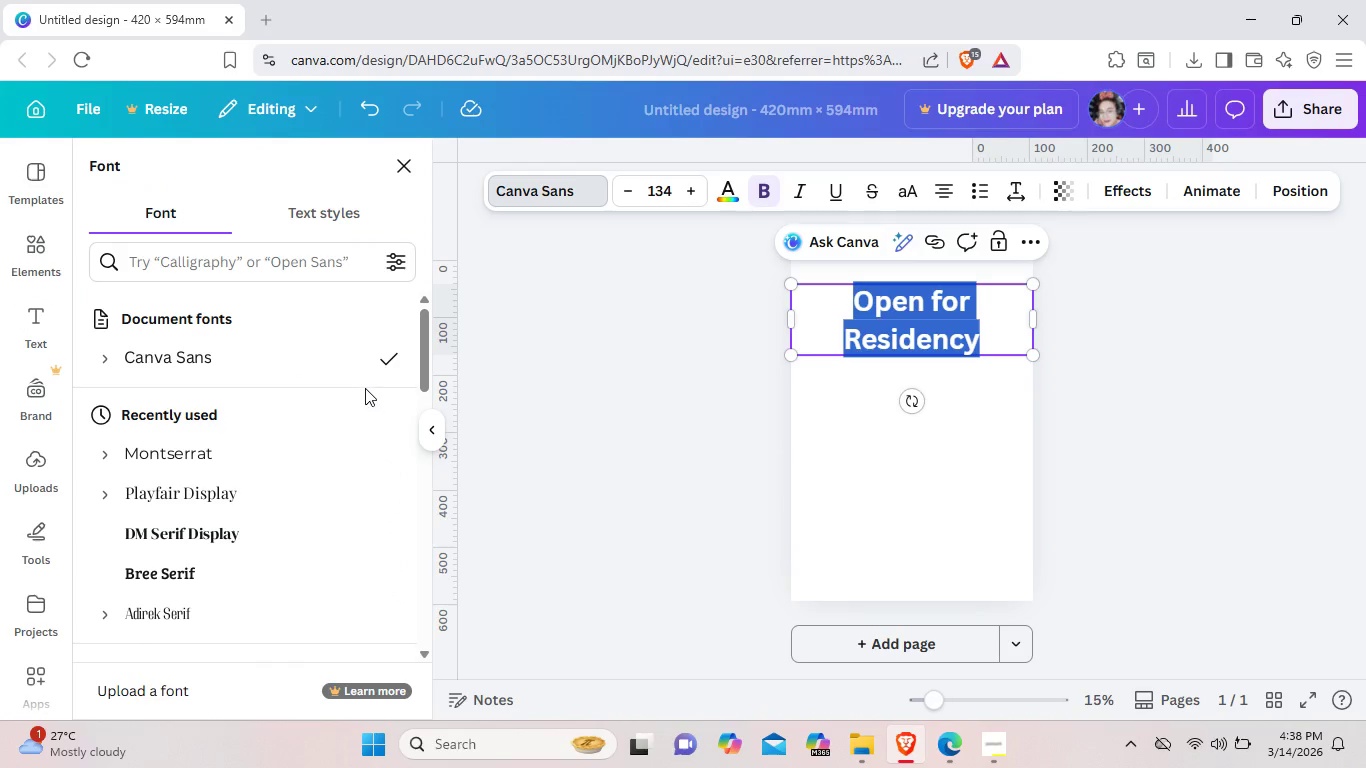 
scroll: coordinate [298, 577], scroll_direction: down, amount: 1.0
 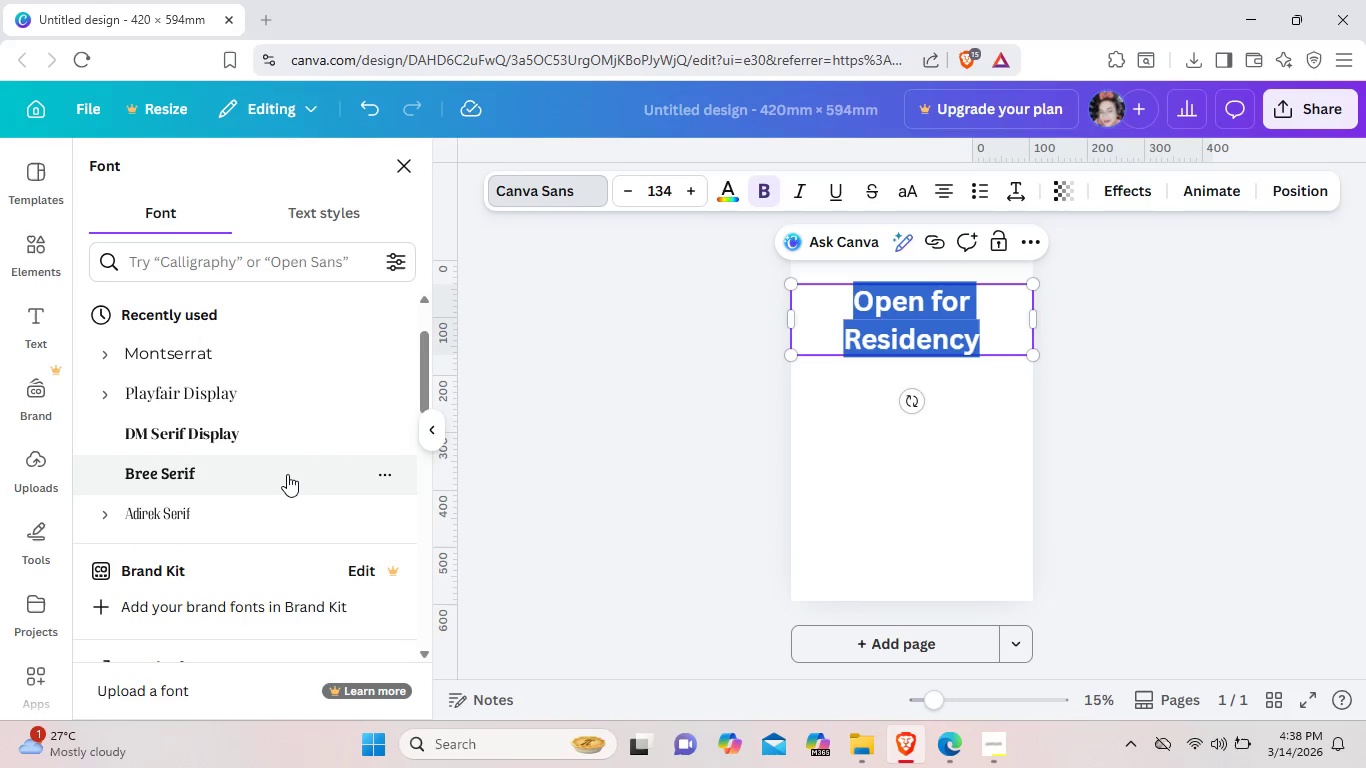 
left_click([287, 474])
 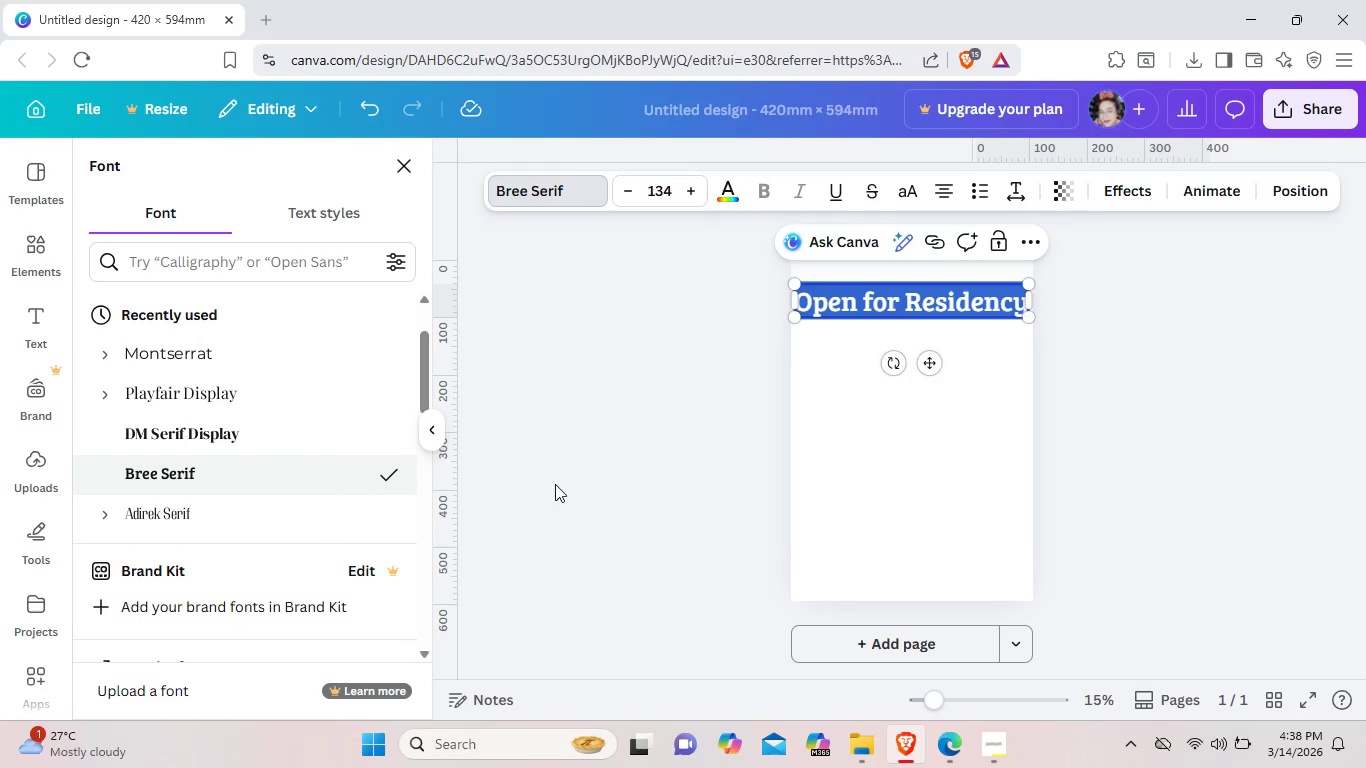 
left_click([974, 469])
 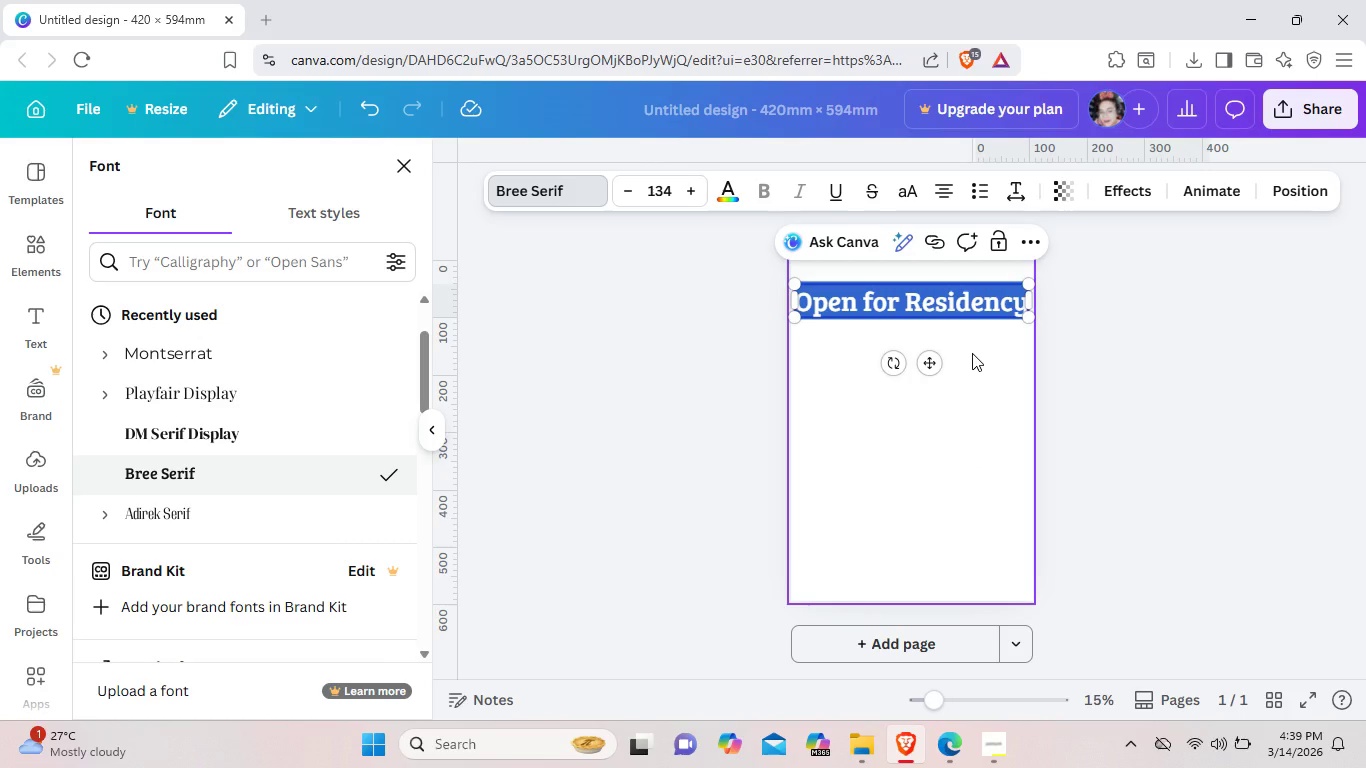 
left_click([972, 353])
 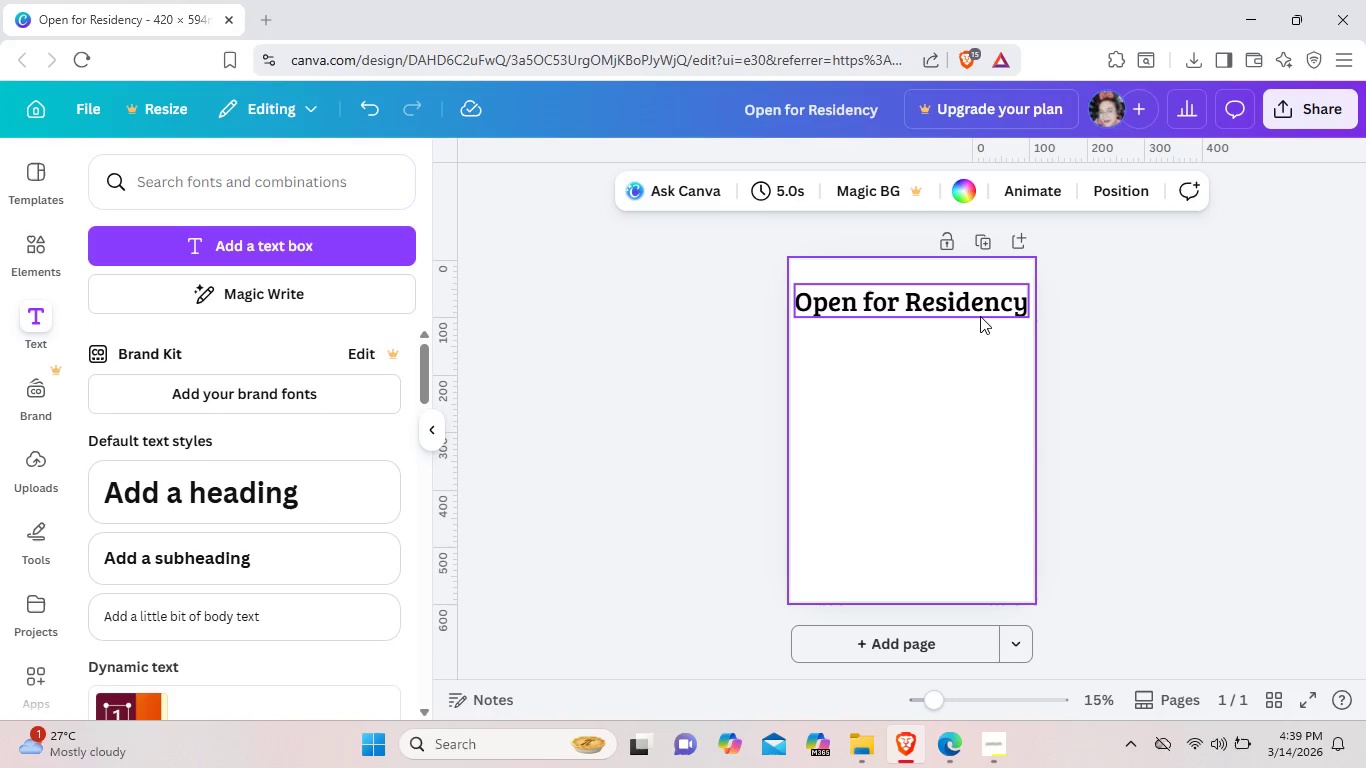 
left_click([980, 310])
 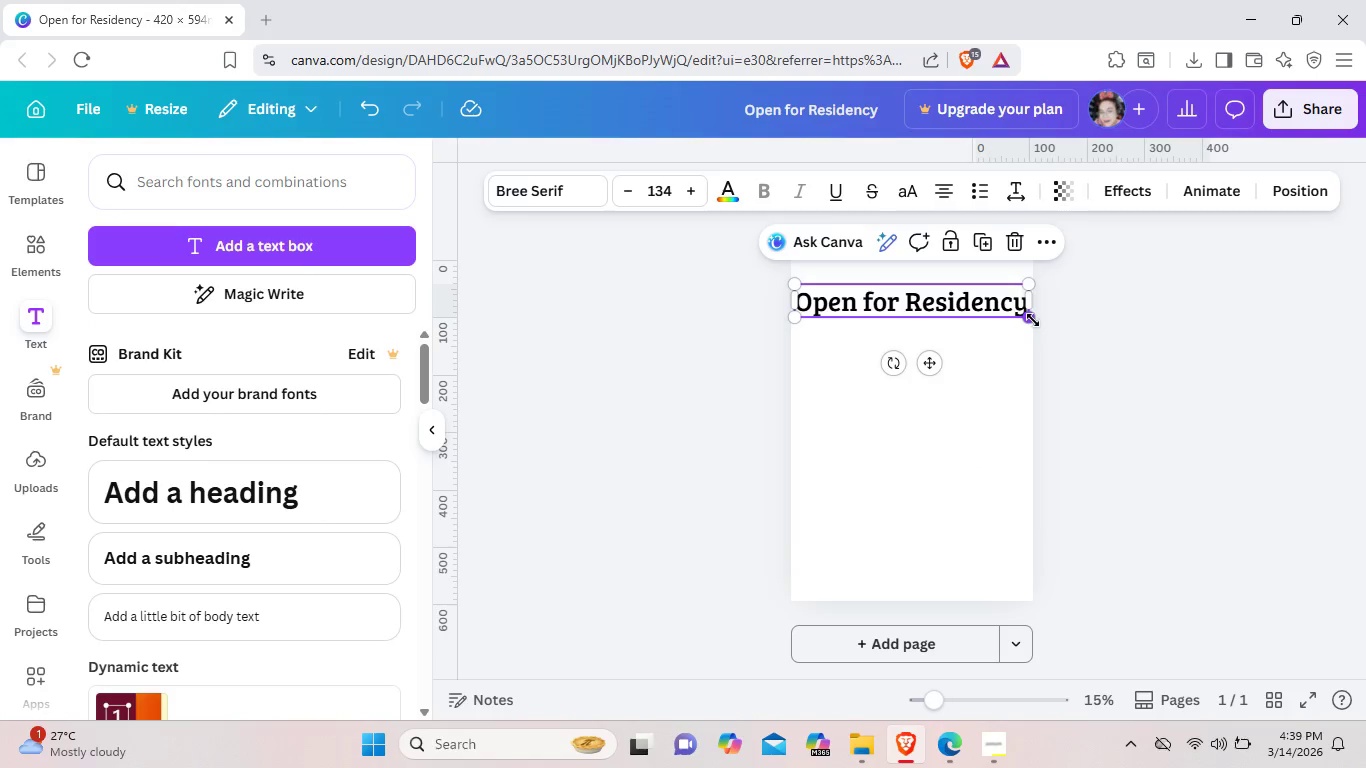 
left_click_drag(start_coordinate=[1033, 320], to_coordinate=[1013, 317])
 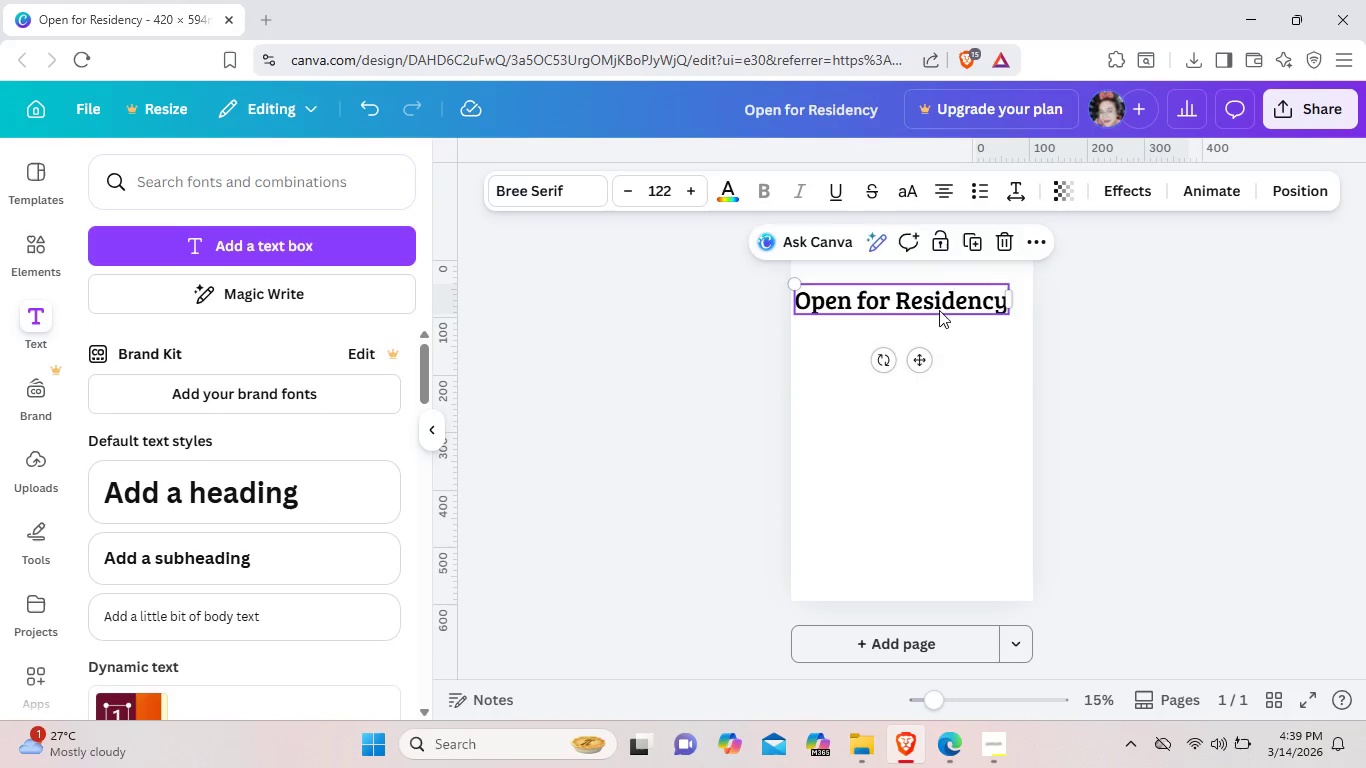 
left_click_drag(start_coordinate=[933, 298], to_coordinate=[945, 318])
 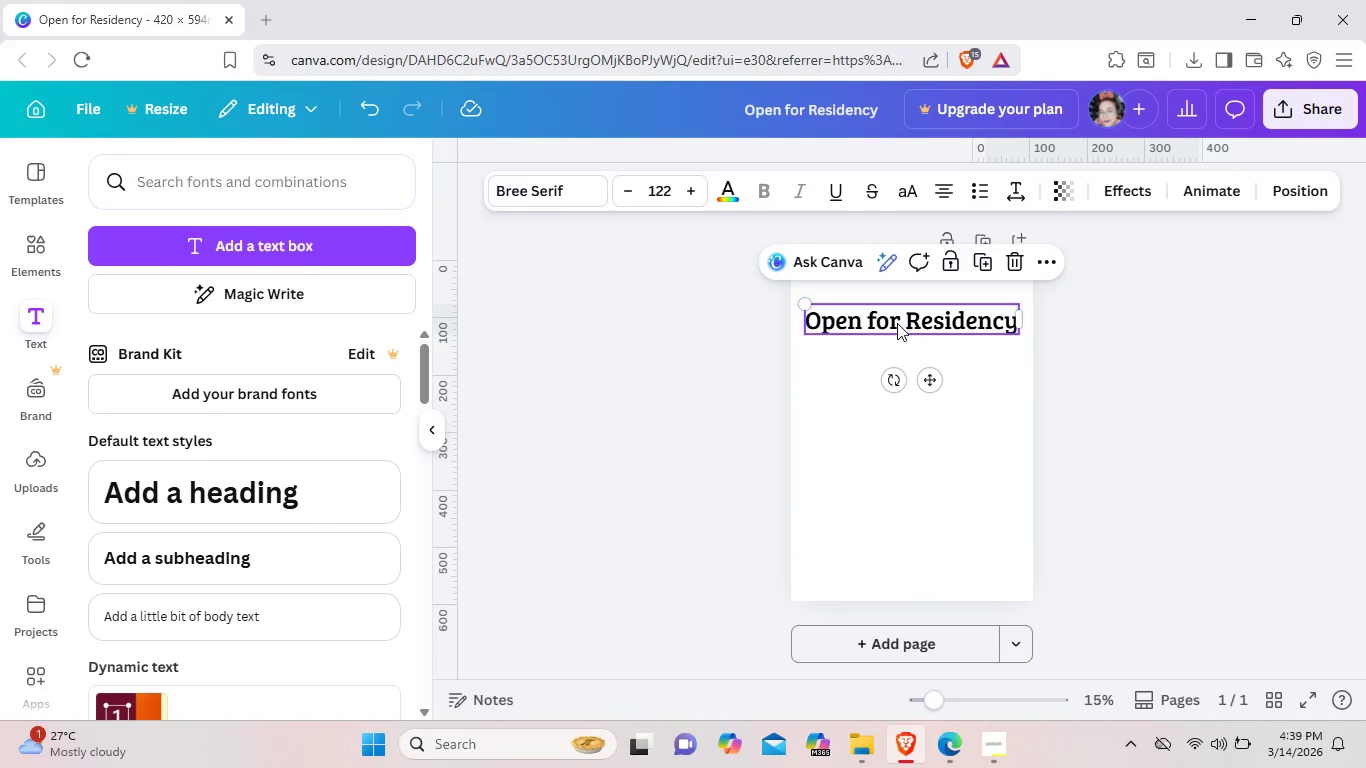 
left_click([903, 321])
 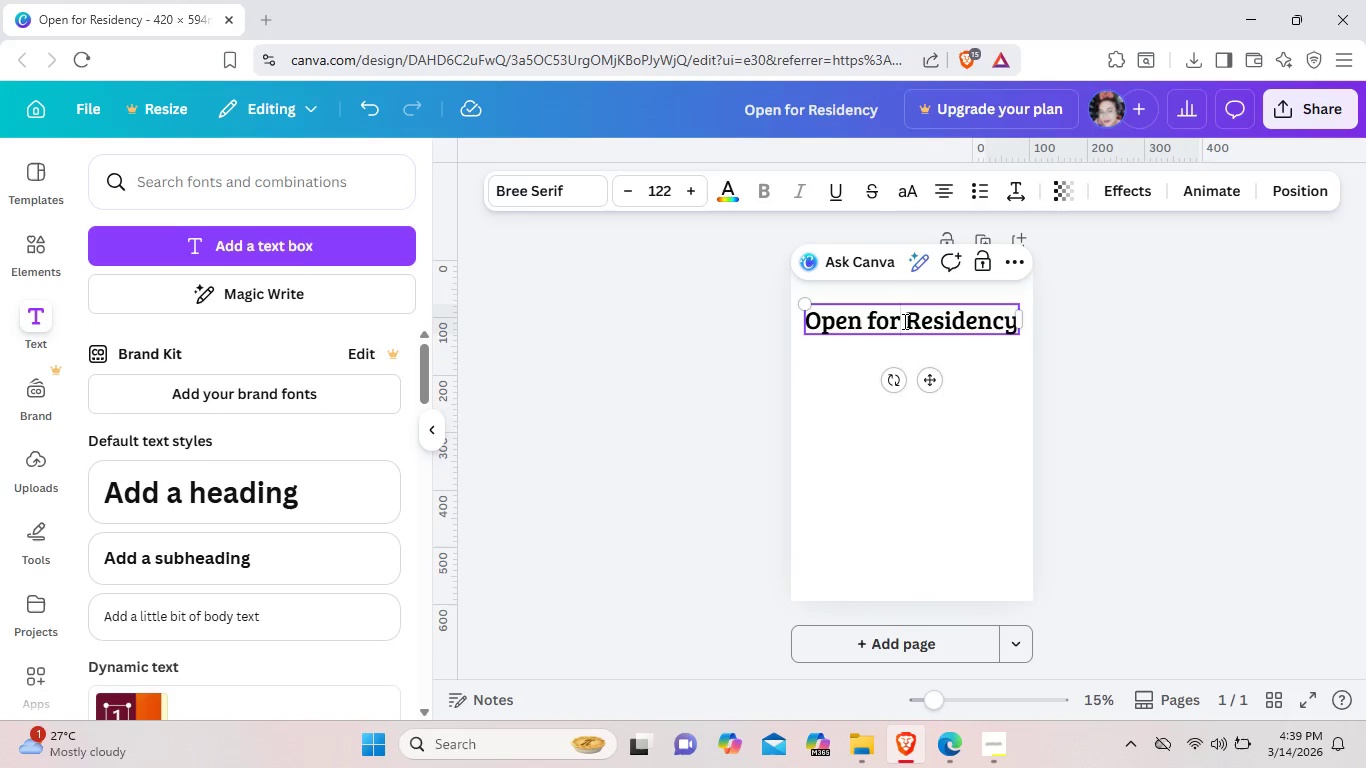 
key(Enter)
 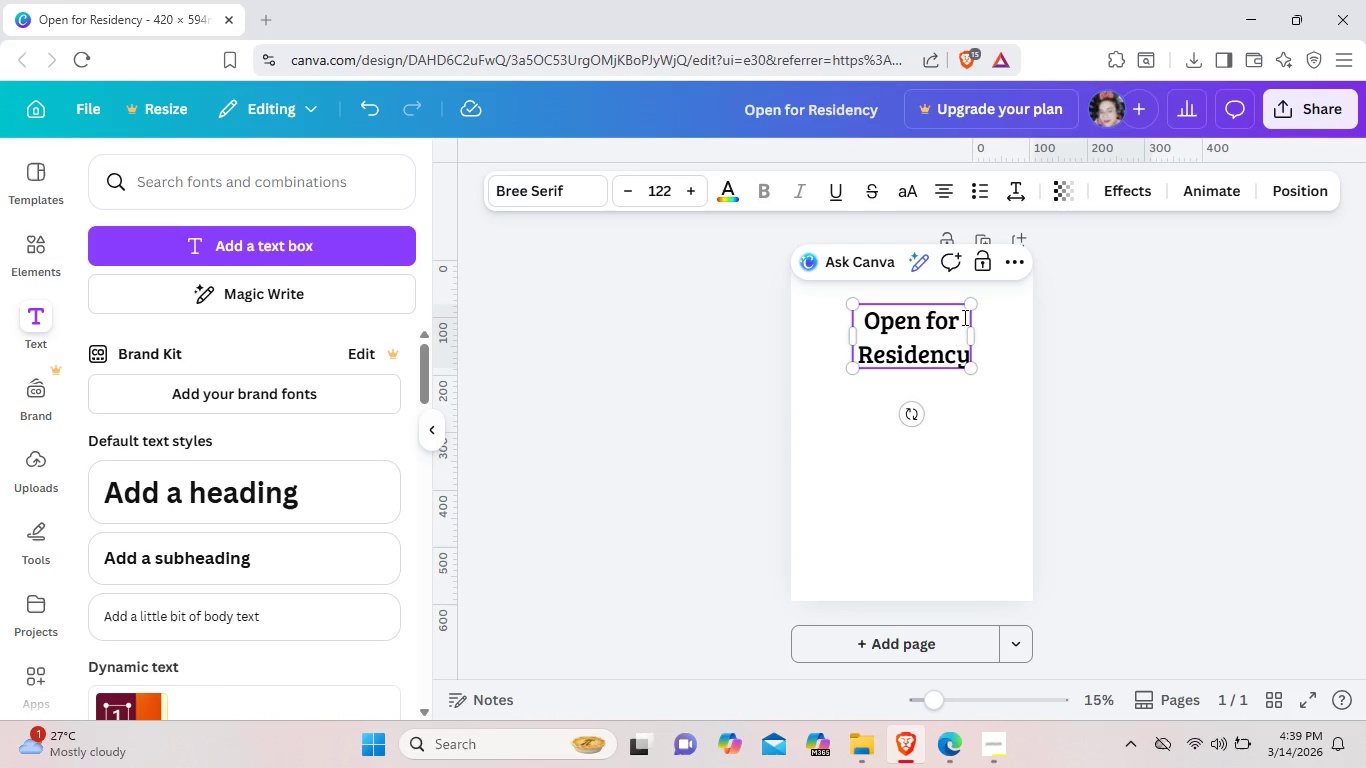 
wait(6.48)
 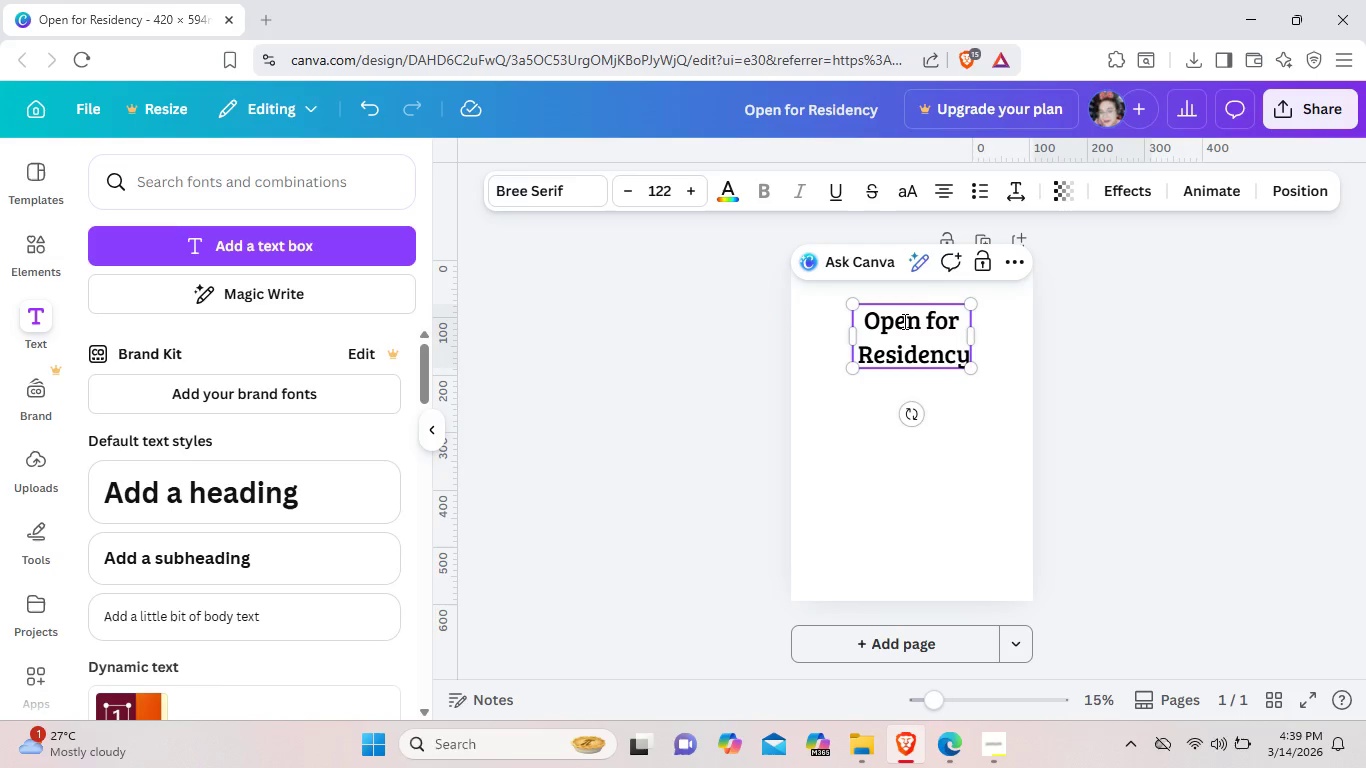 
left_click([963, 317])
 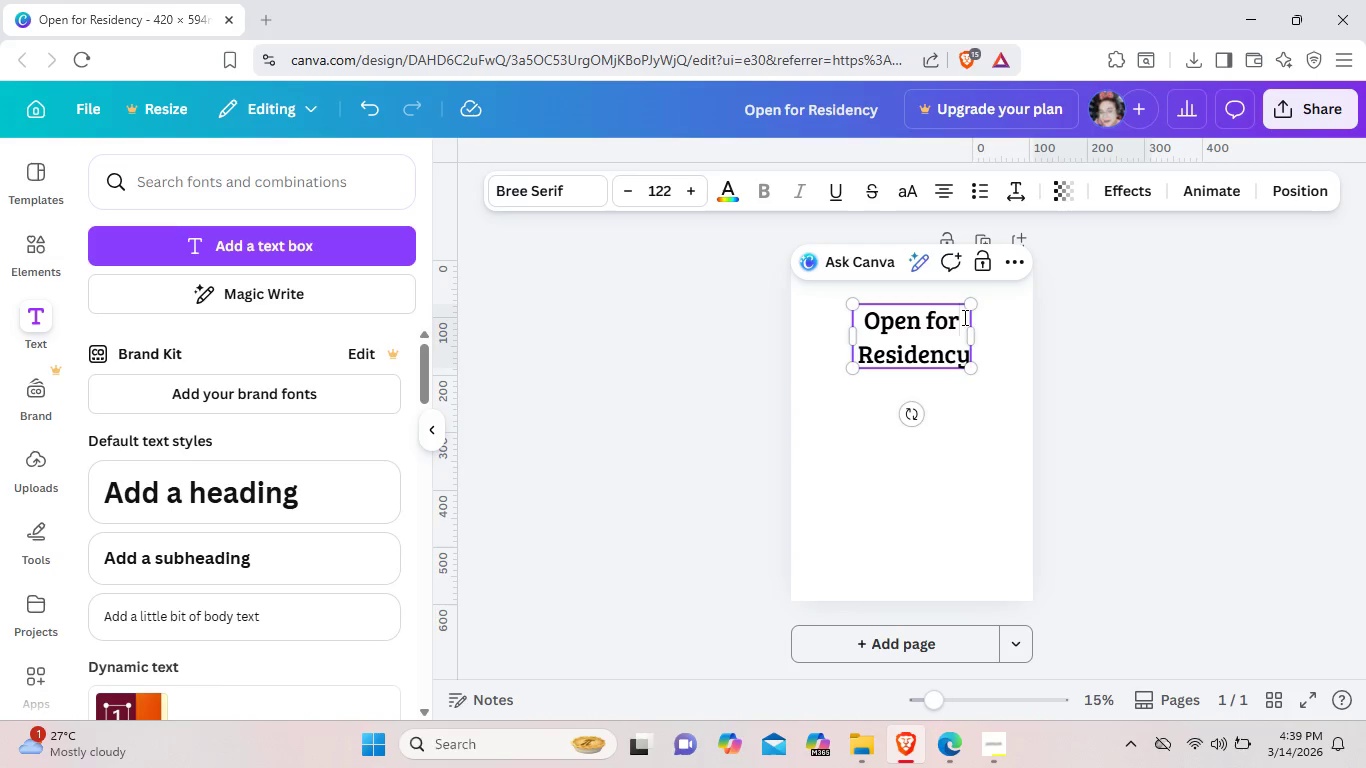 
type( weekend)
 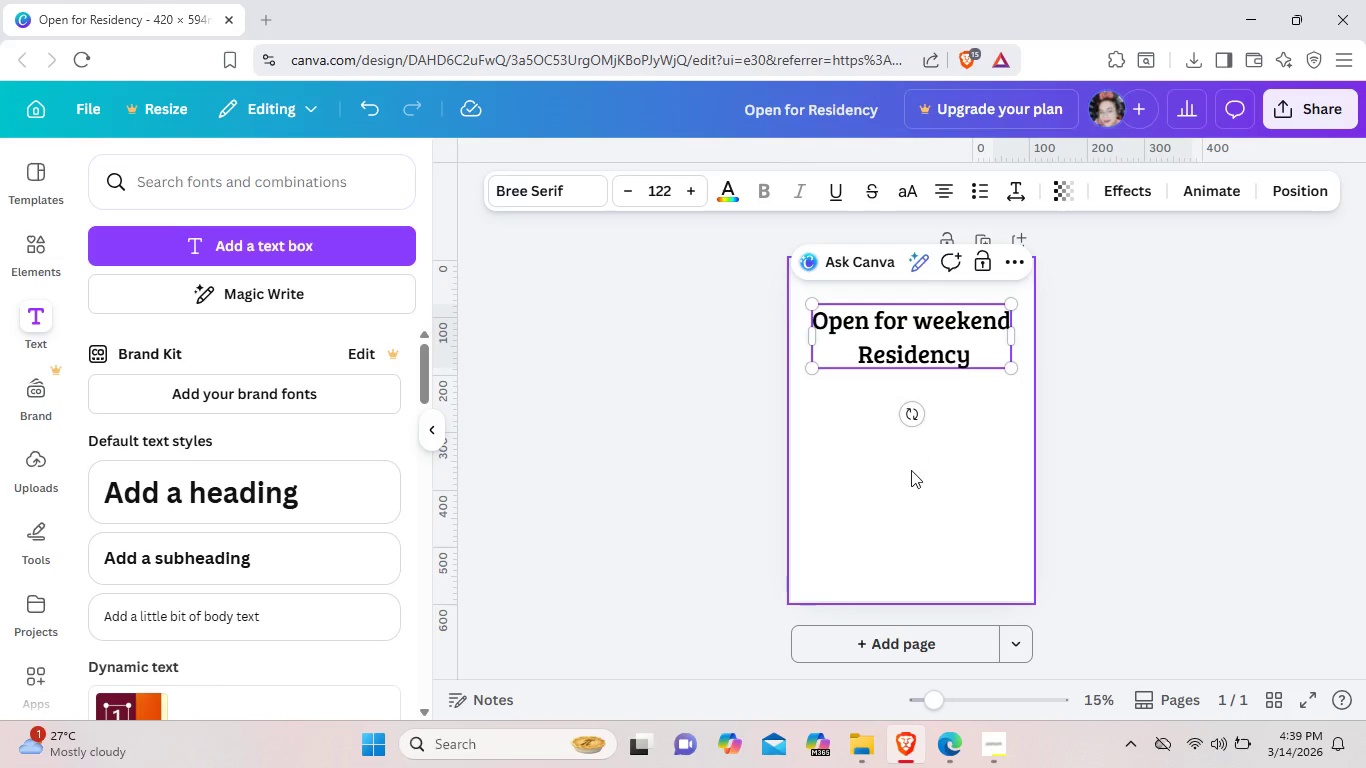 
left_click([898, 516])
 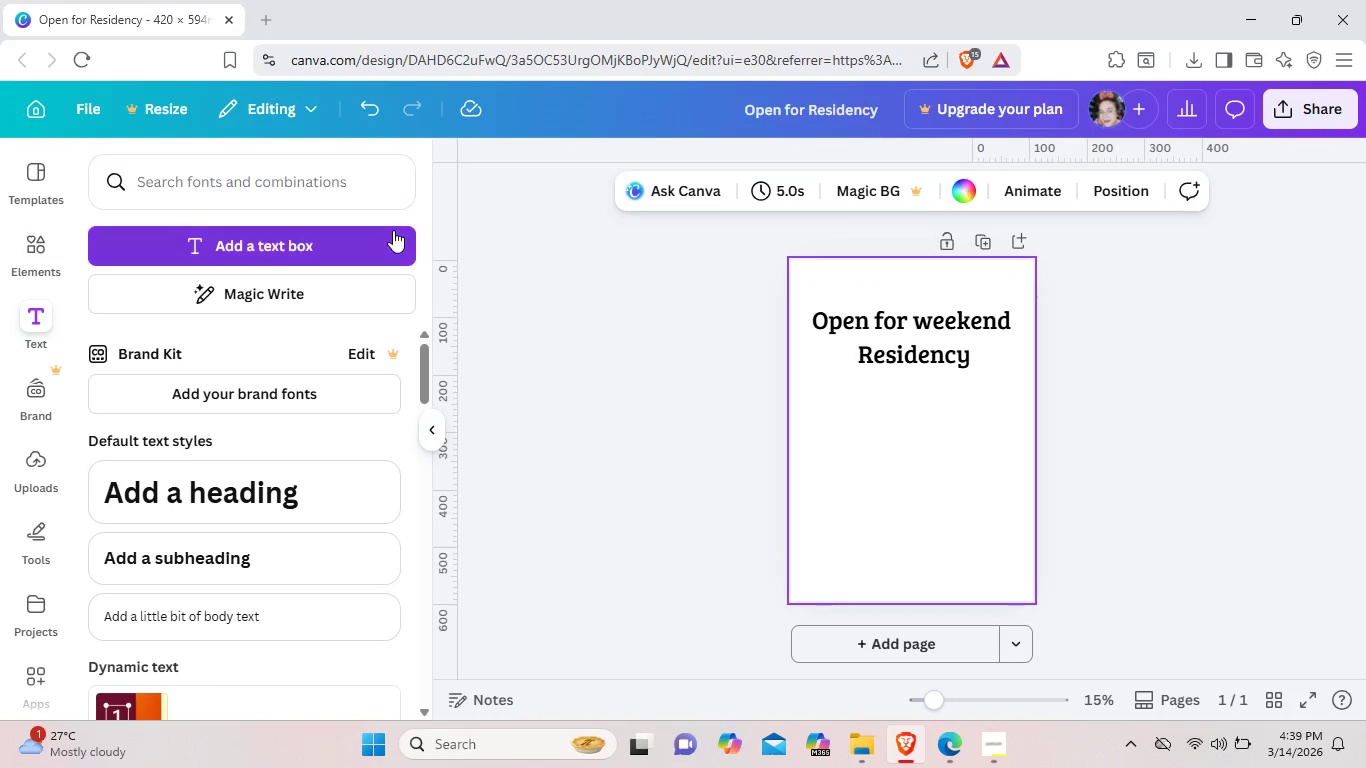 
wait(7.38)
 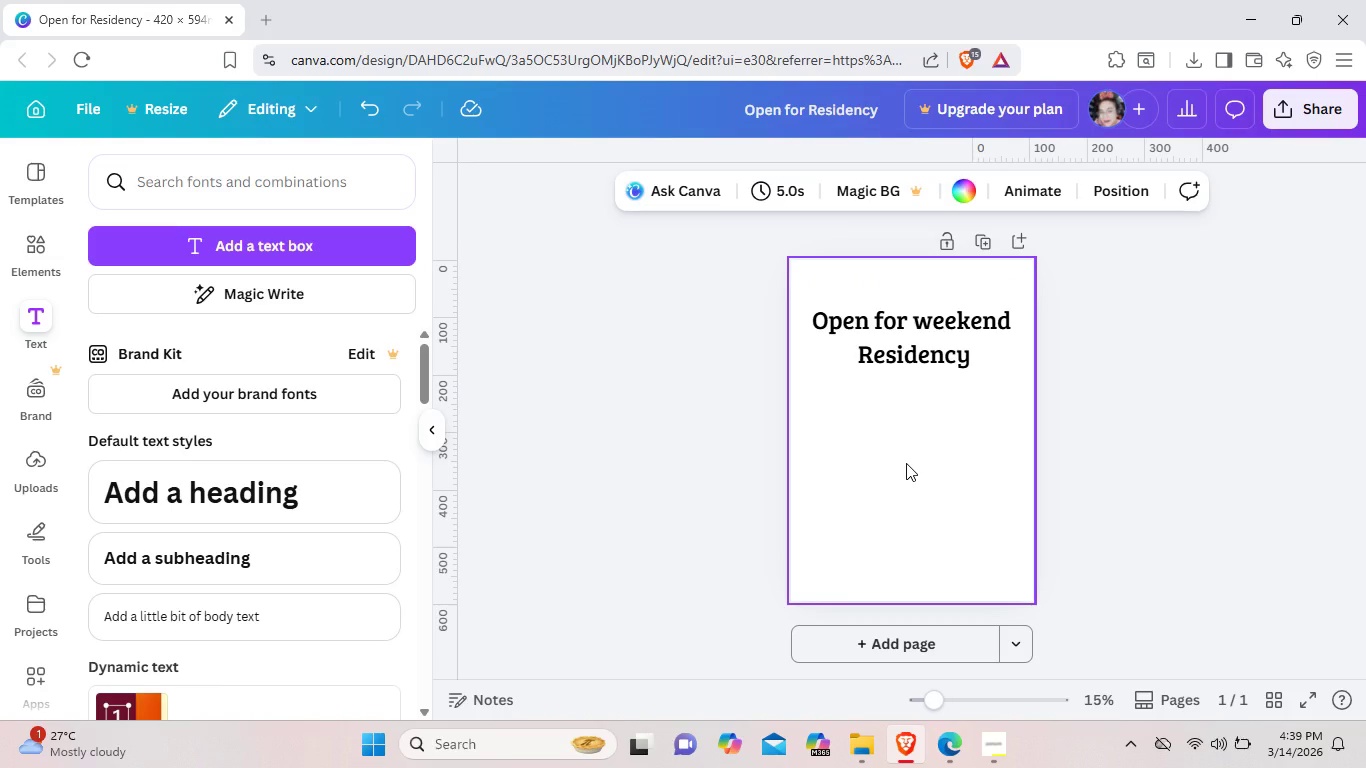 
left_click([40, 249])
 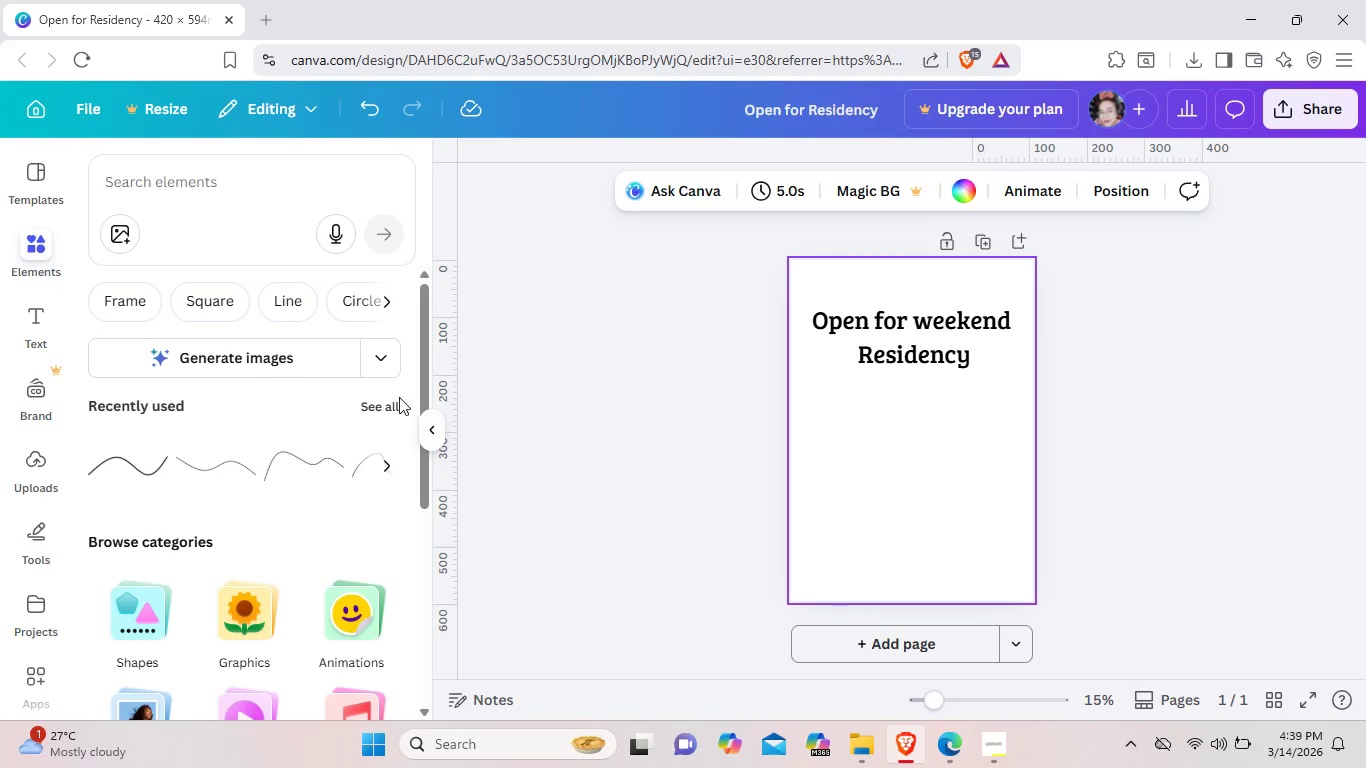 
left_click([371, 394])
 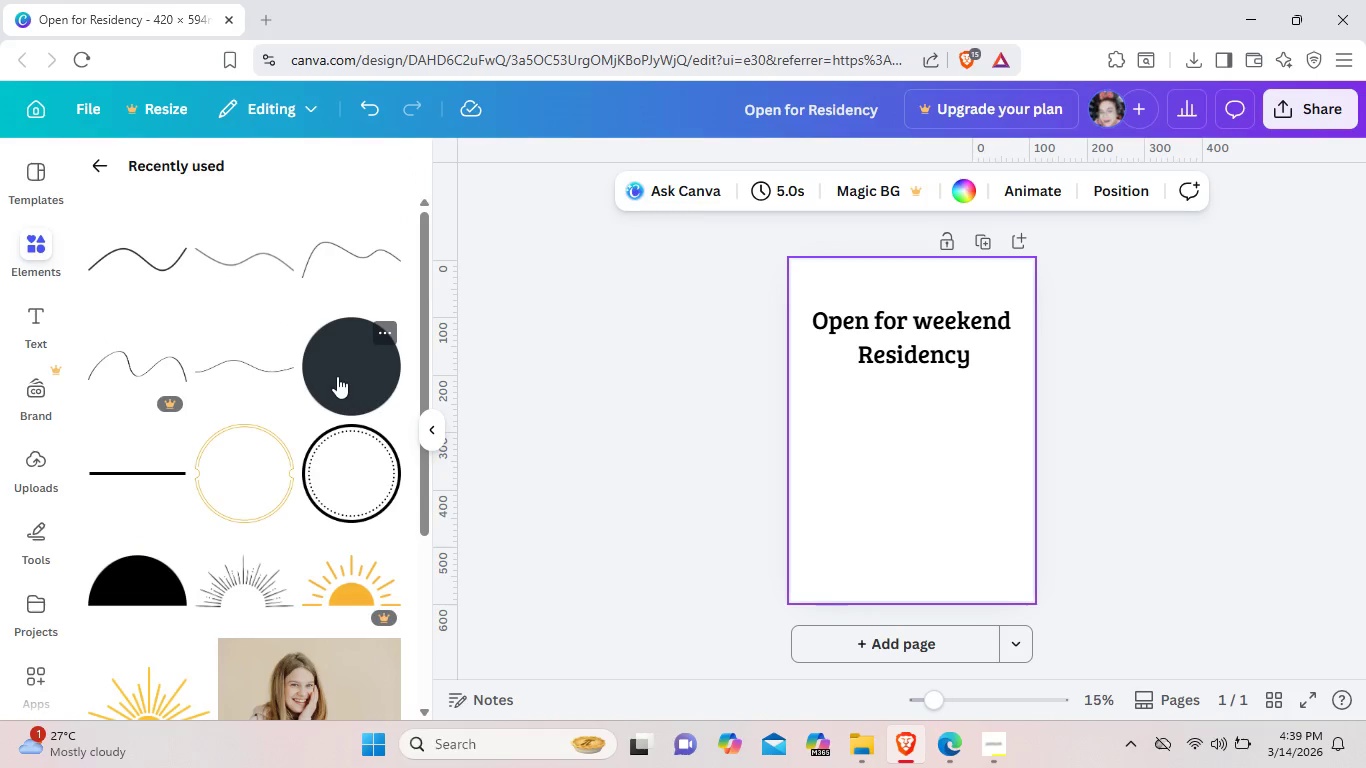 
mouse_move([272, 310])
 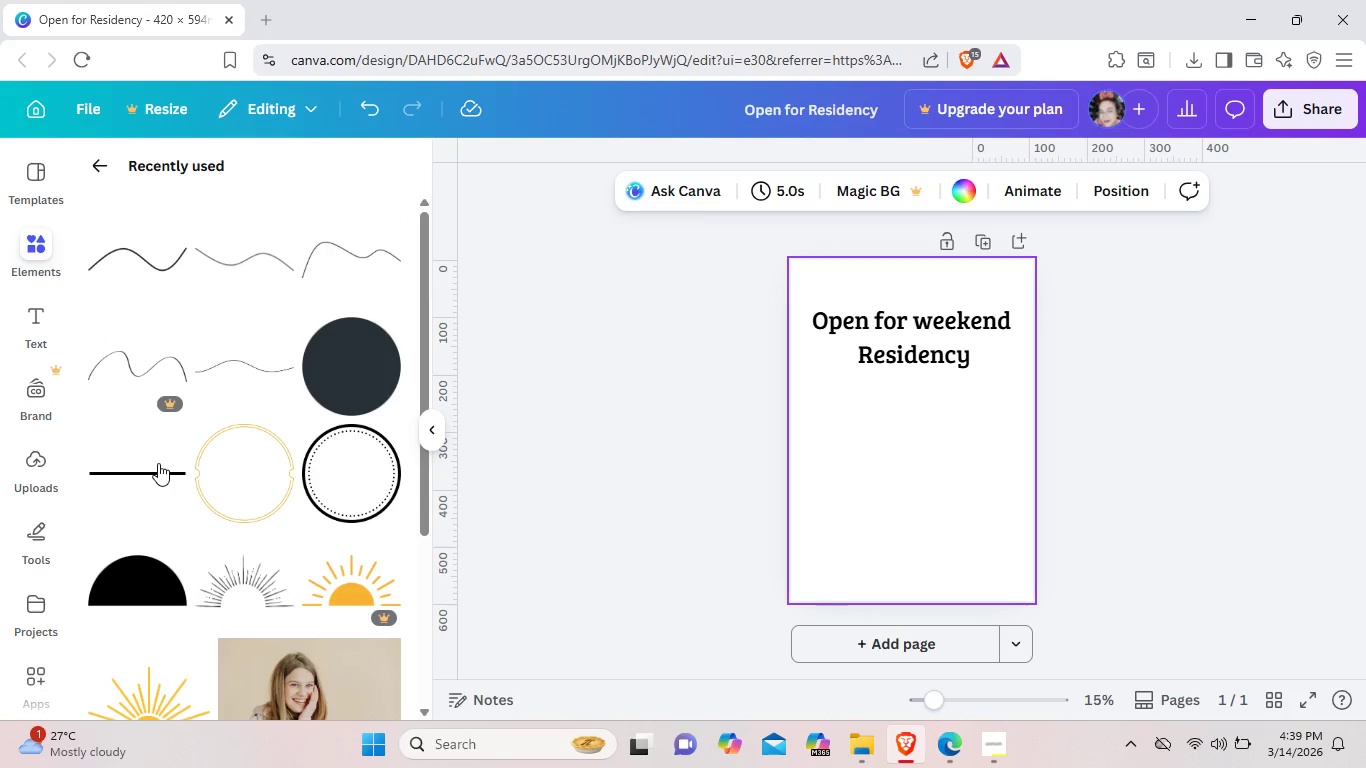 
left_click([158, 463])
 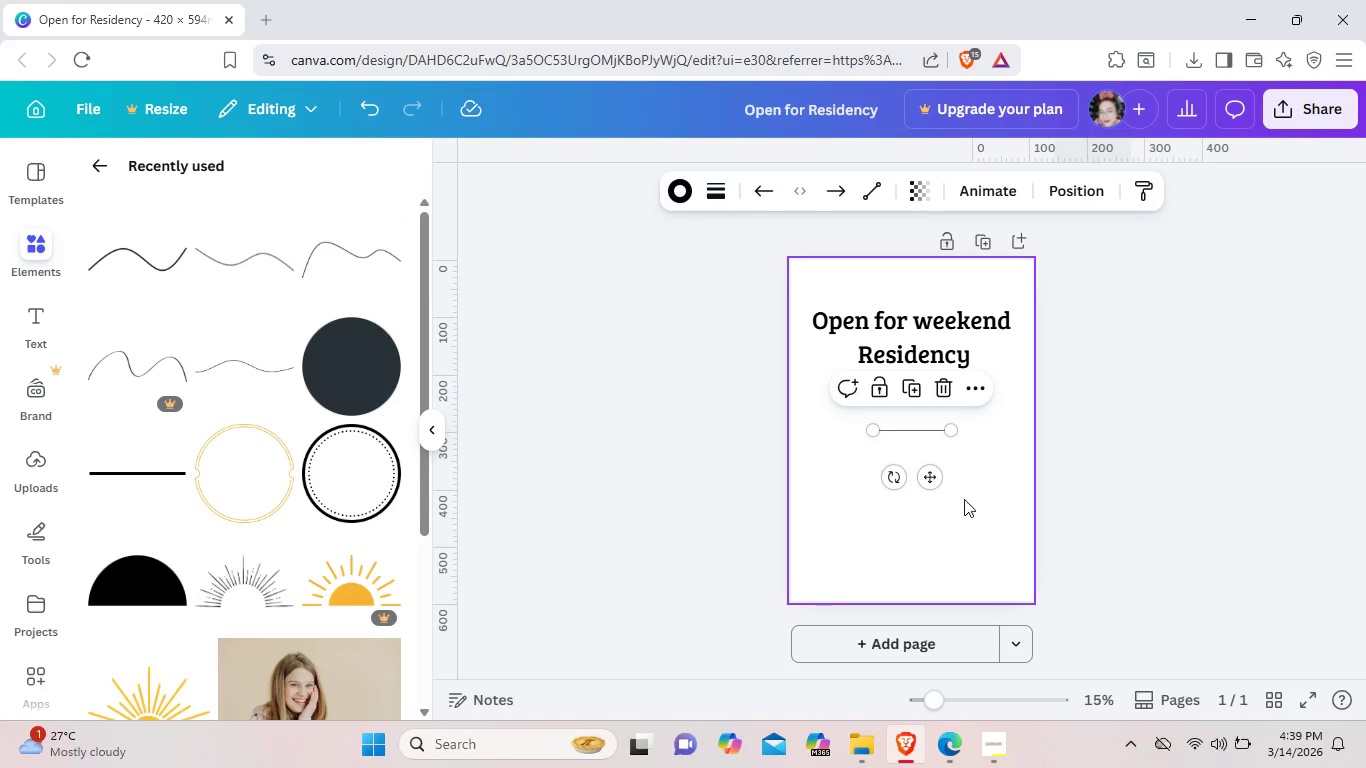 
left_click_drag(start_coordinate=[932, 483], to_coordinate=[931, 439])
 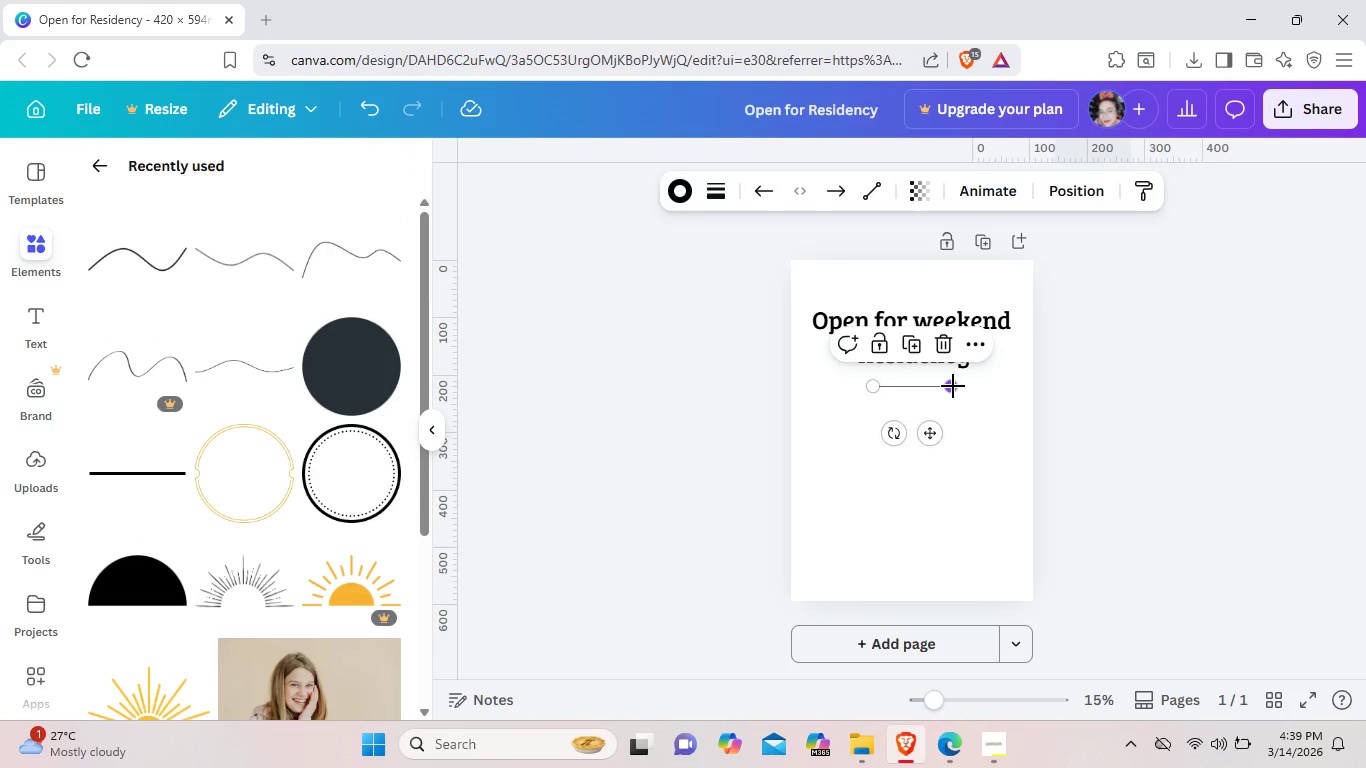 
left_click_drag(start_coordinate=[953, 386], to_coordinate=[996, 385])
 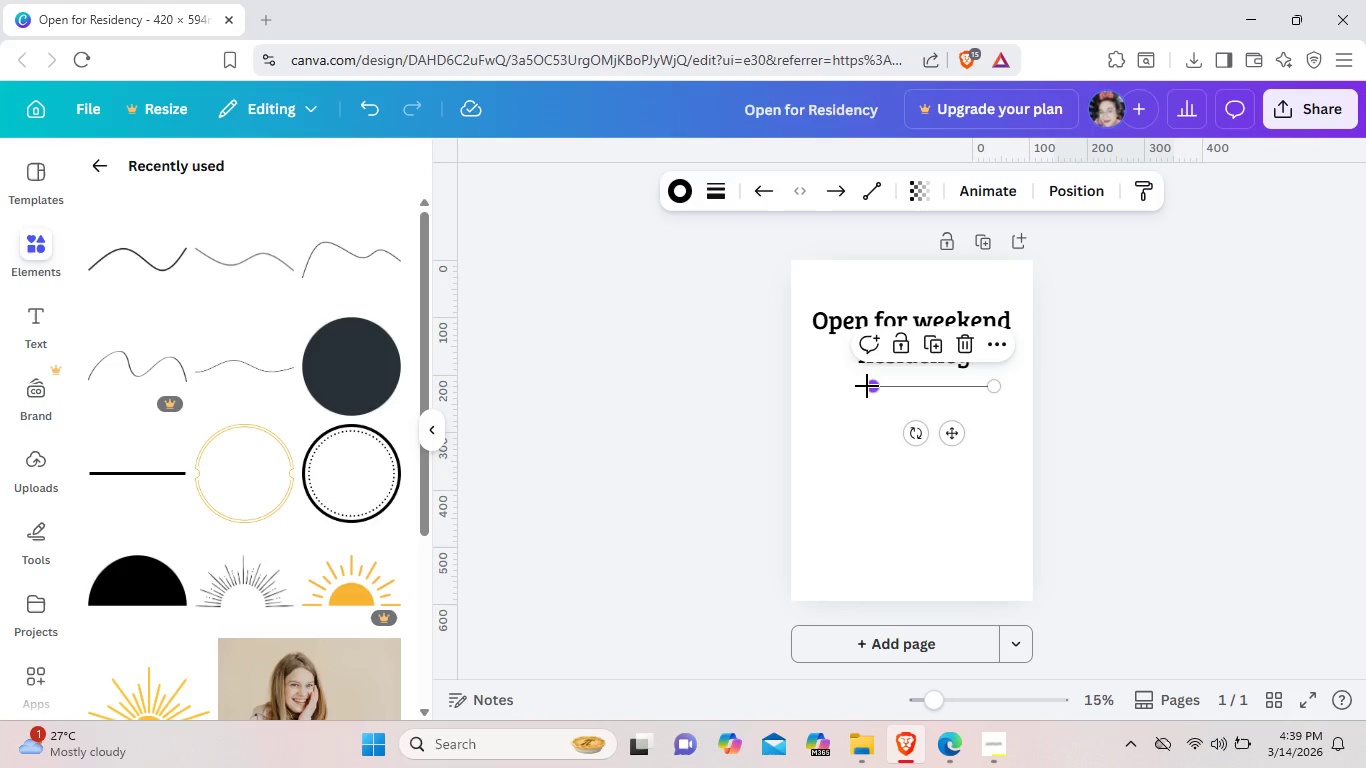 
left_click_drag(start_coordinate=[867, 386], to_coordinate=[832, 383])
 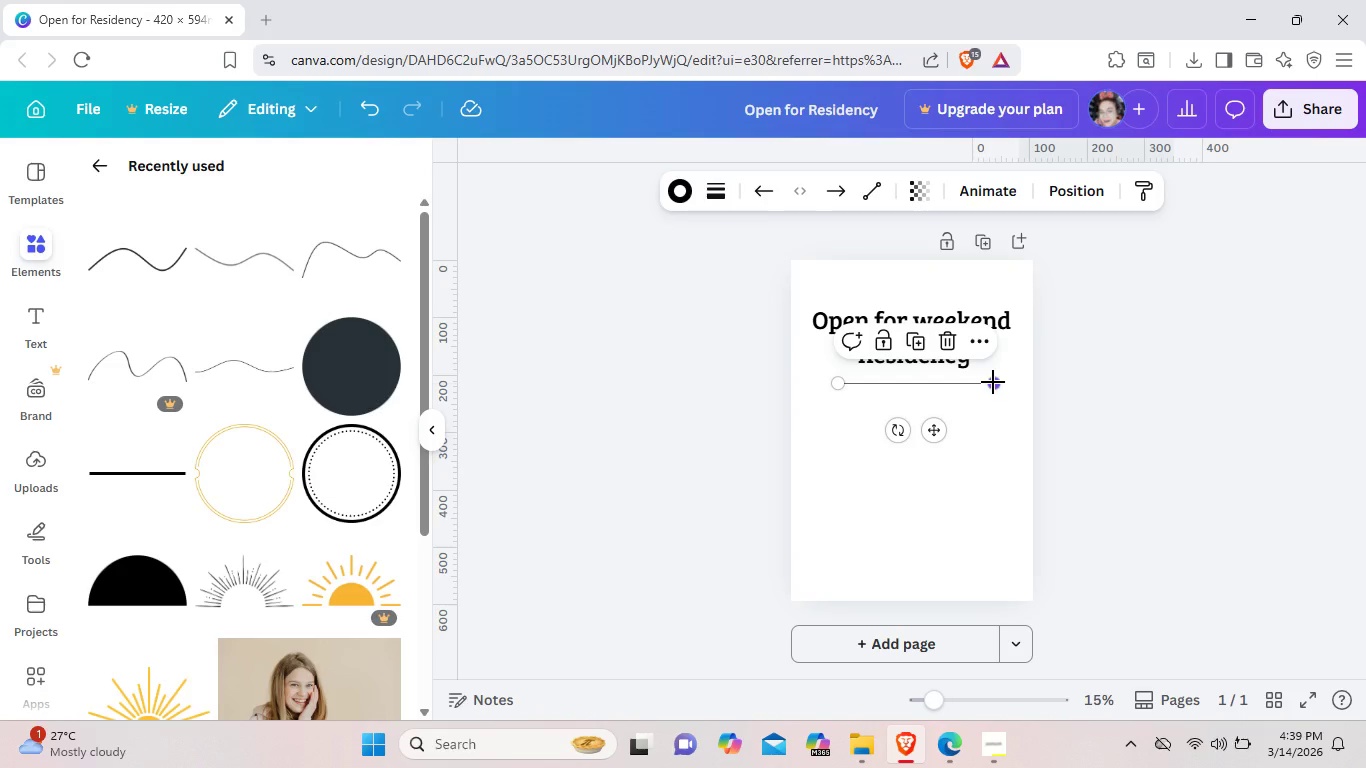 
left_click([983, 502])
 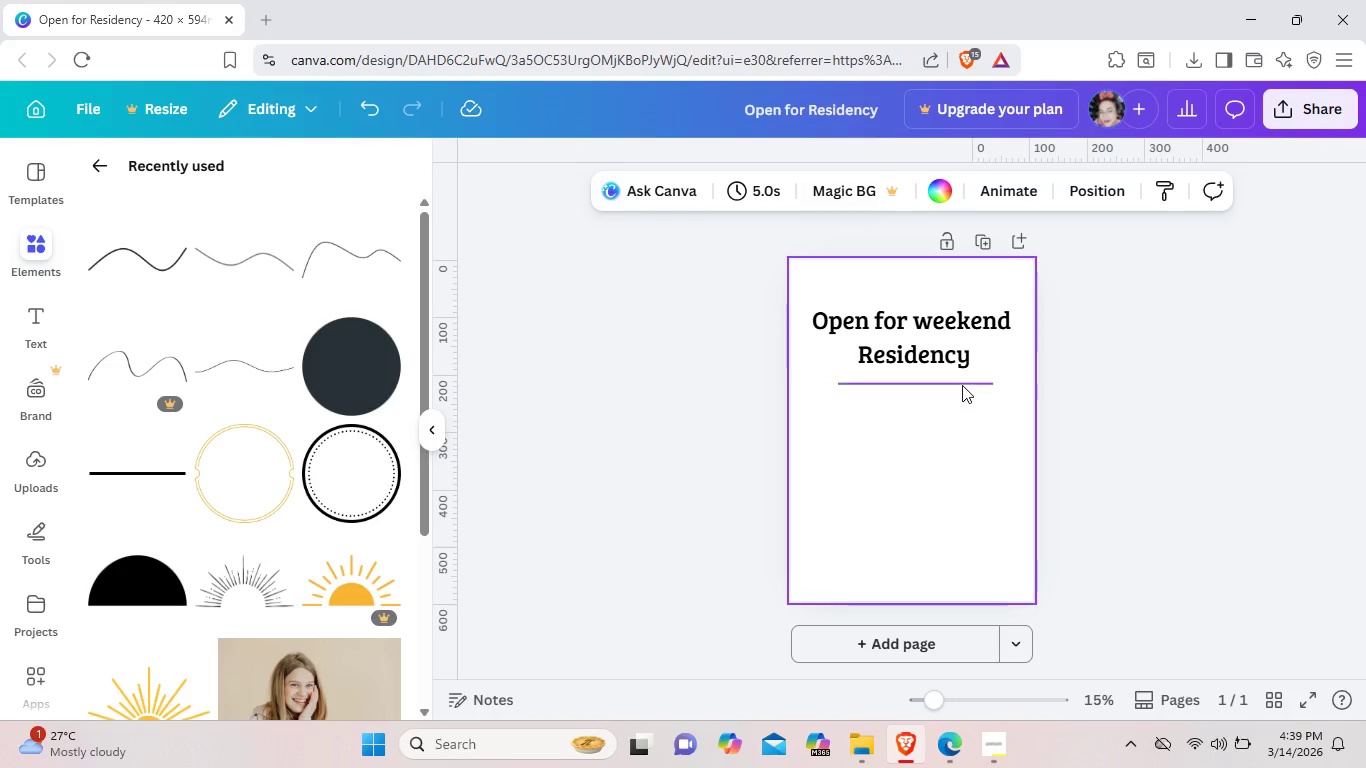 
left_click([962, 383])
 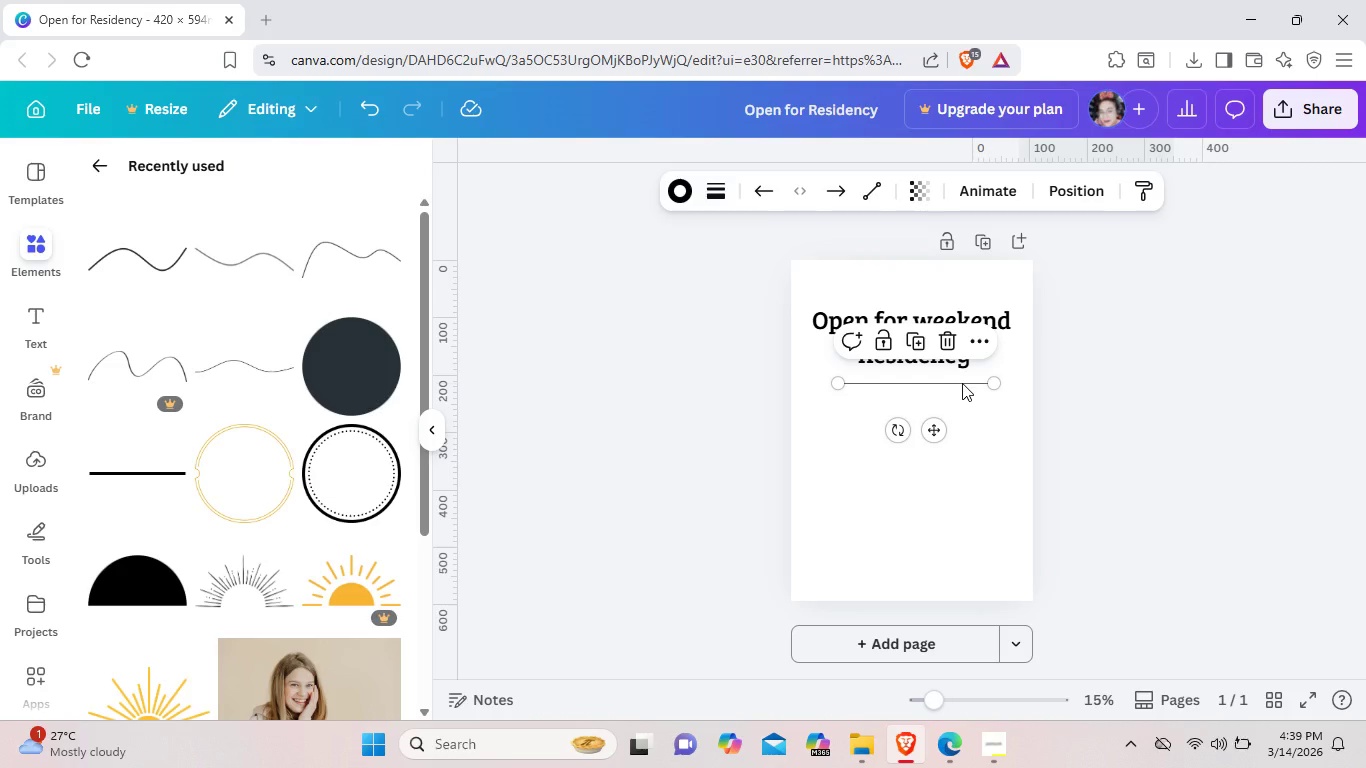 
right_click([962, 383])
 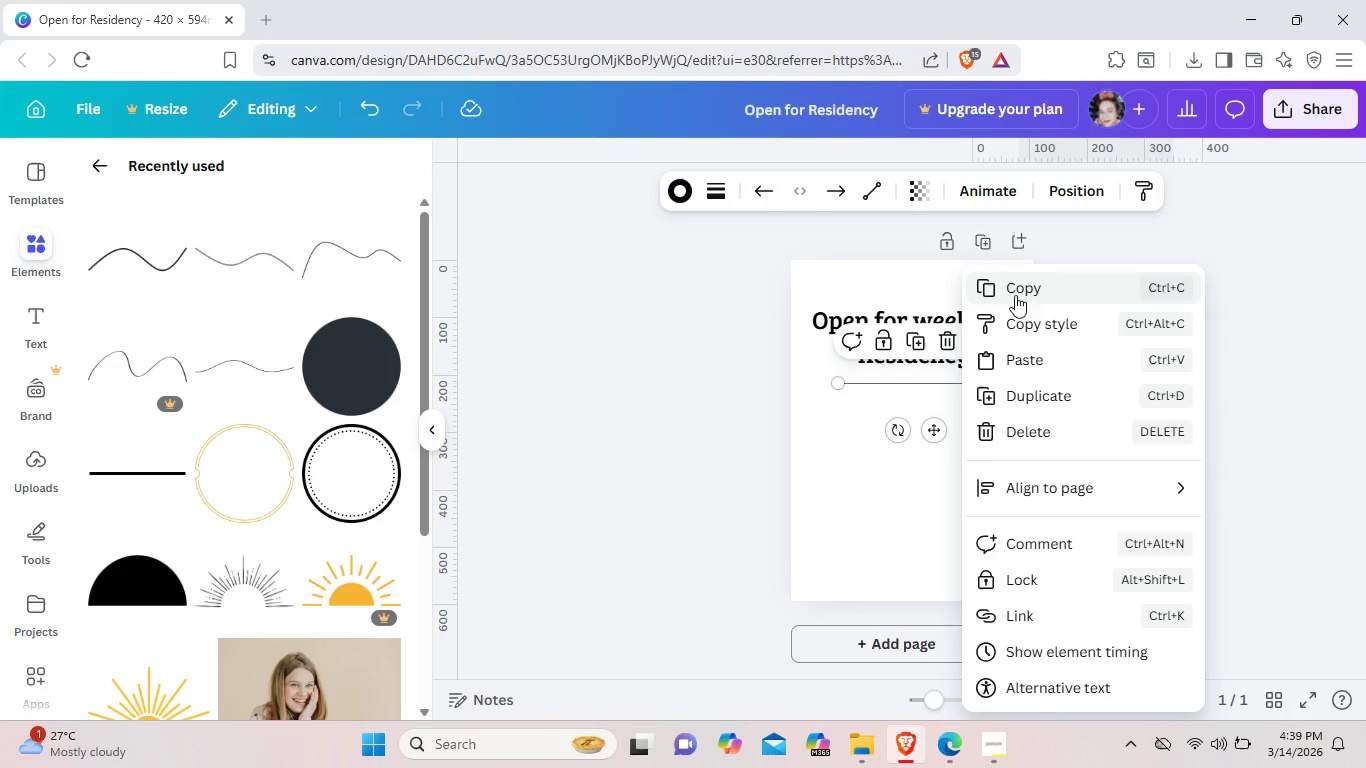 
left_click([1021, 288])
 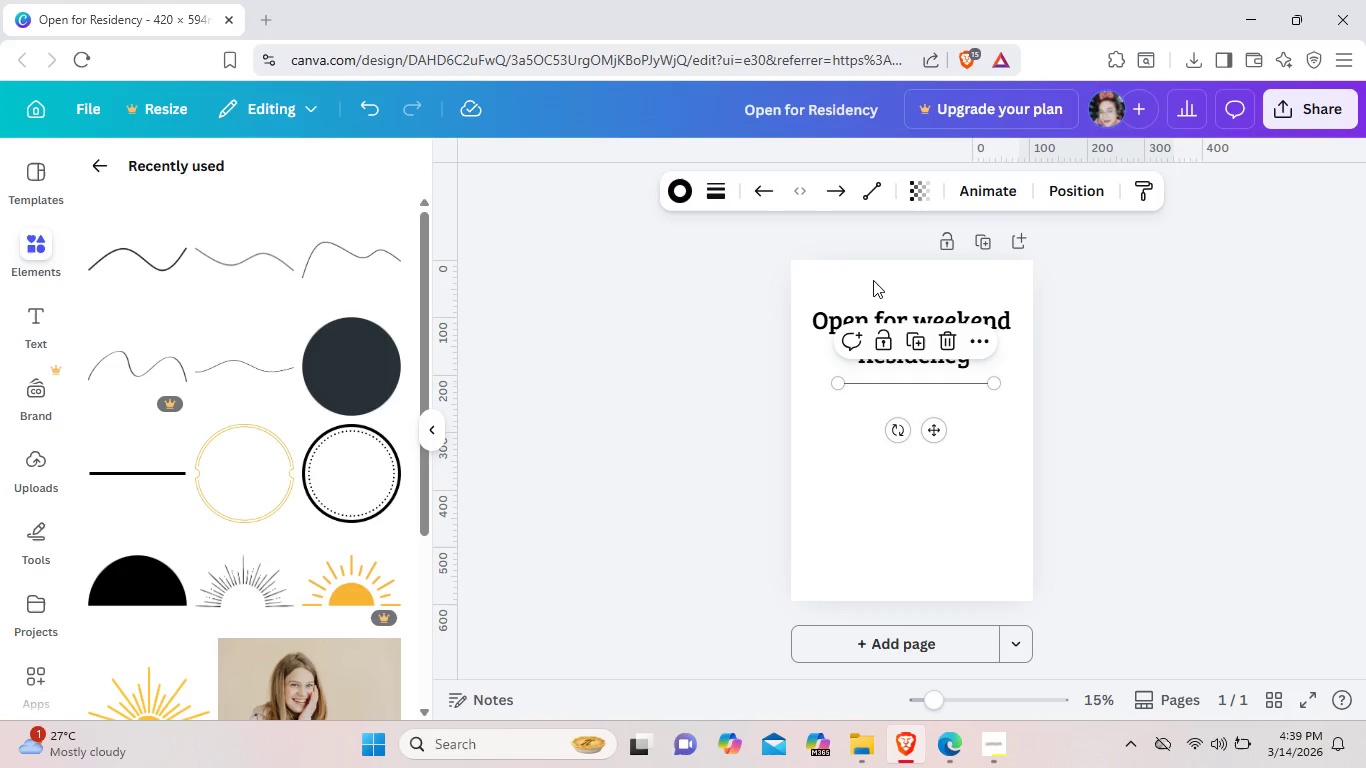 
left_click([873, 280])
 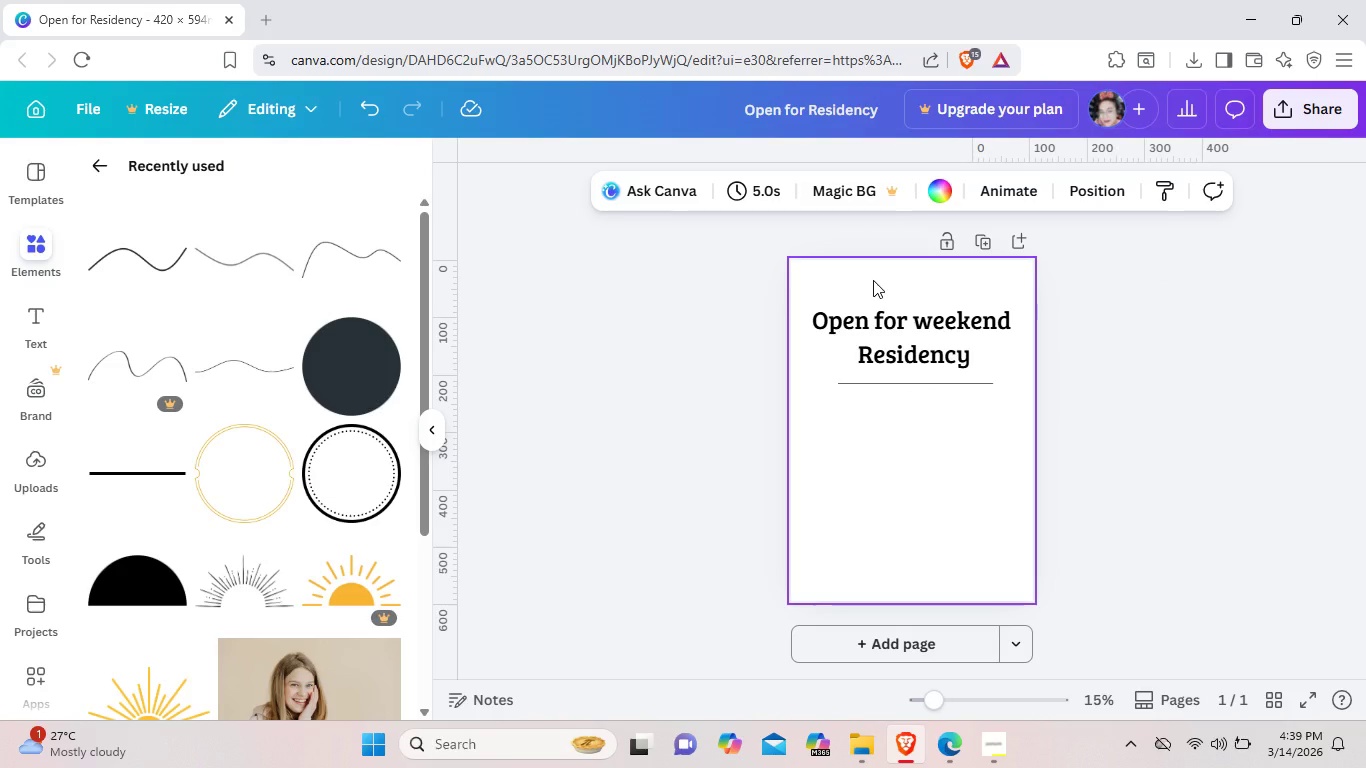 
right_click([873, 280])
 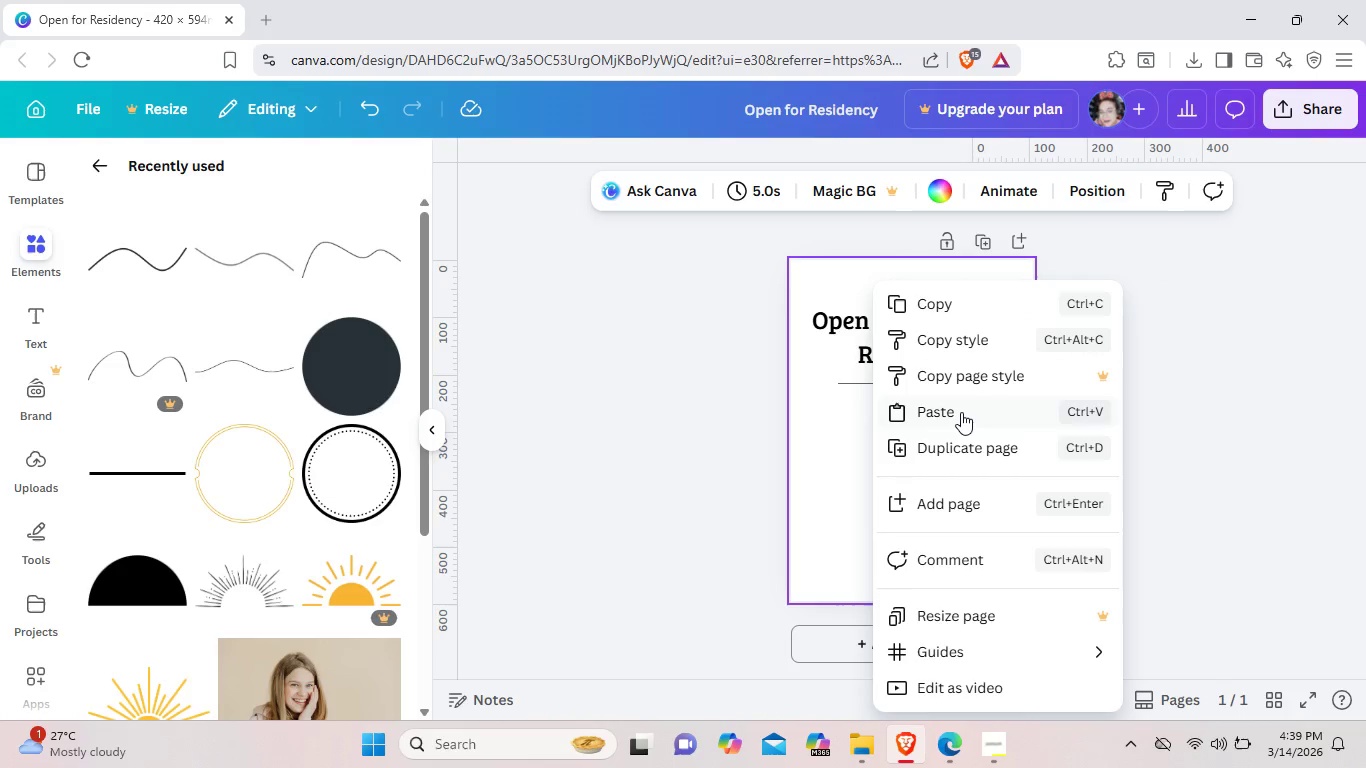 
left_click([961, 412])
 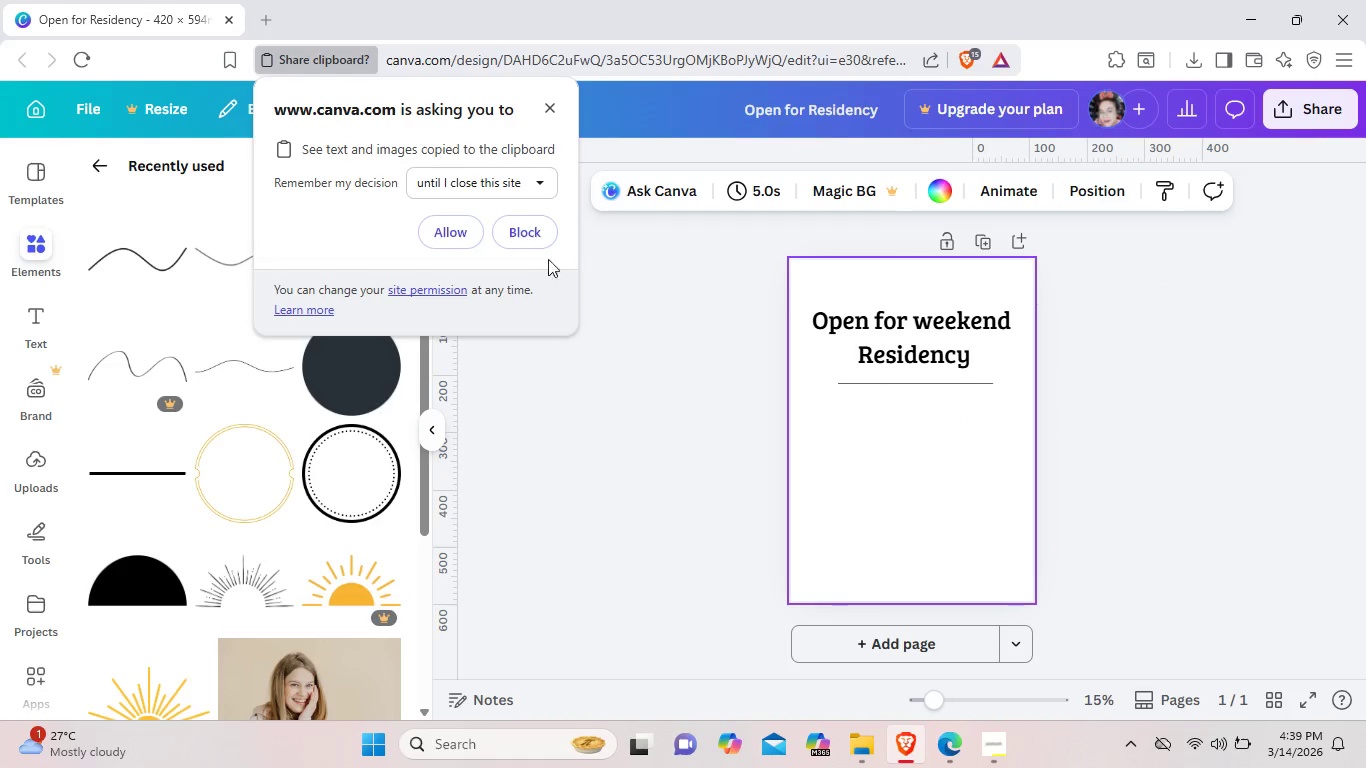 
left_click([463, 232])
 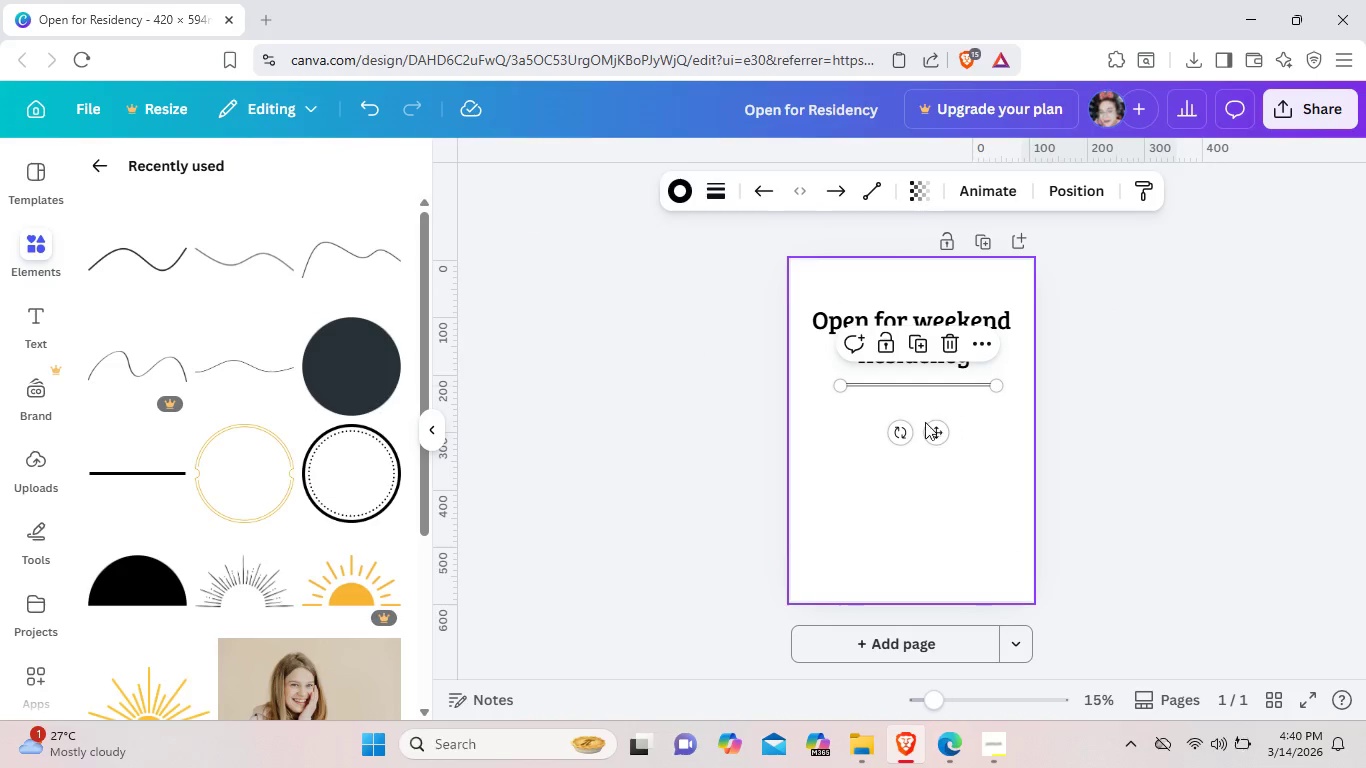 
left_click_drag(start_coordinate=[943, 432], to_coordinate=[941, 342])
 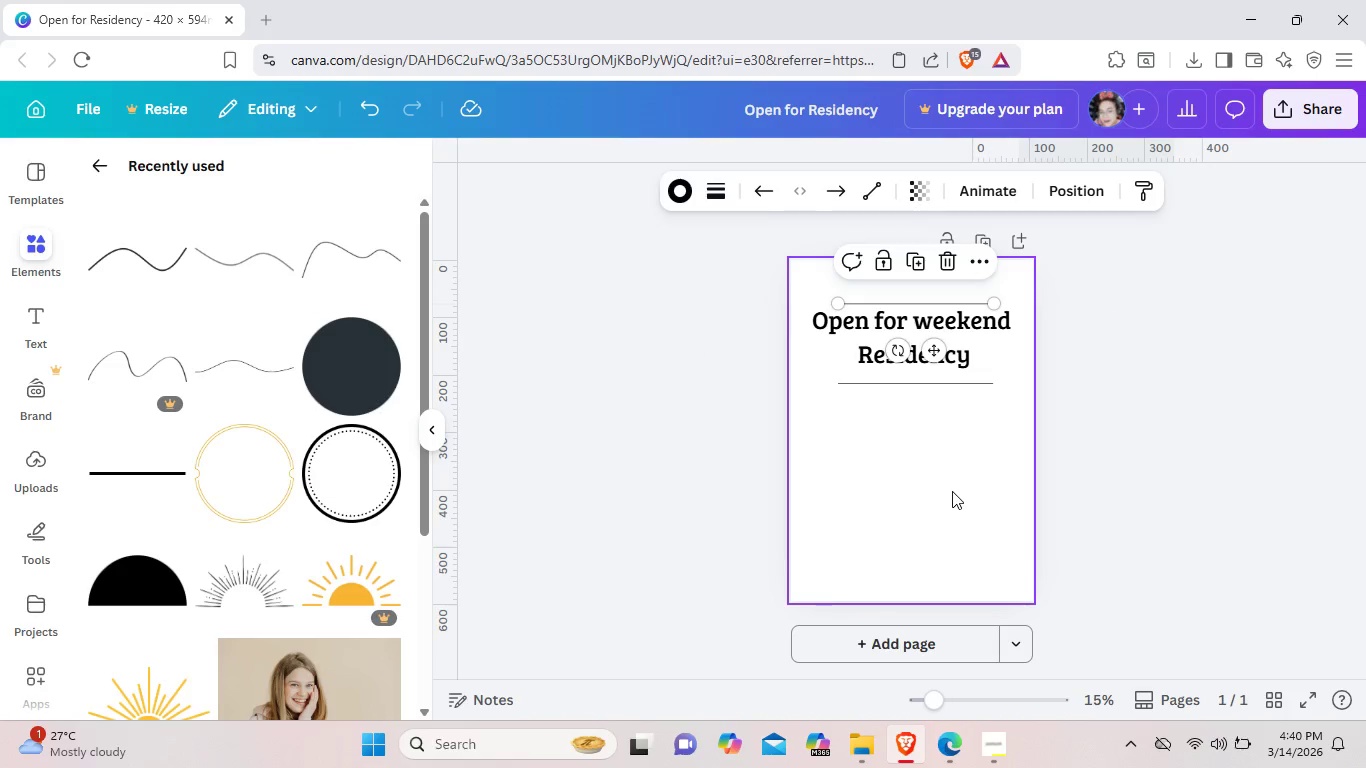 
left_click([952, 491])
 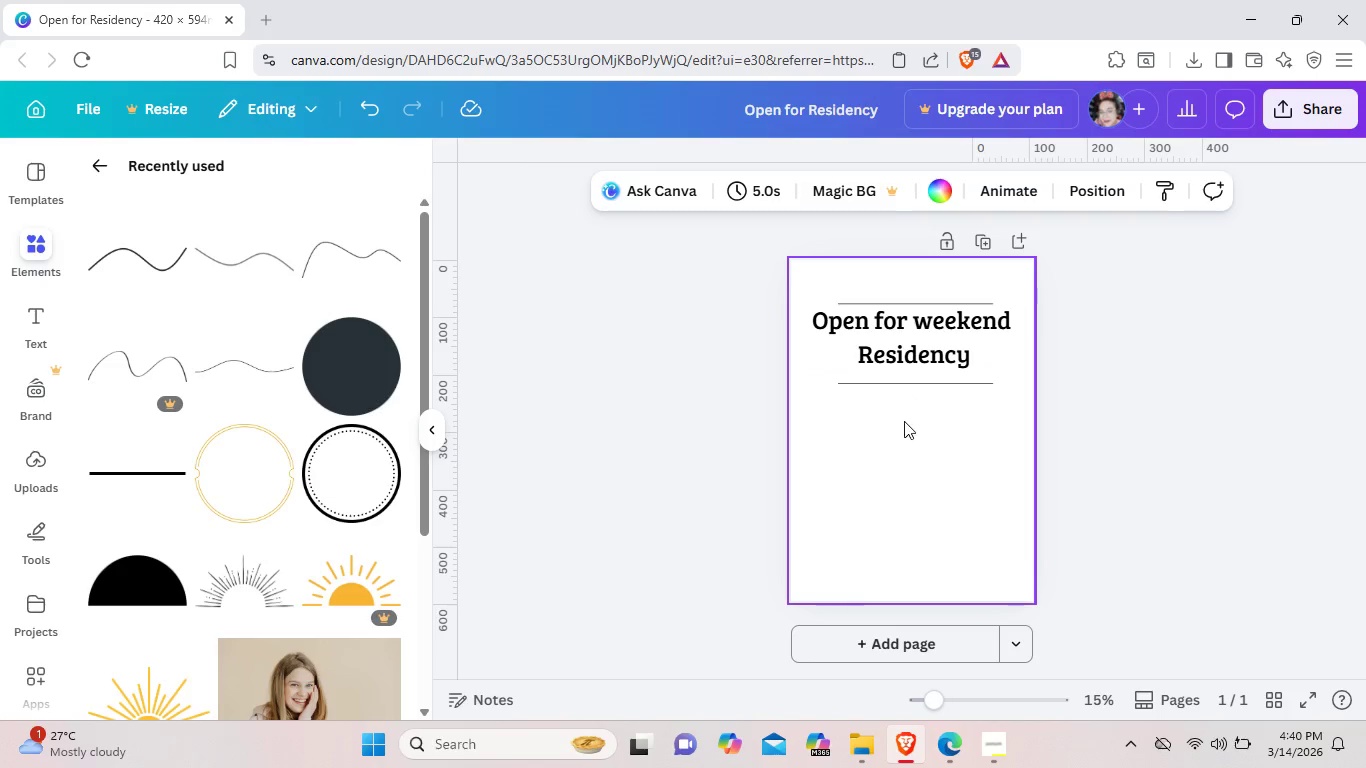 
wait(6.75)
 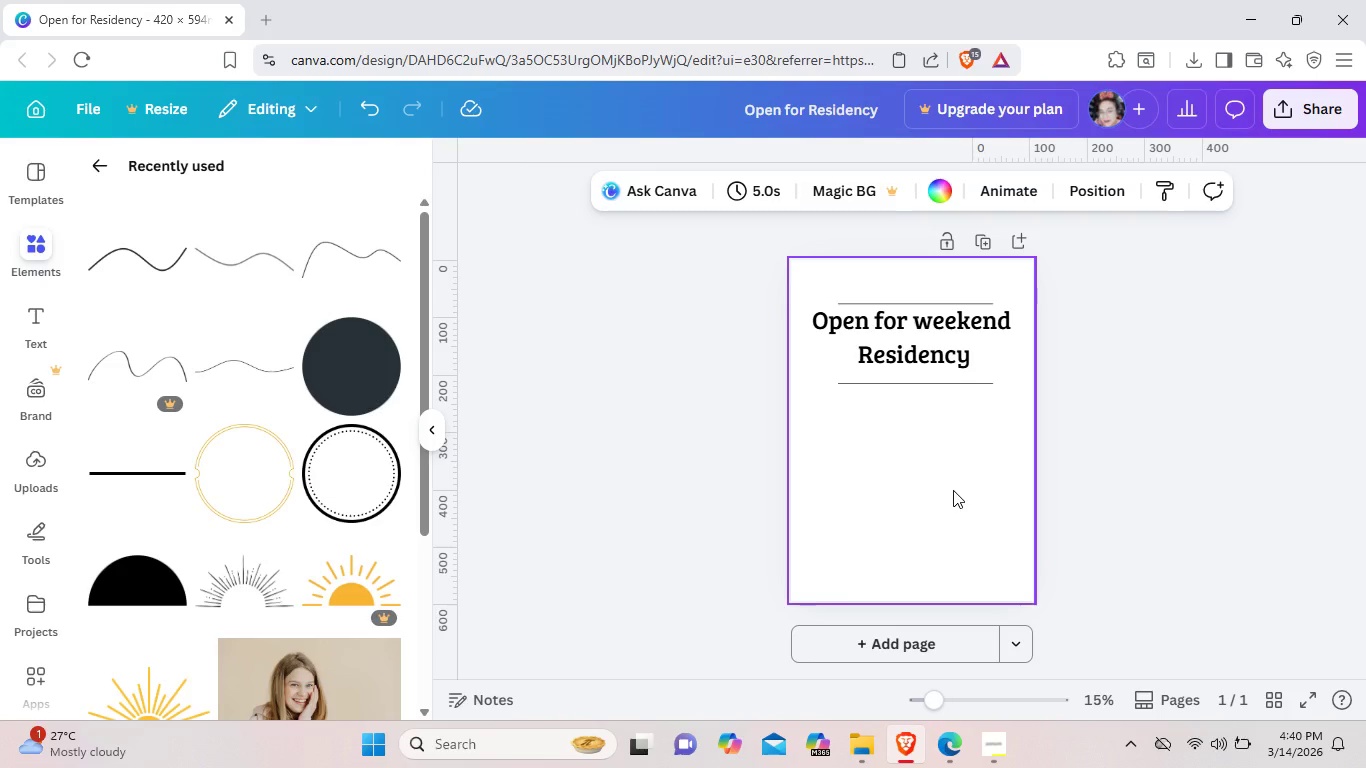 
left_click([1127, 412])
 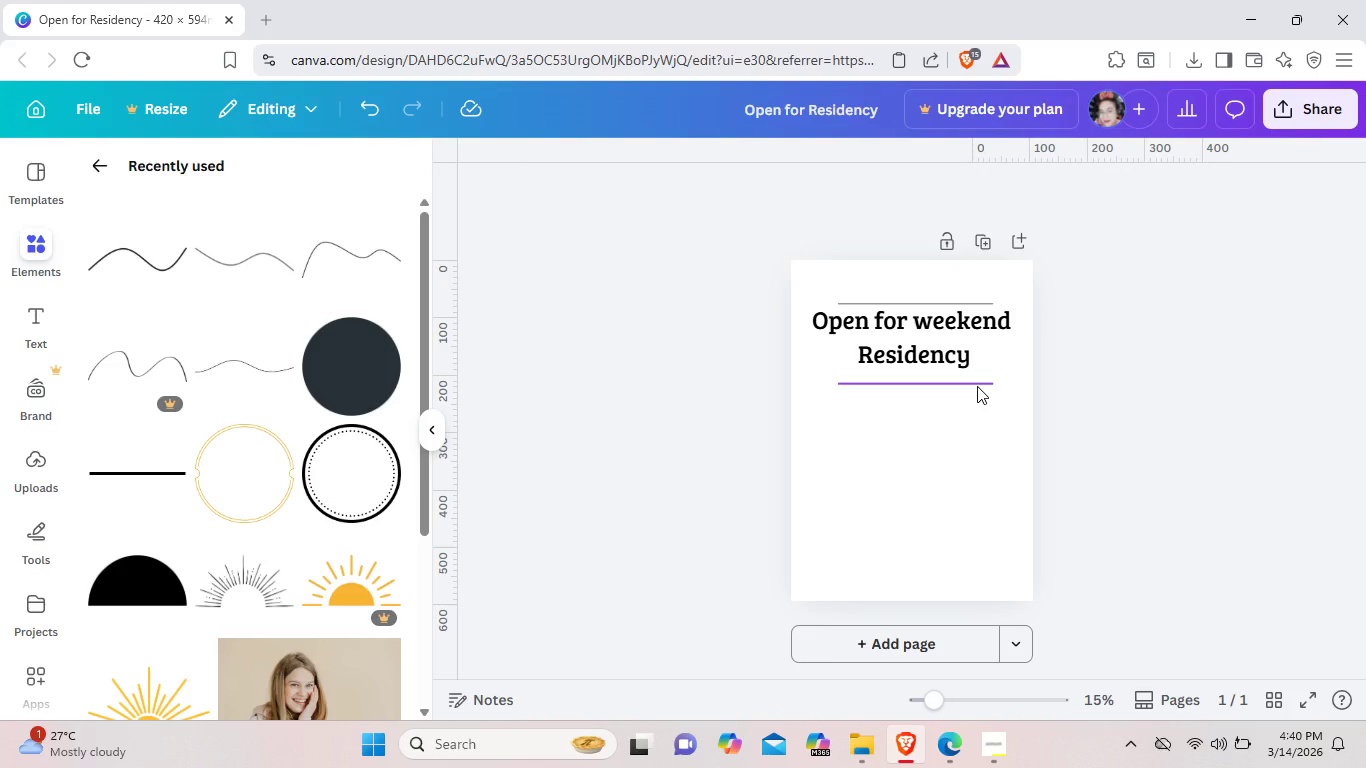 
left_click([977, 386])
 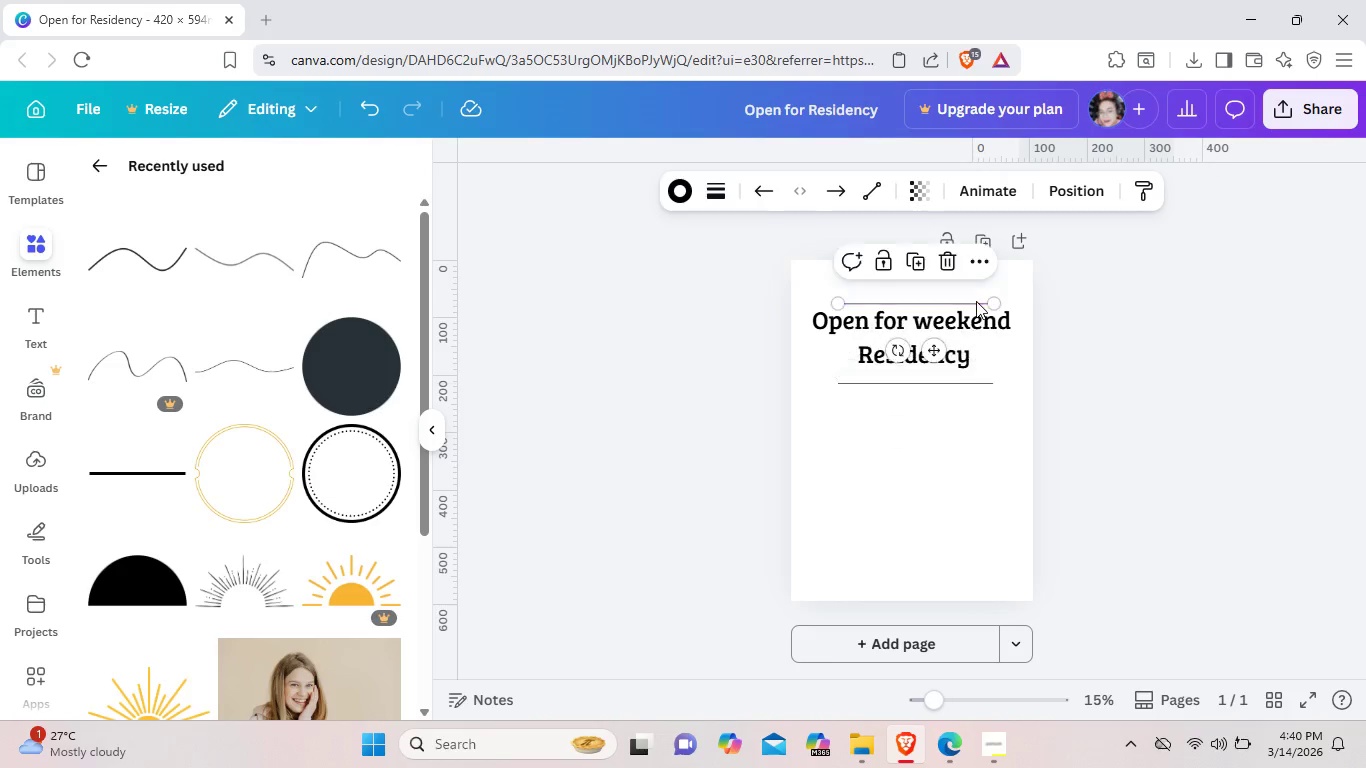 
left_click([976, 301])
 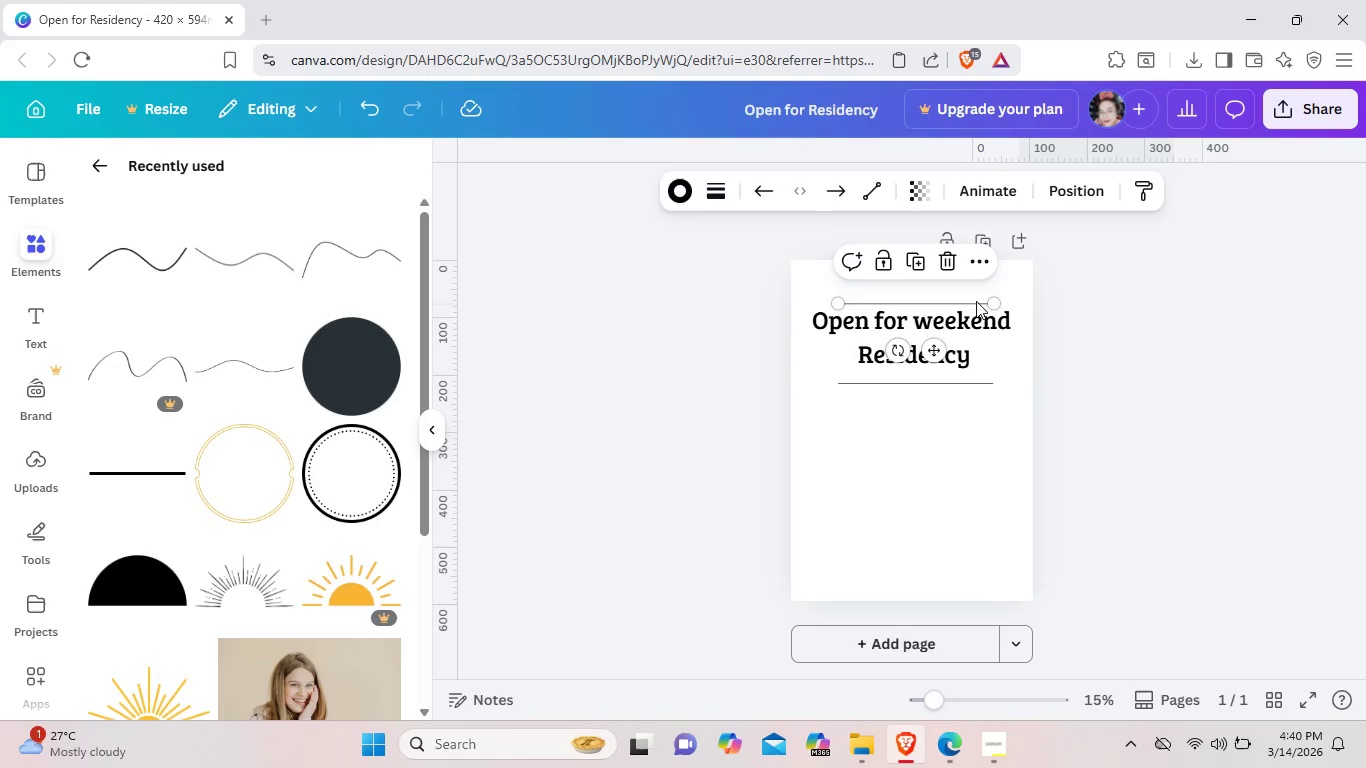 
left_click_drag(start_coordinate=[976, 301], to_coordinate=[972, 296])
 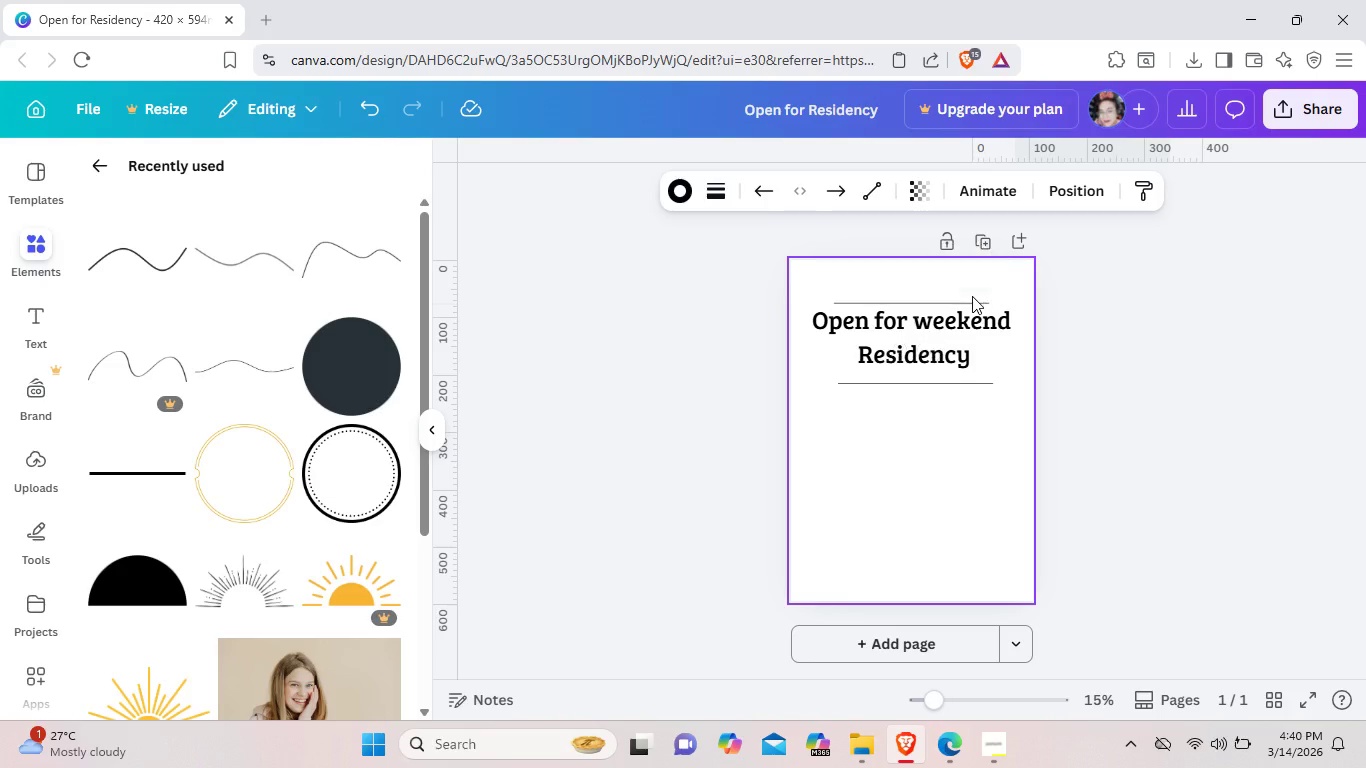 
key(ArrowUp)
 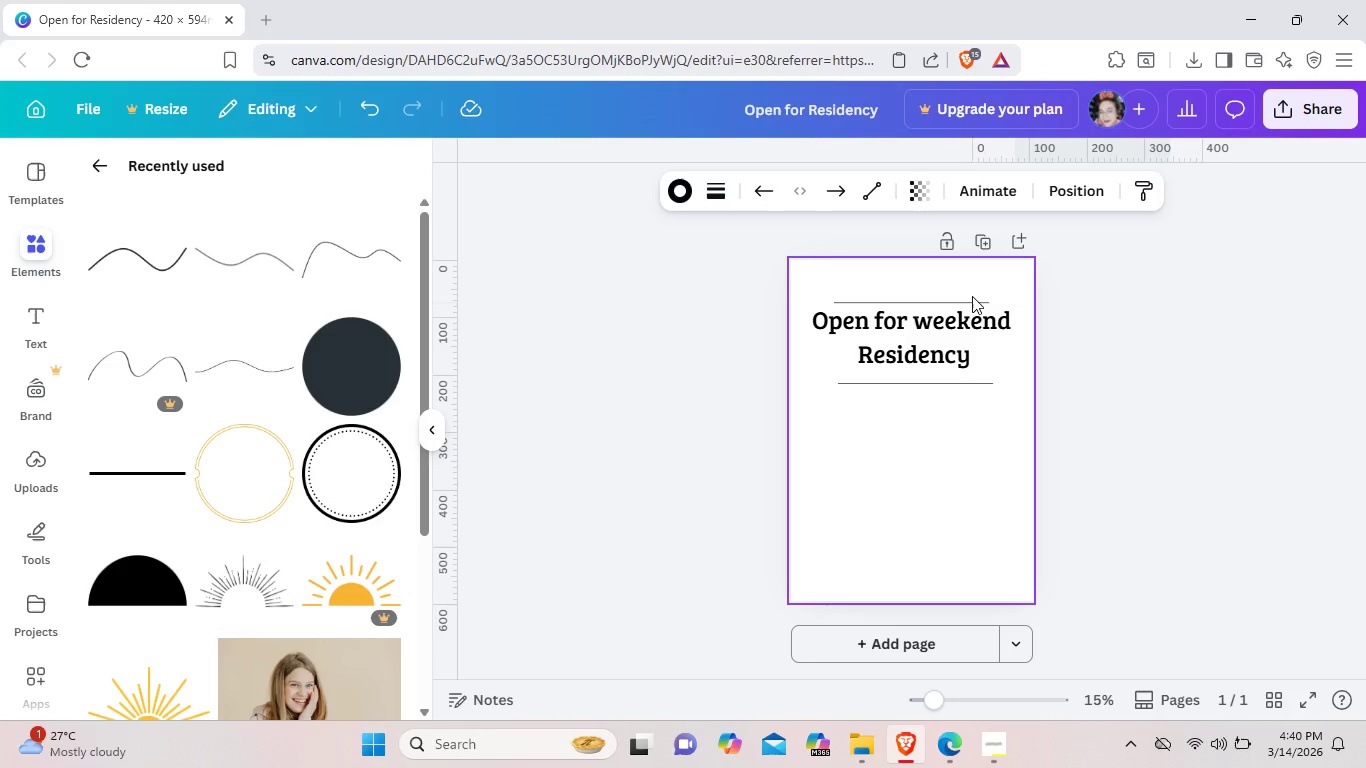 
key(ArrowUp)
 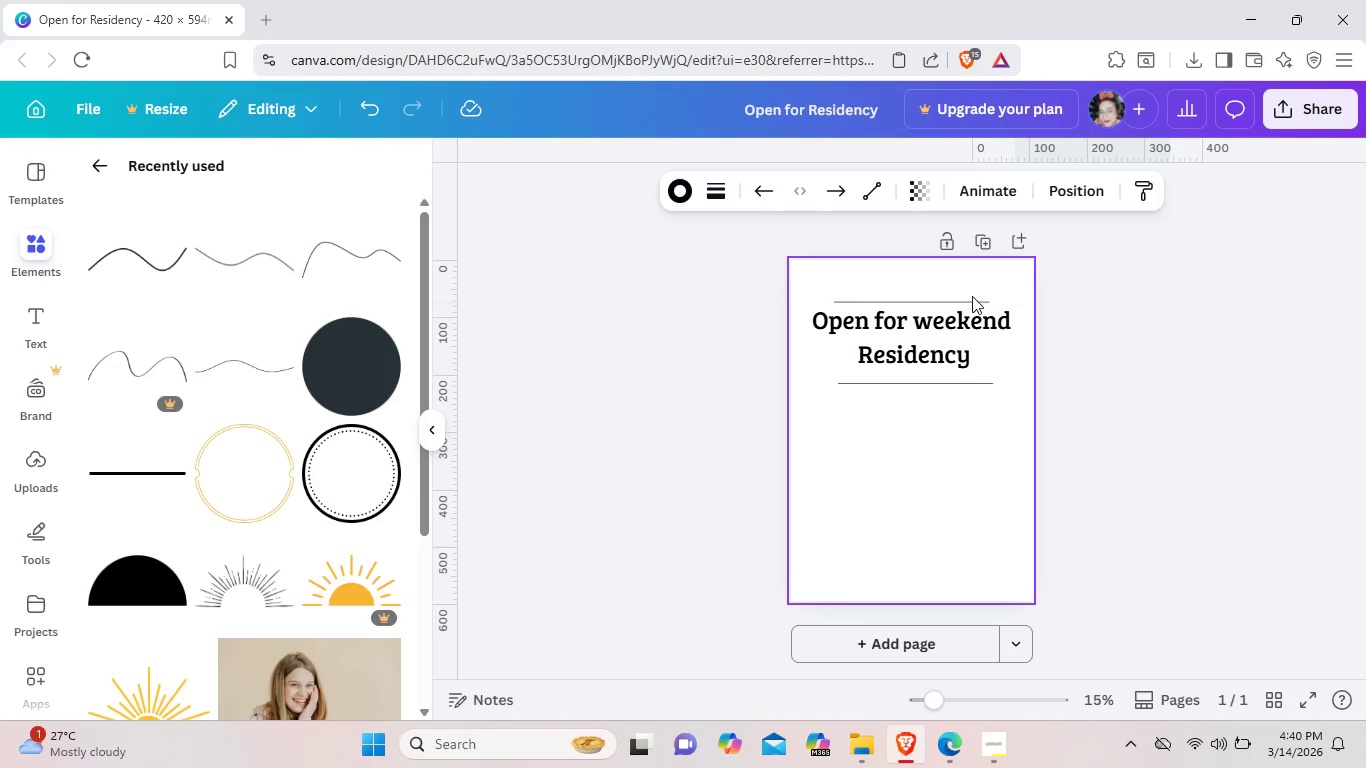 
key(ArrowUp)
 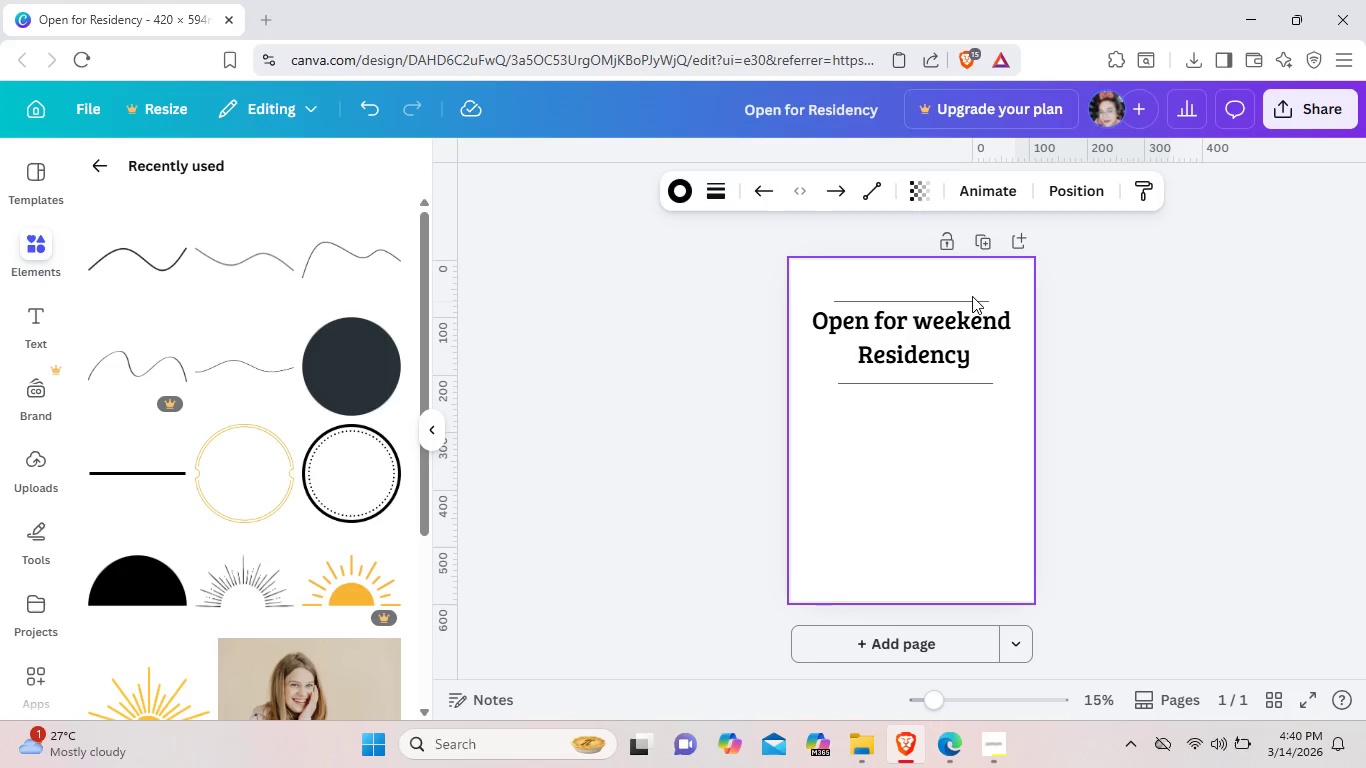 
key(ArrowUp)
 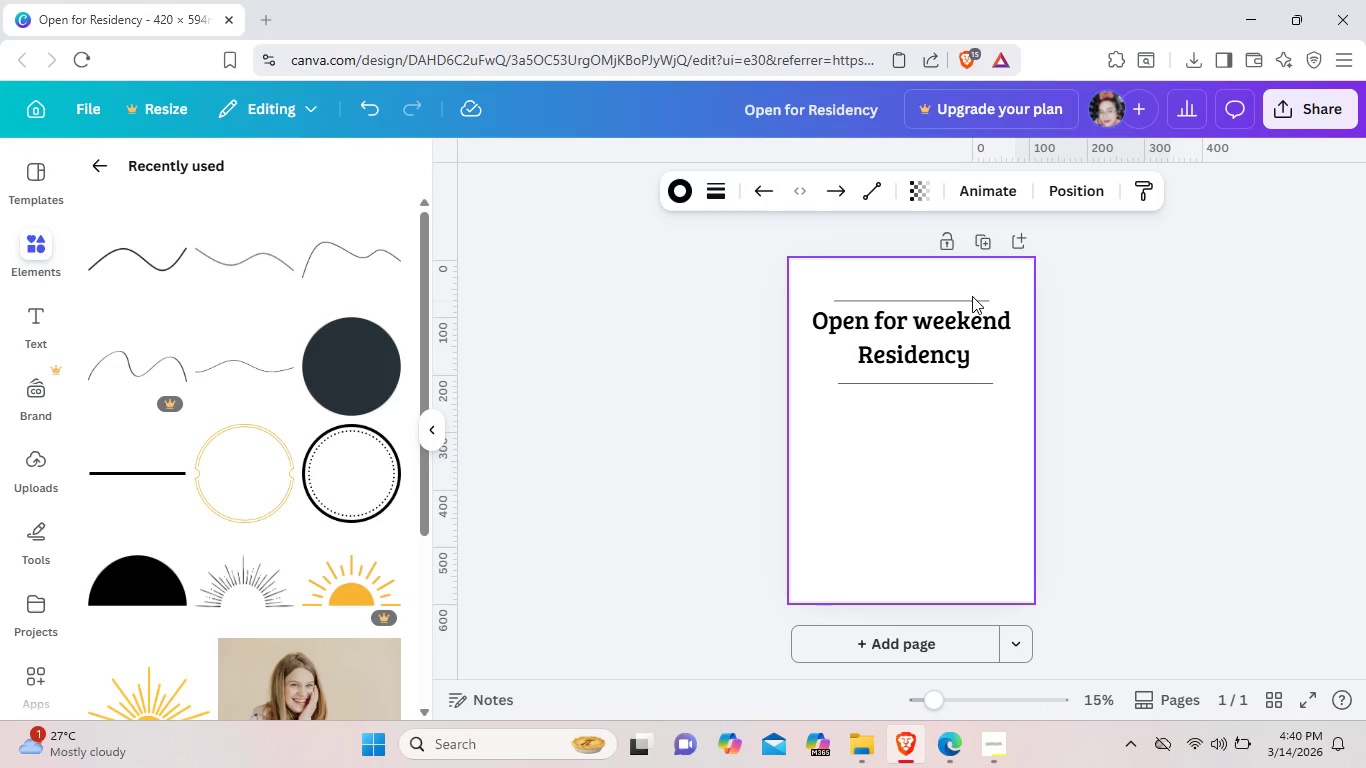 
key(ArrowUp)
 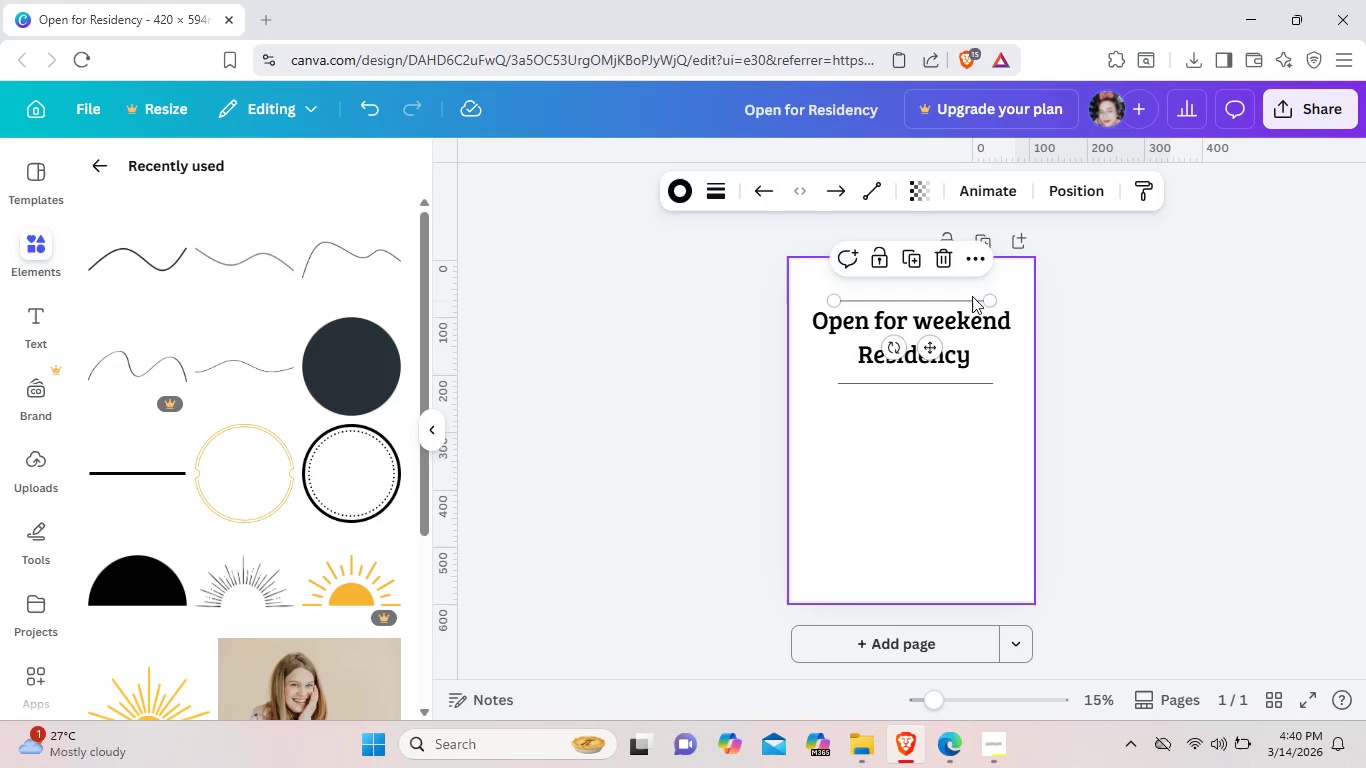 
left_click([1121, 469])
 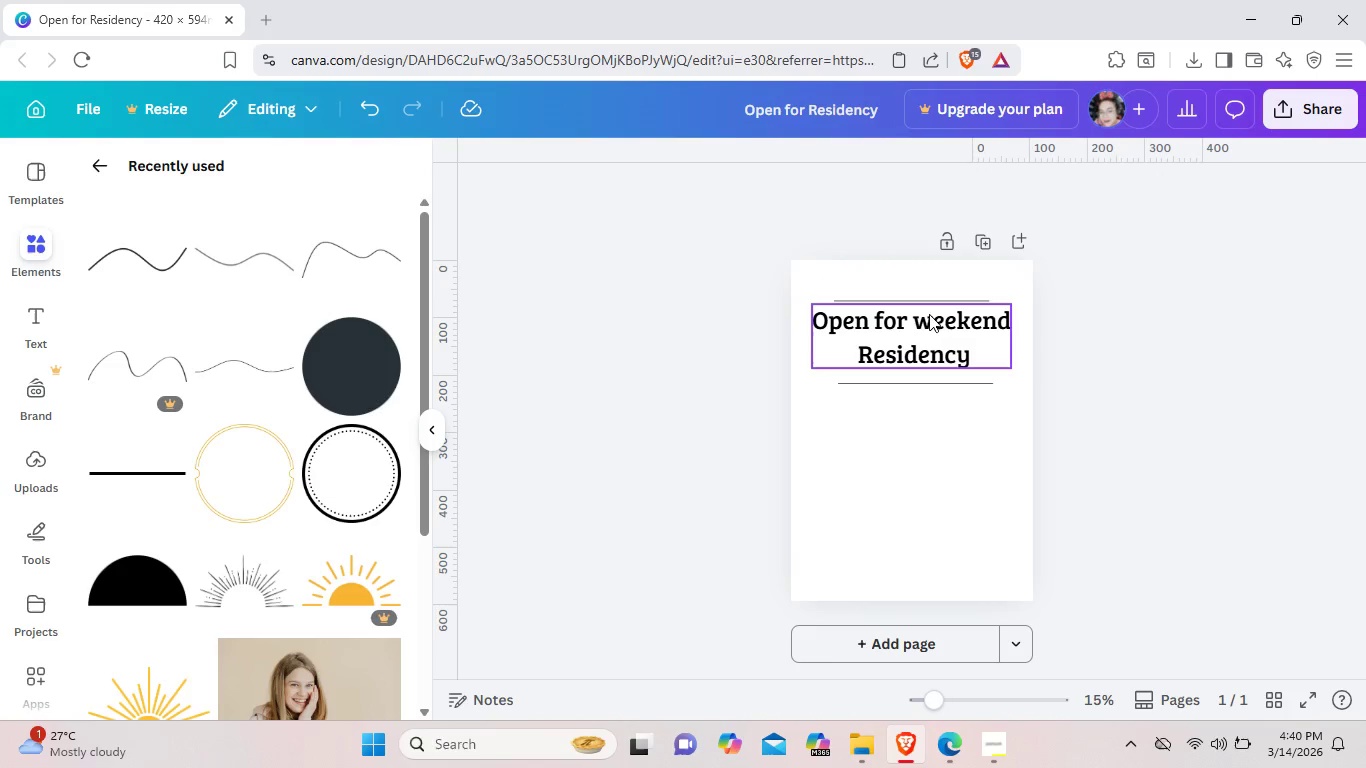 
double_click([916, 316])
 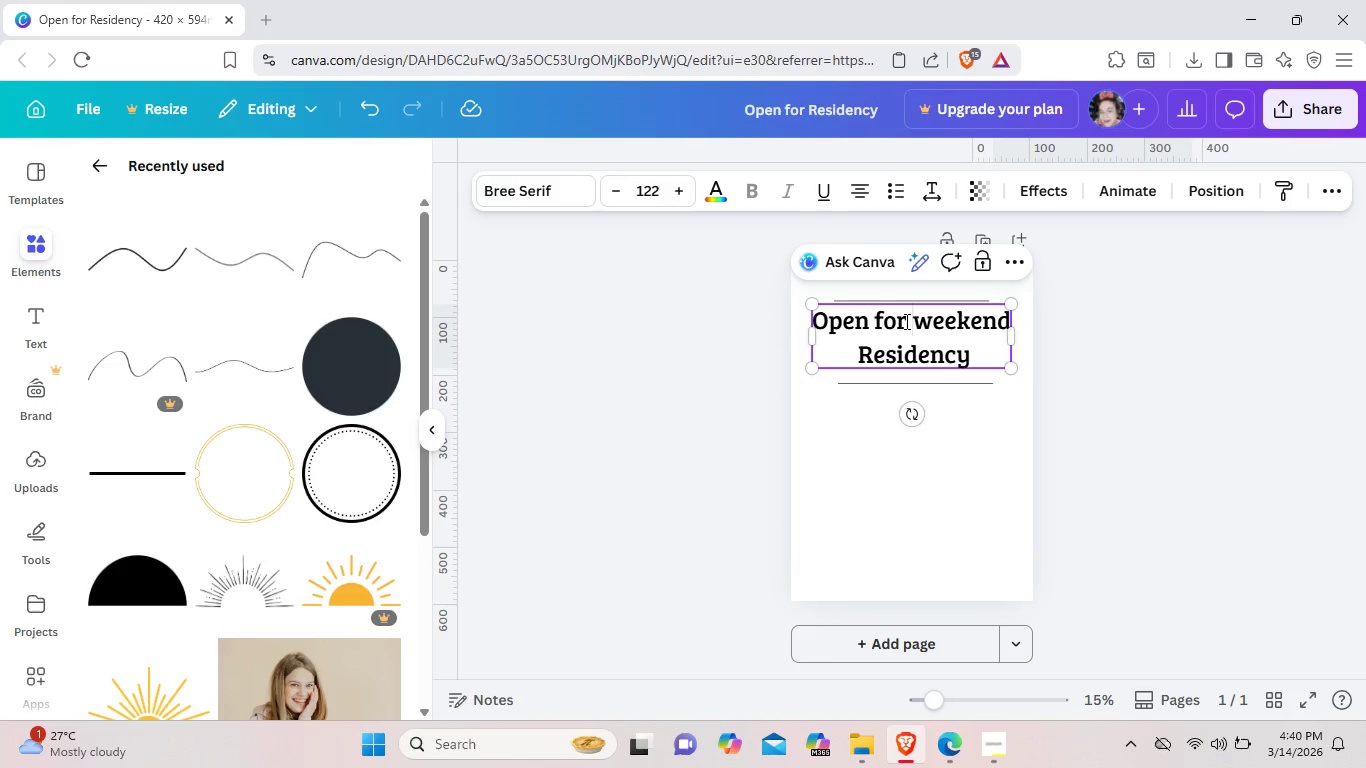 
left_click([905, 321])
 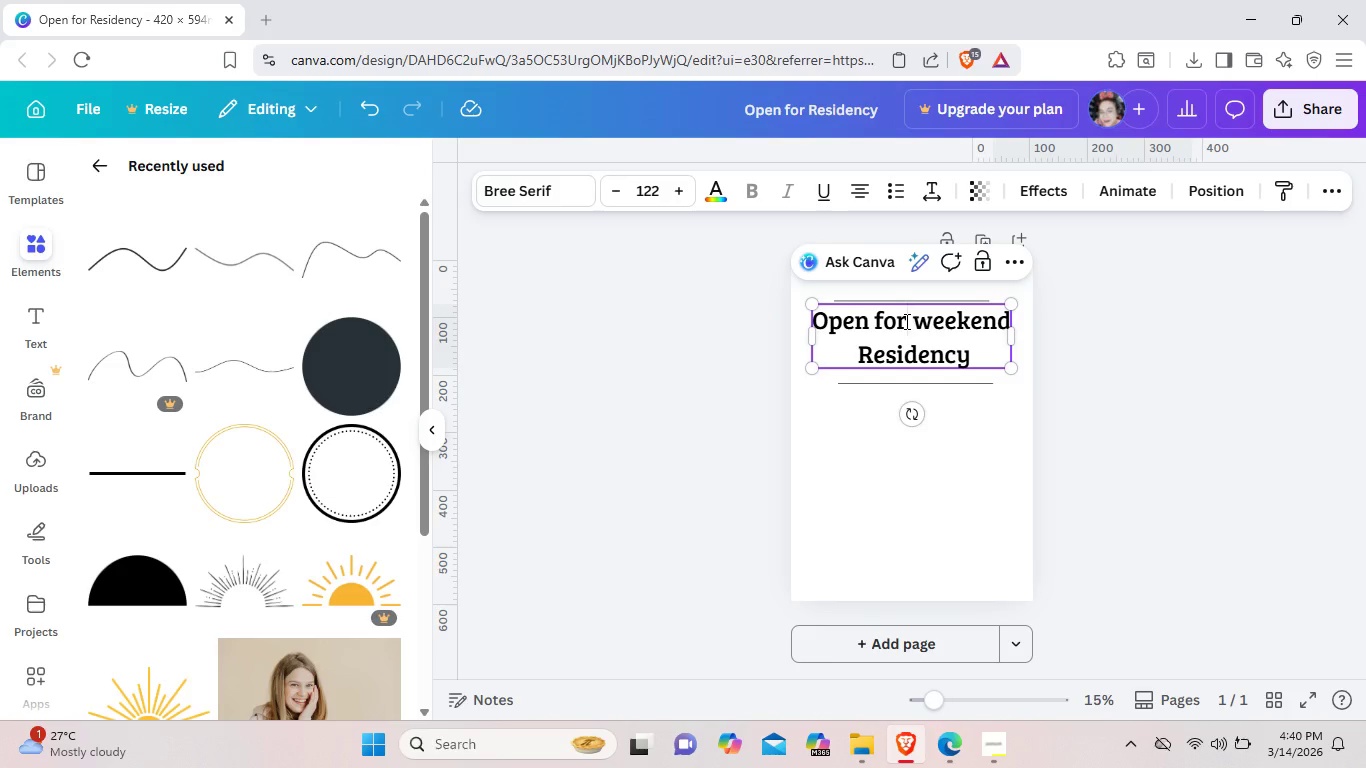 
left_click_drag(start_coordinate=[905, 321], to_coordinate=[810, 322])
 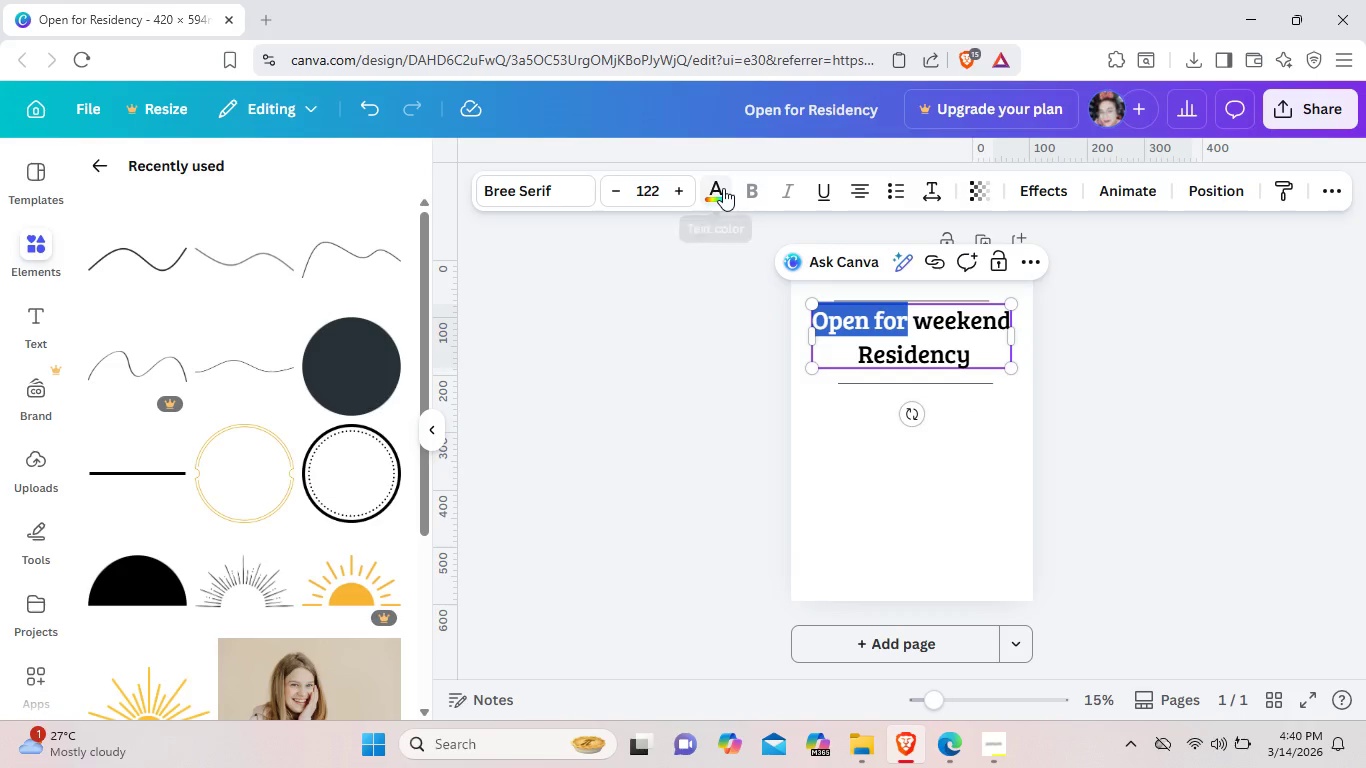 
left_click([723, 188])
 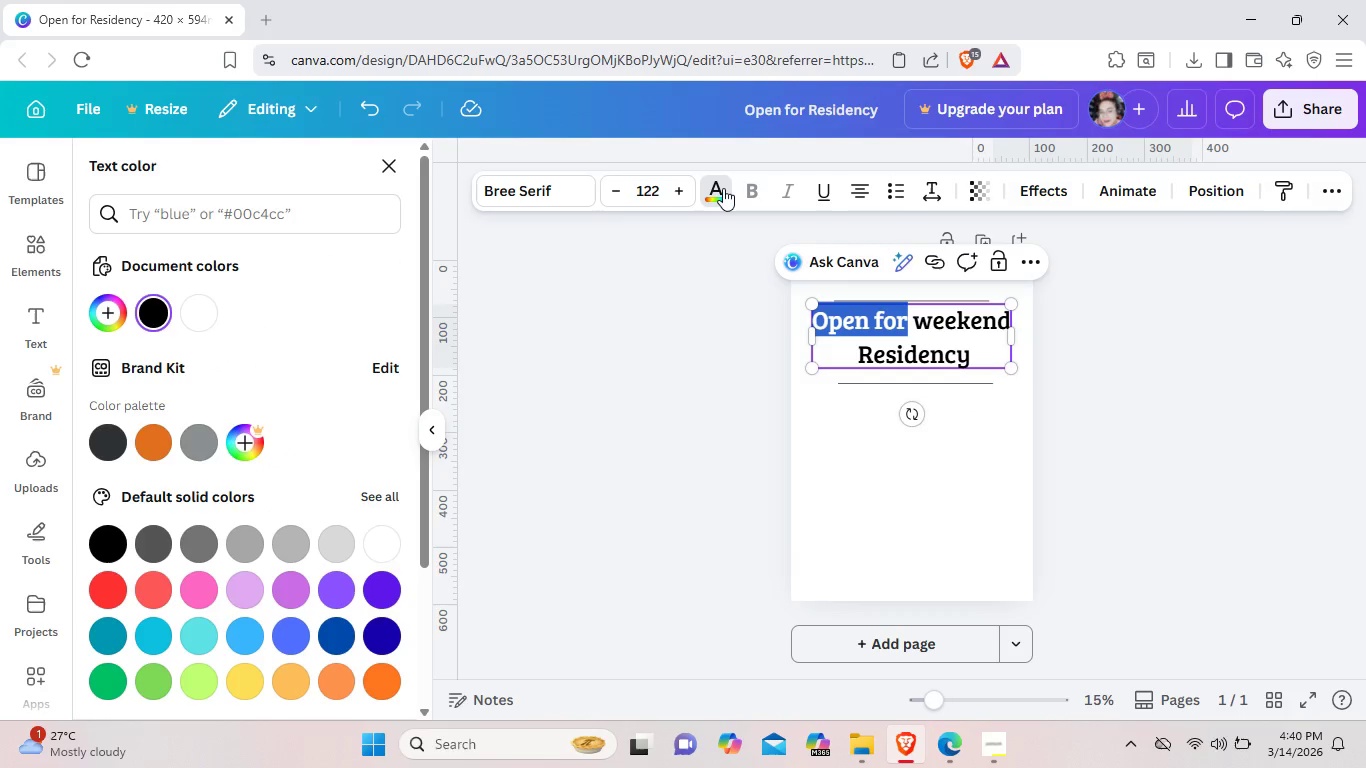 
mouse_move([249, 493])
 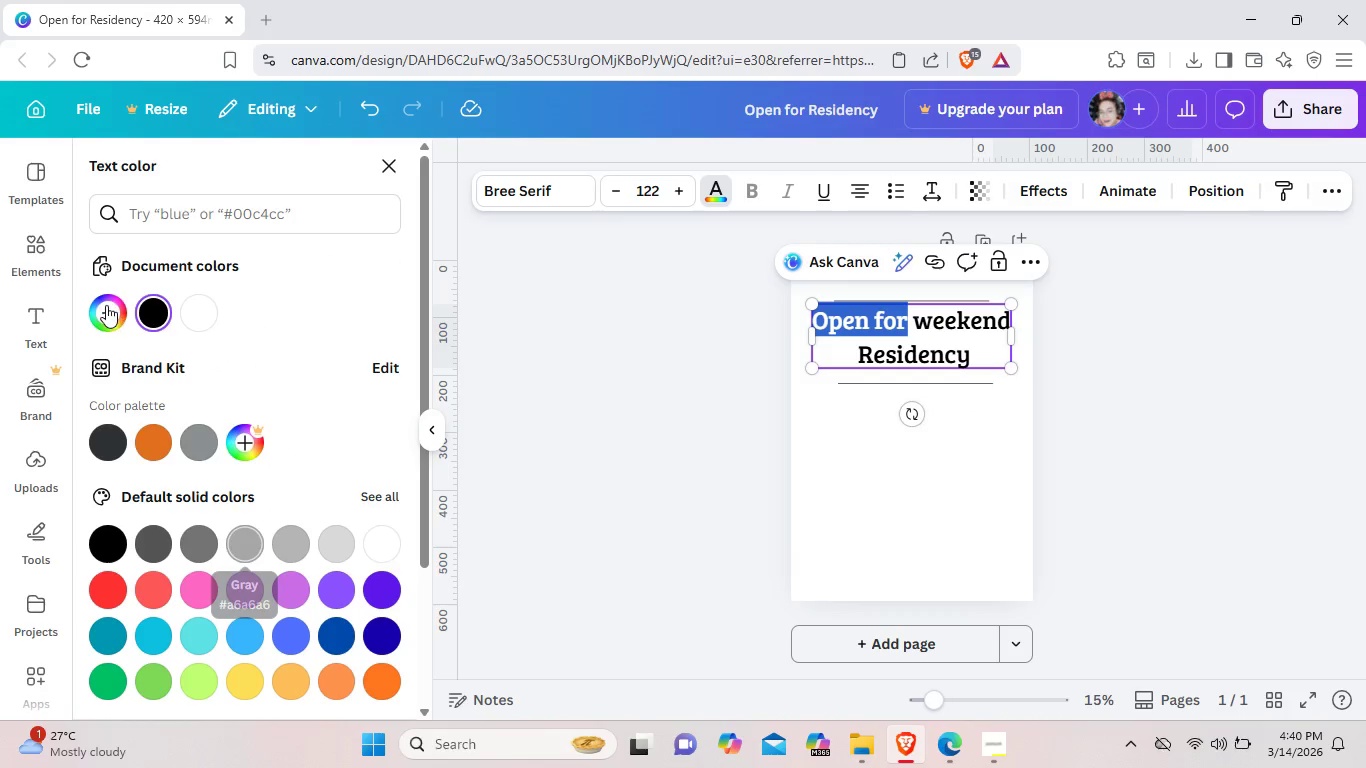 
left_click([106, 305])
 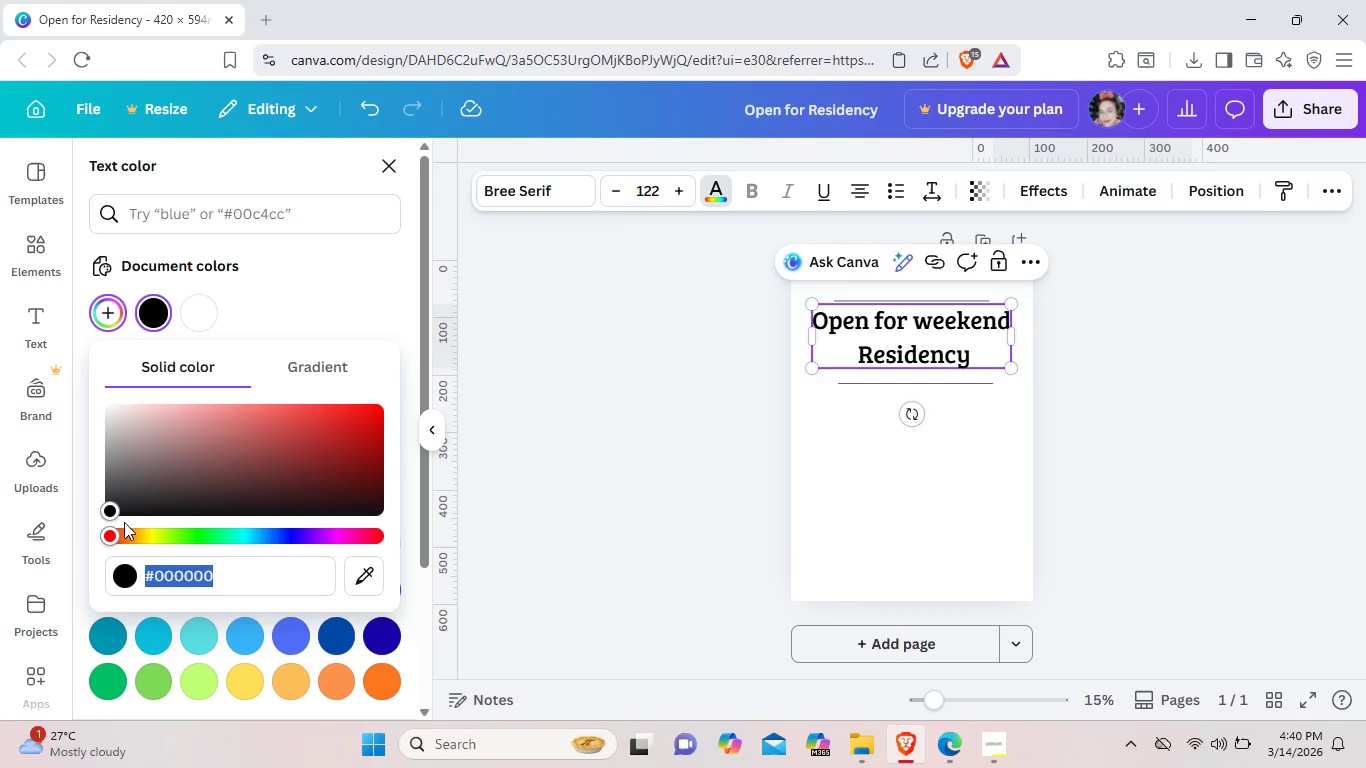 
left_click_drag(start_coordinate=[113, 532], to_coordinate=[284, 538])
 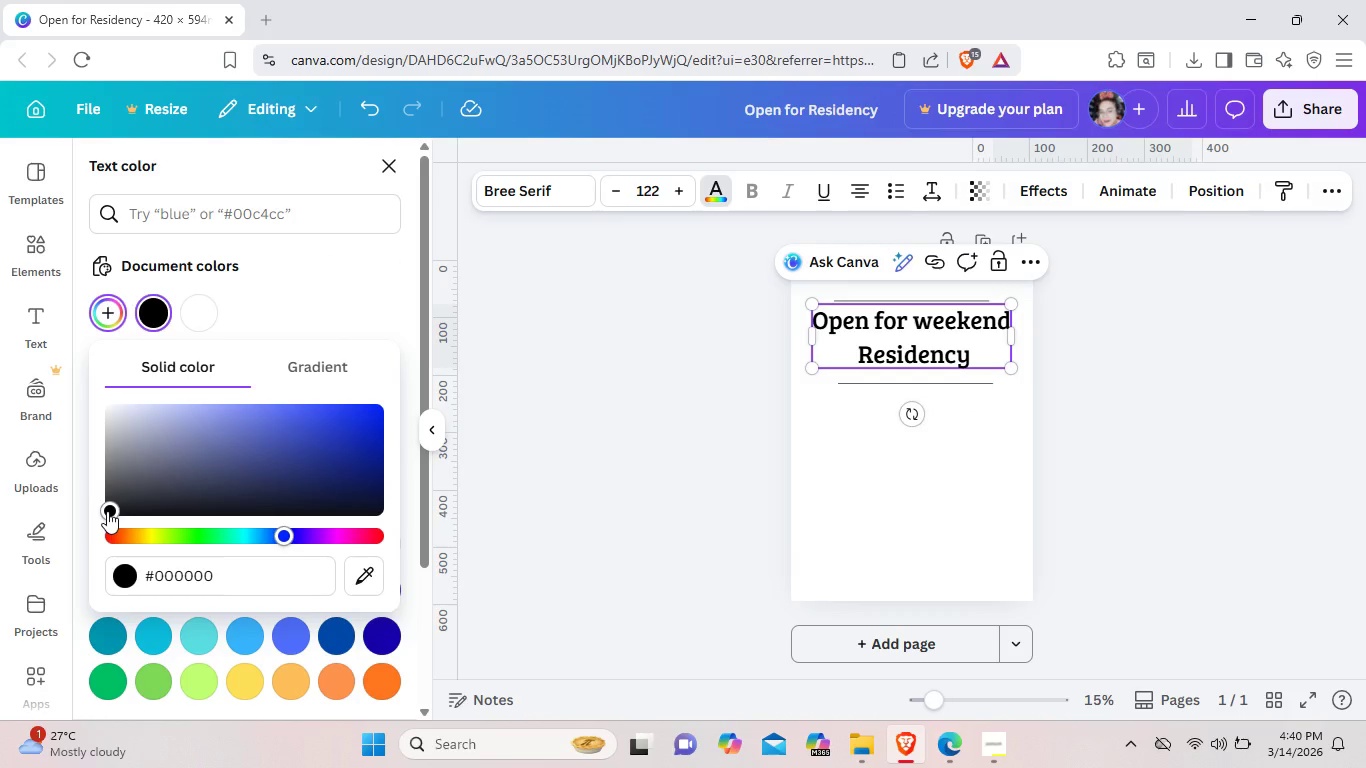 
left_click_drag(start_coordinate=[107, 511], to_coordinate=[328, 475])
 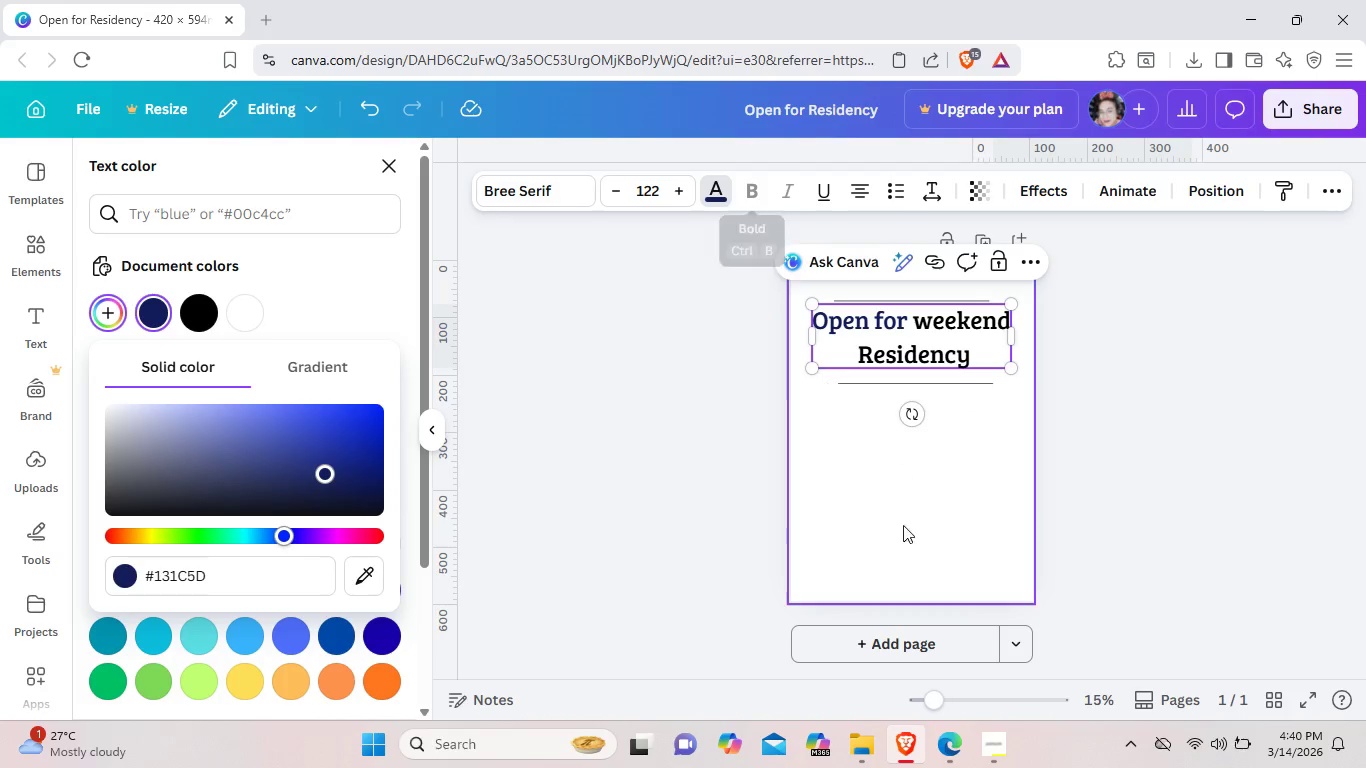 
left_click([898, 539])
 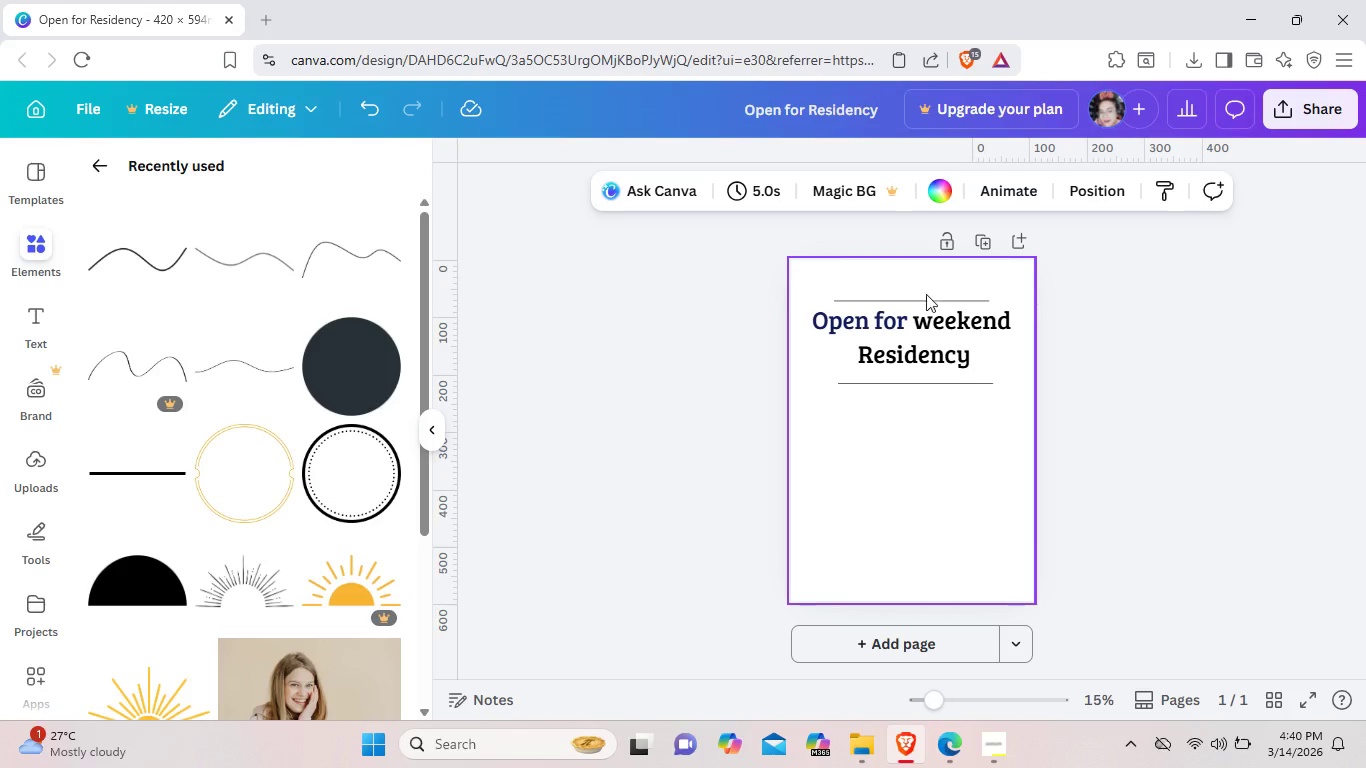 
left_click([917, 315])
 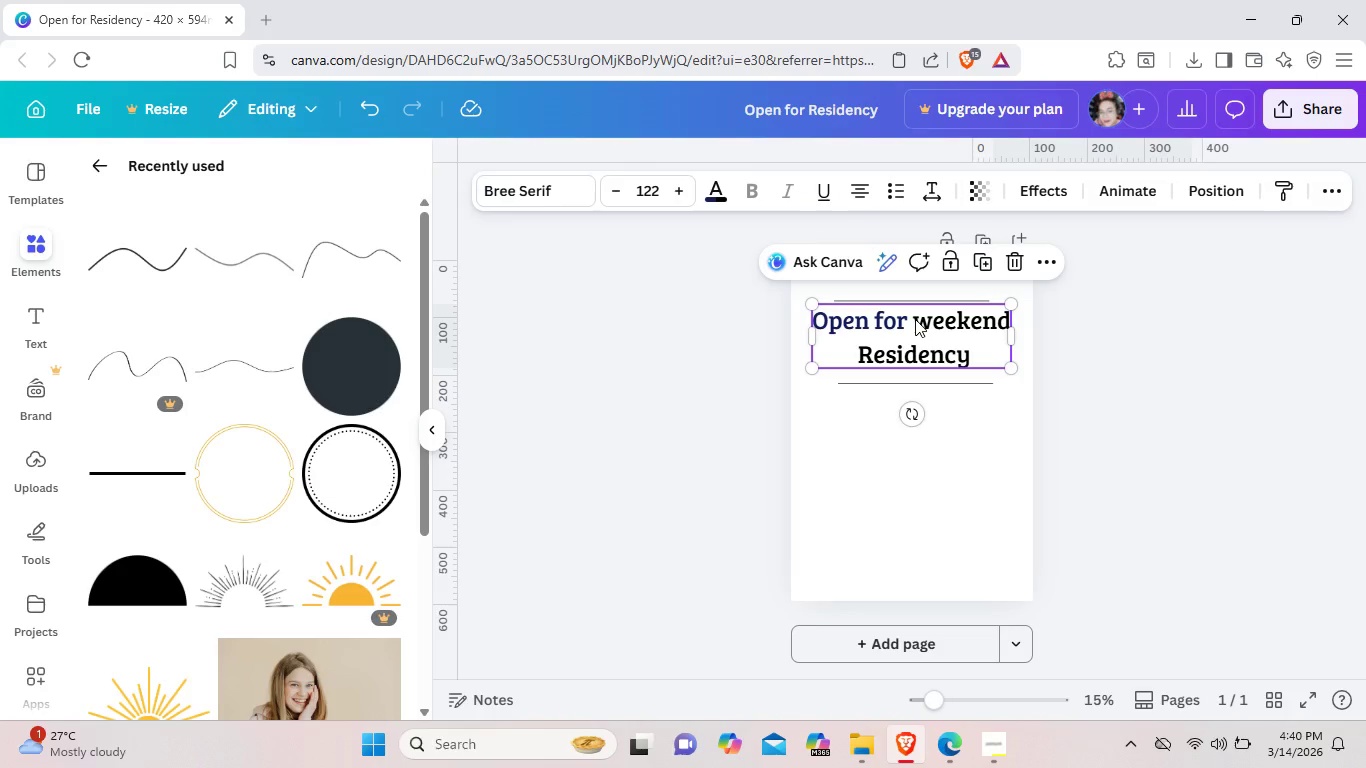 
left_click([915, 319])
 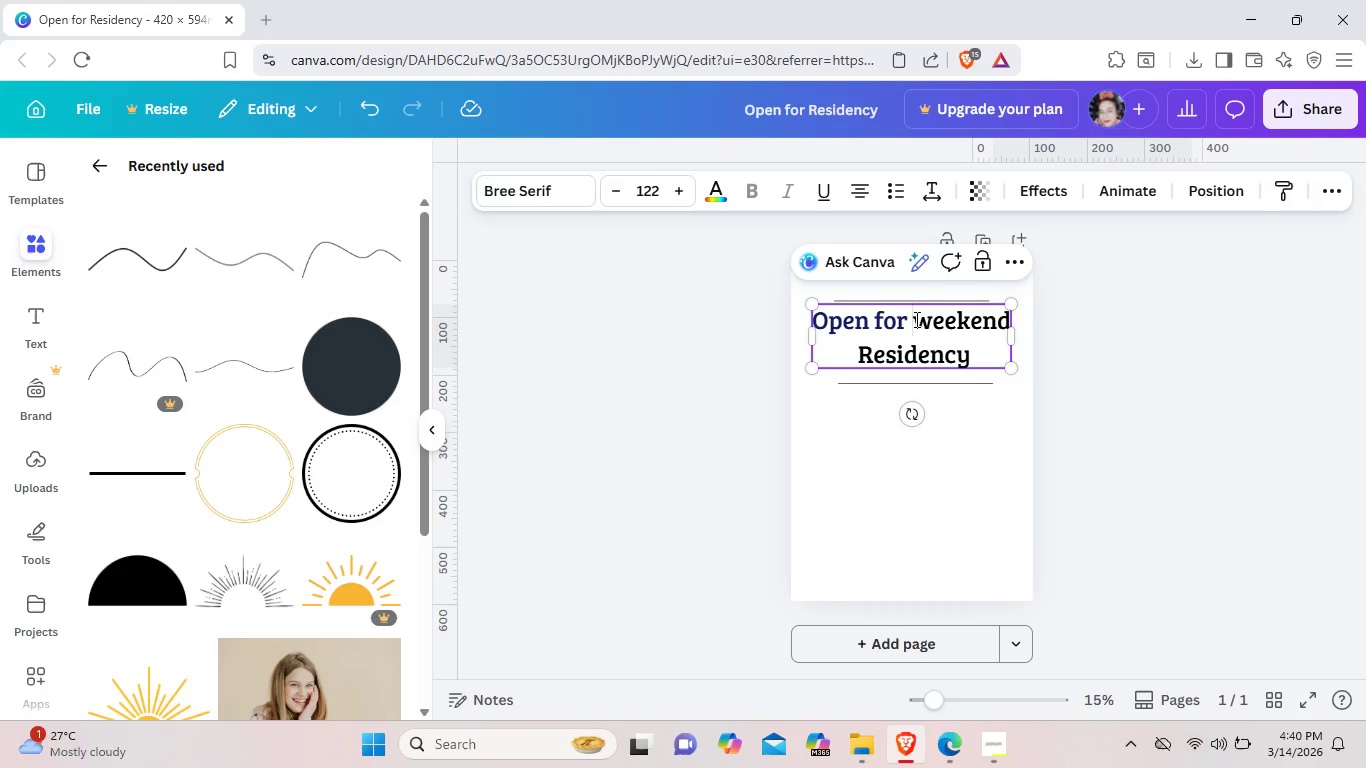 
left_click_drag(start_coordinate=[915, 319], to_coordinate=[1006, 319])
 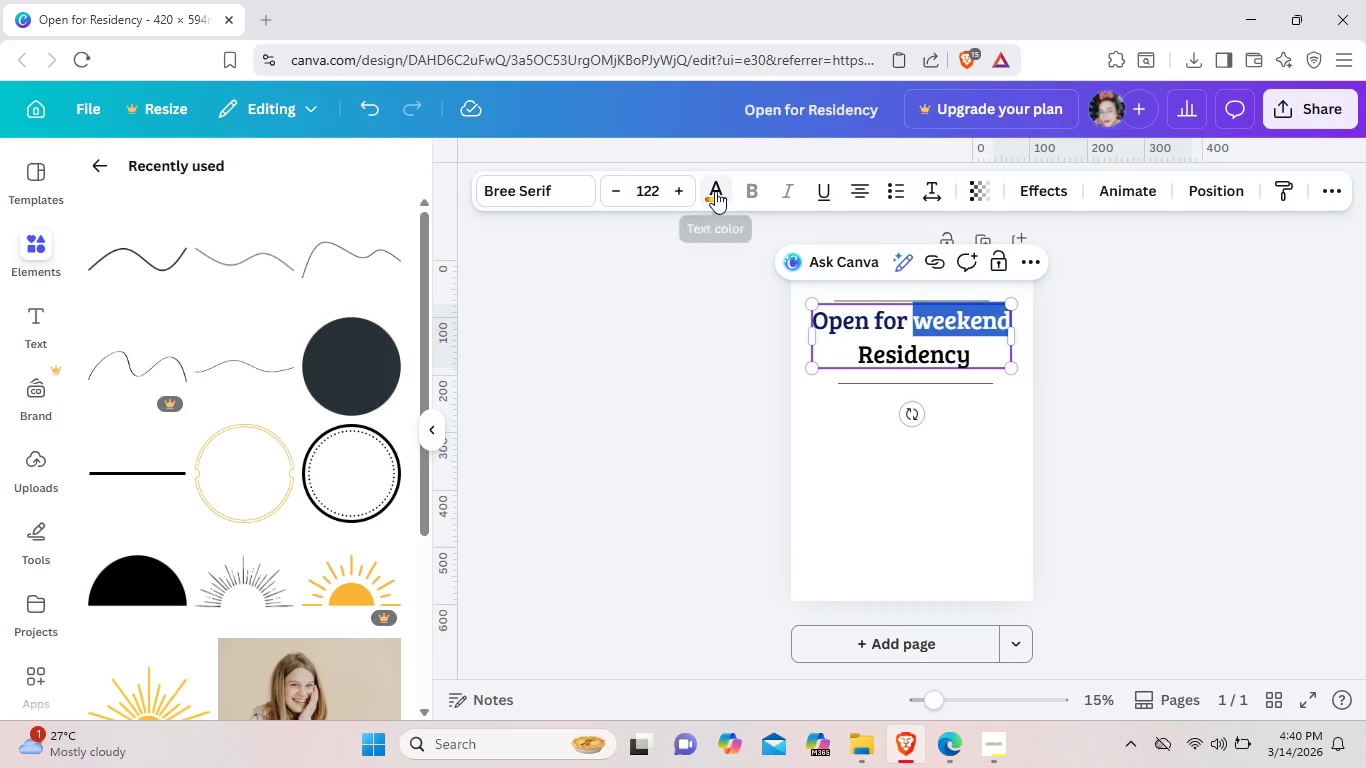 
left_click([715, 191])
 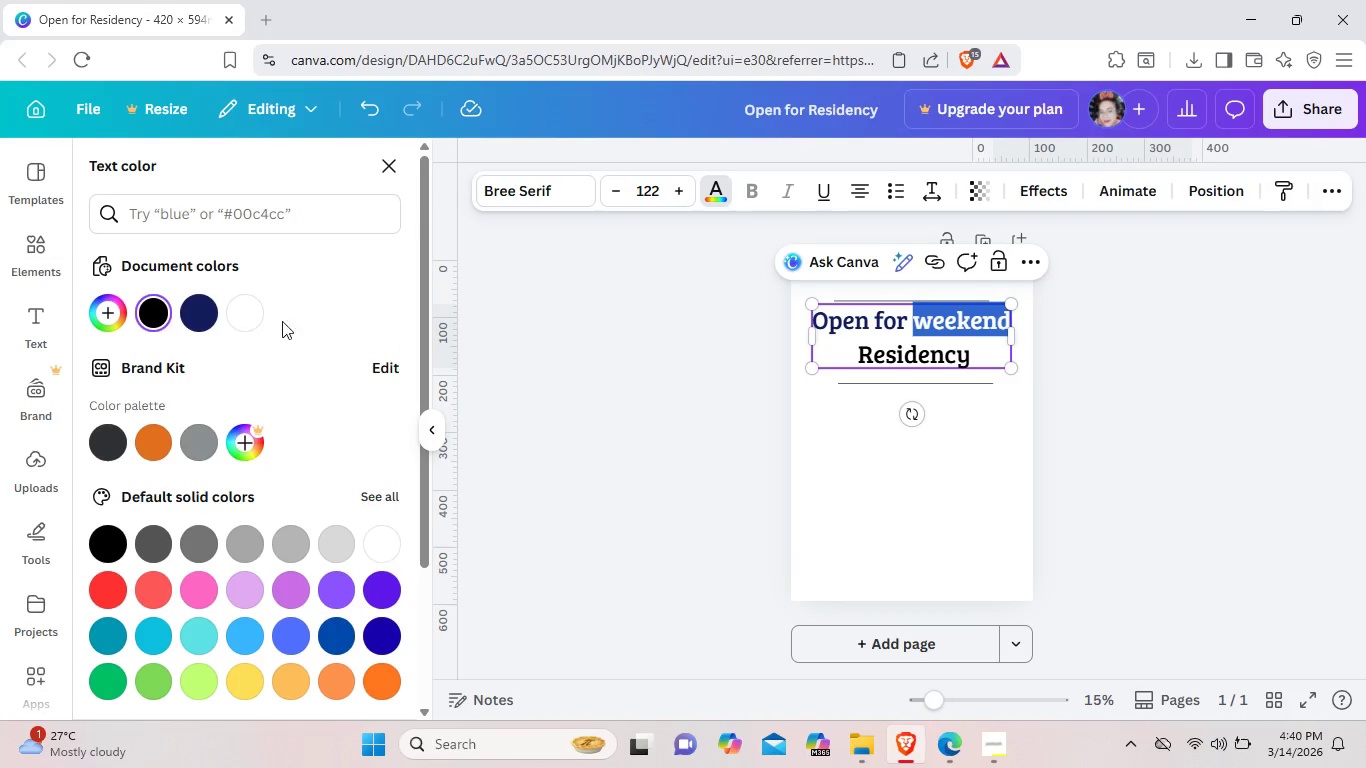 
wait(5.53)
 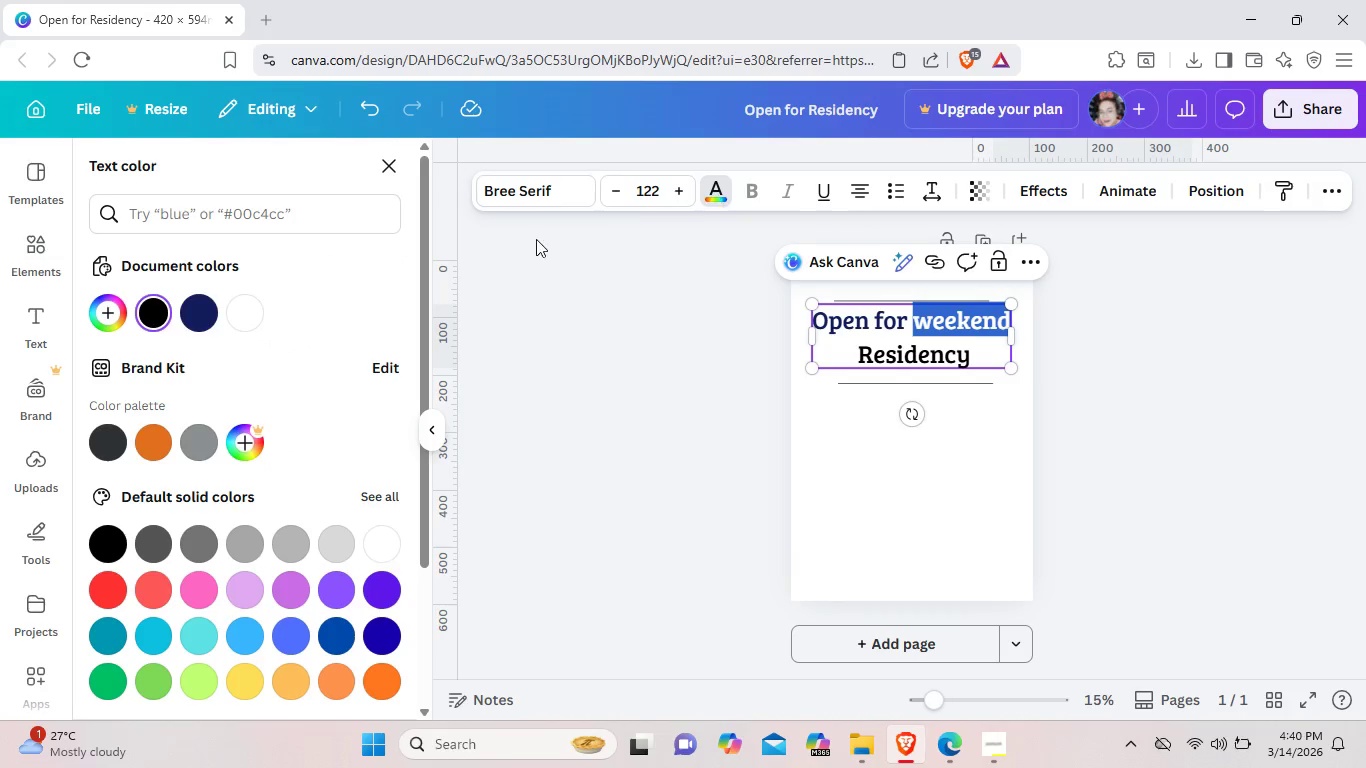 
left_click([106, 311])
 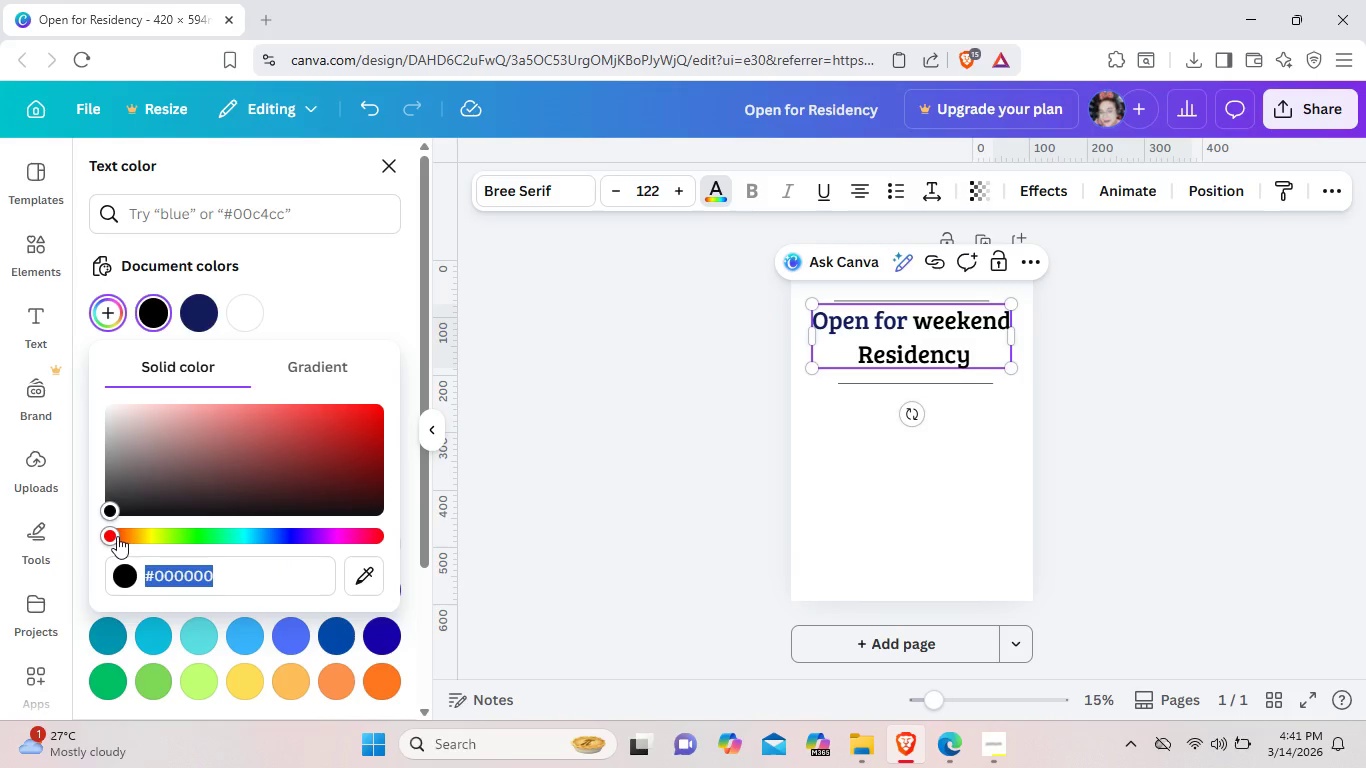 
left_click_drag(start_coordinate=[115, 535], to_coordinate=[154, 541])
 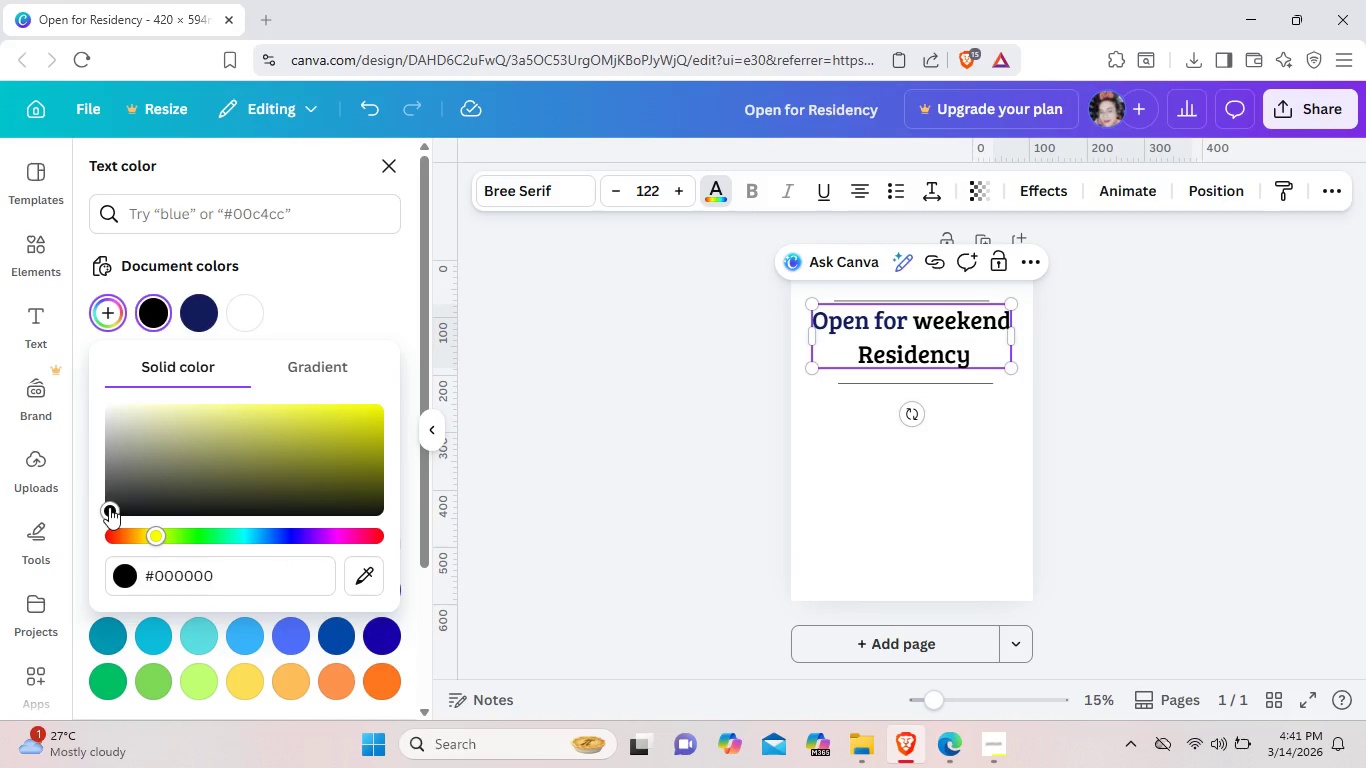 
left_click_drag(start_coordinate=[109, 507], to_coordinate=[346, 416])
 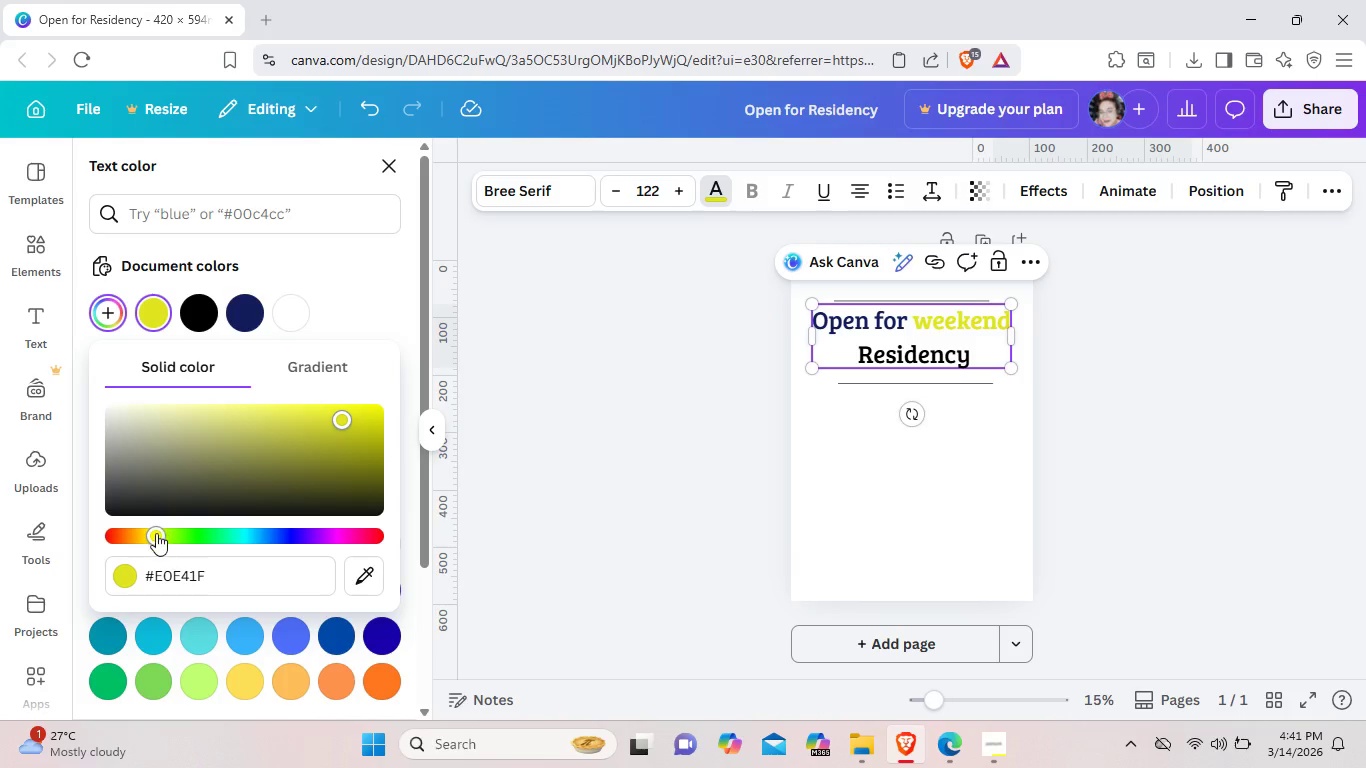 
left_click_drag(start_coordinate=[156, 533], to_coordinate=[131, 531])
 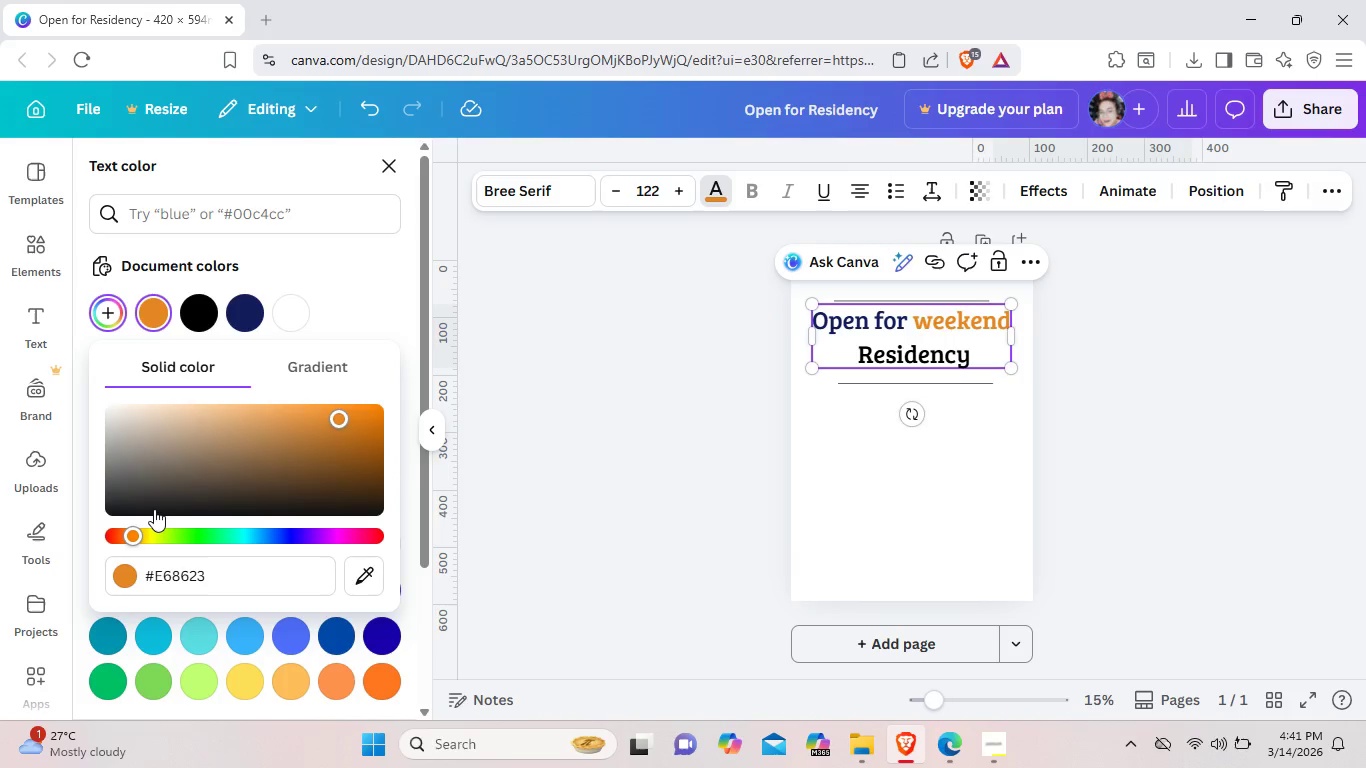 
left_click_drag(start_coordinate=[133, 539], to_coordinate=[124, 538])
 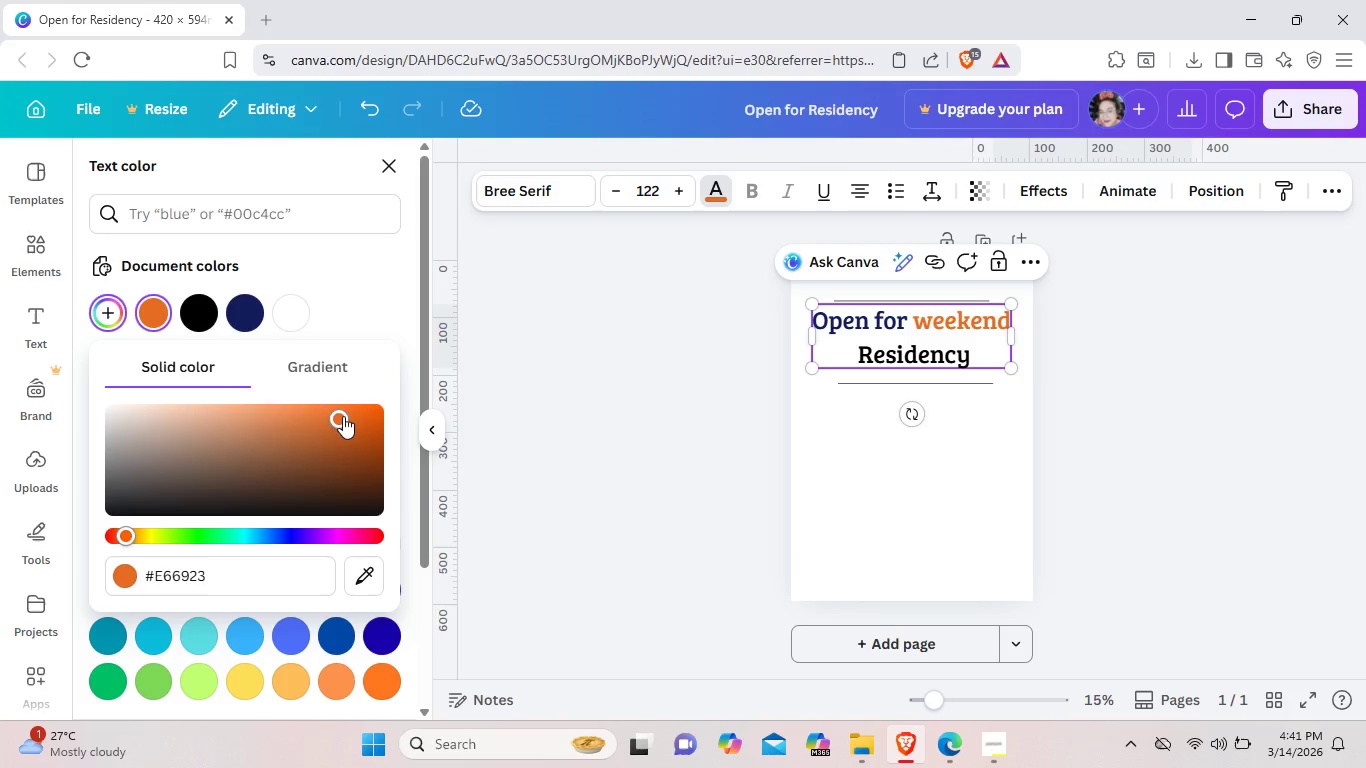 
left_click_drag(start_coordinate=[343, 416], to_coordinate=[278, 409])
 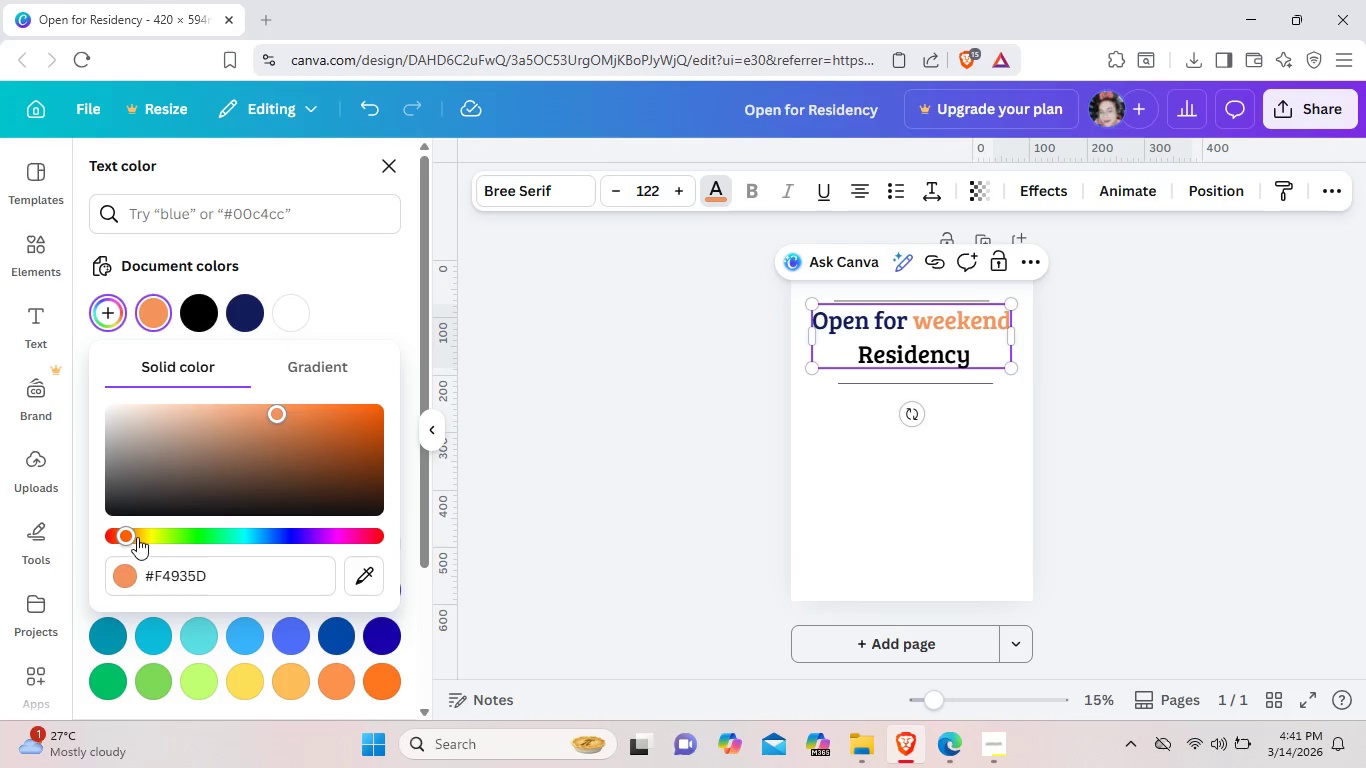 
left_click_drag(start_coordinate=[129, 534], to_coordinate=[104, 529])
 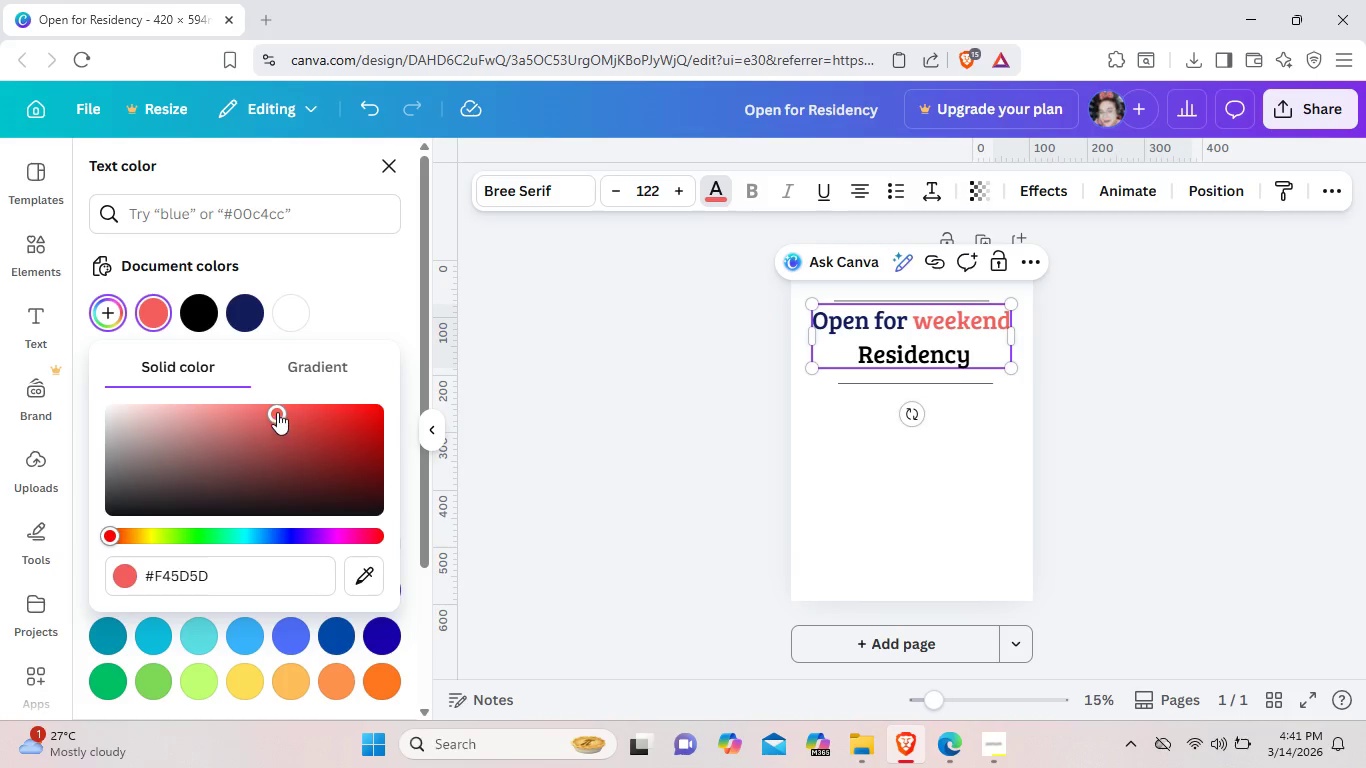 
left_click_drag(start_coordinate=[277, 412], to_coordinate=[373, 417])
 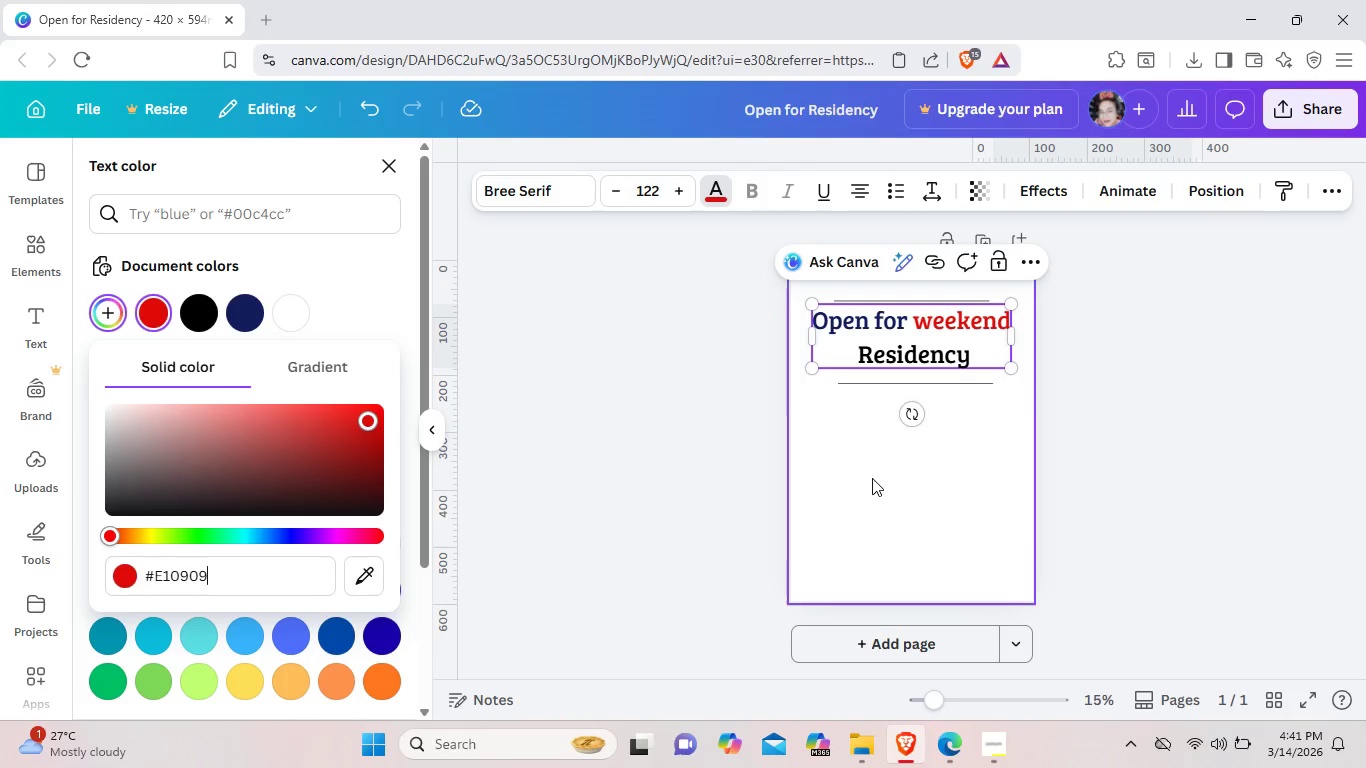 
left_click([872, 478])
 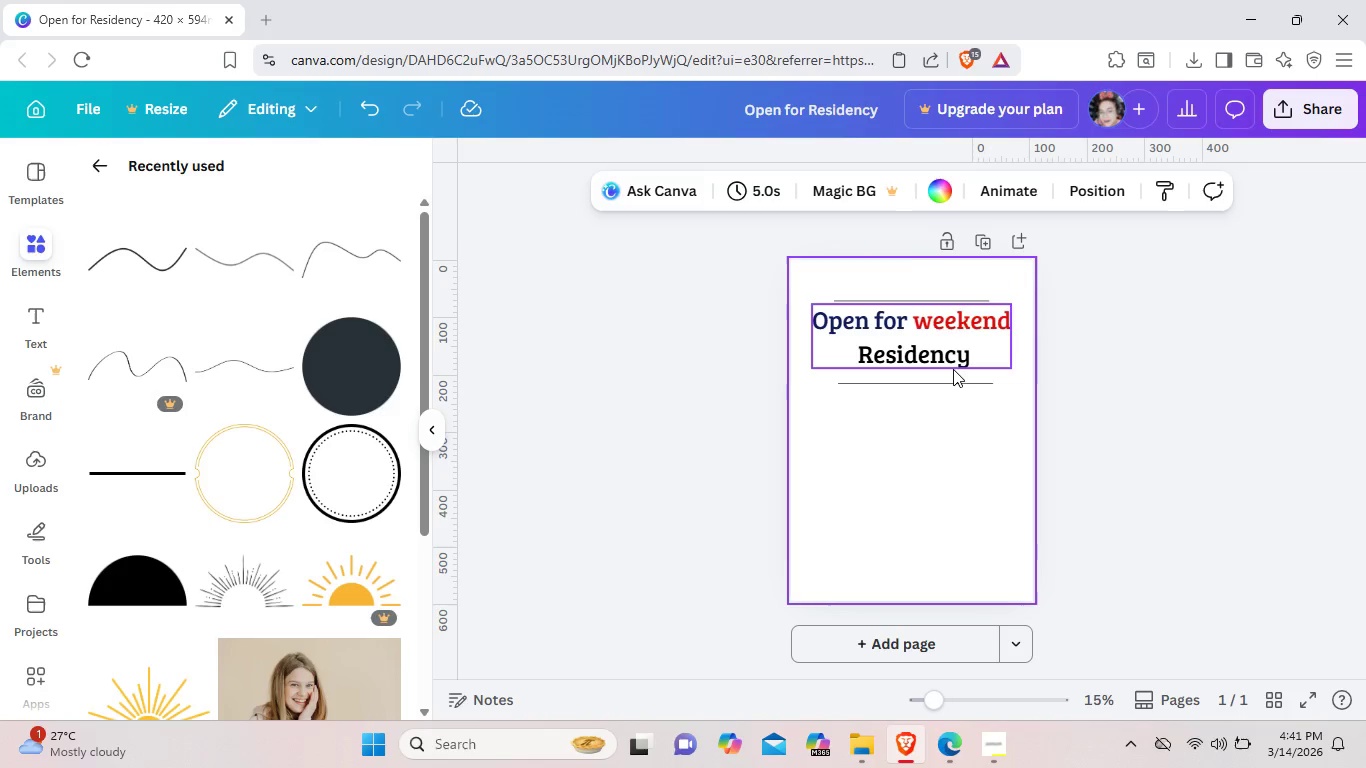 
double_click([953, 369])
 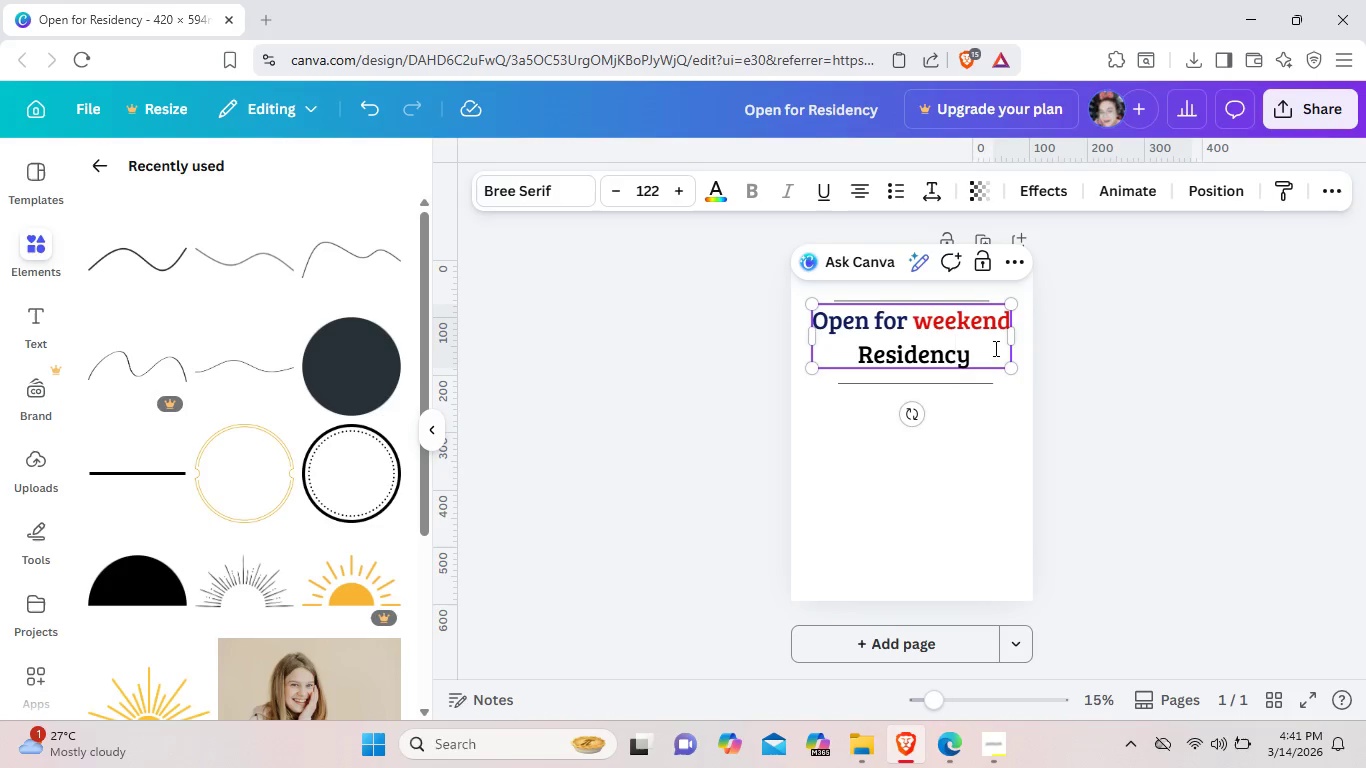 
left_click([992, 353])
 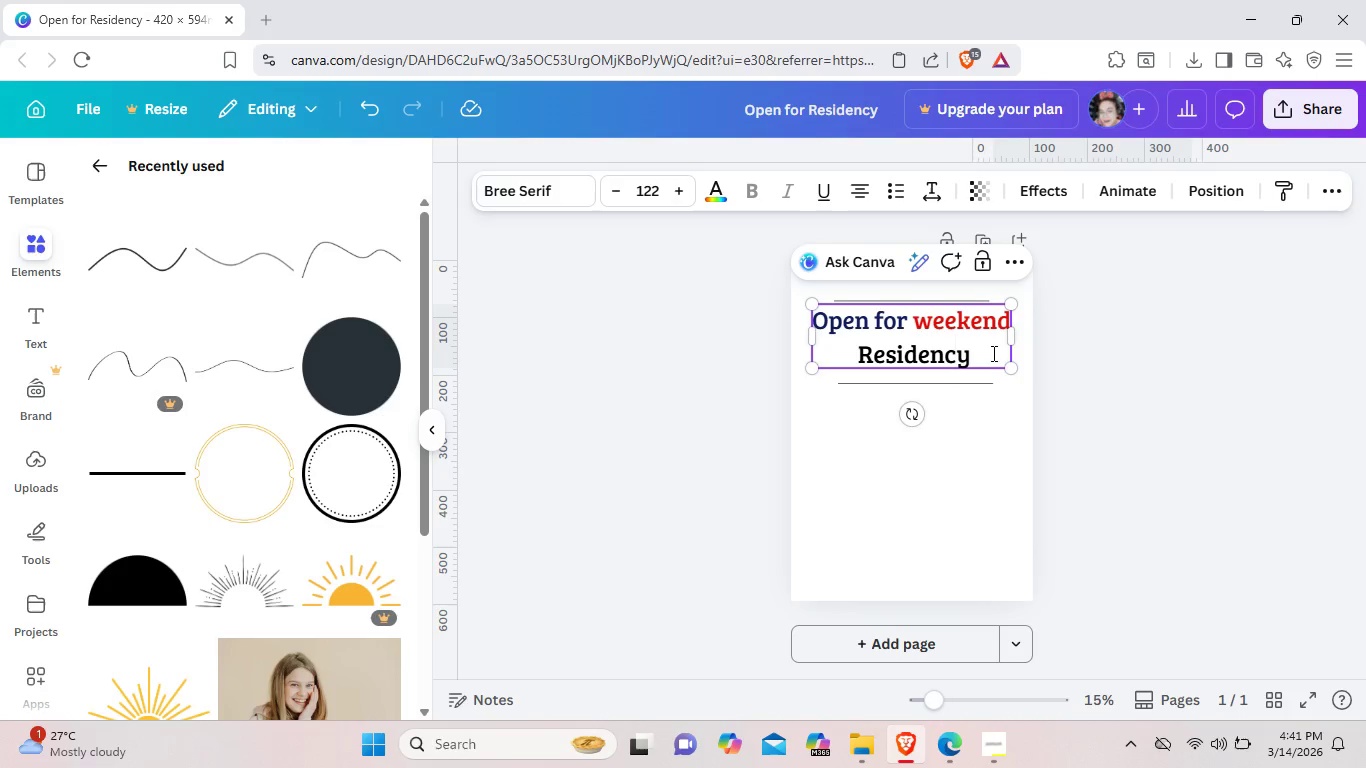 
left_click_drag(start_coordinate=[992, 353], to_coordinate=[858, 354])
 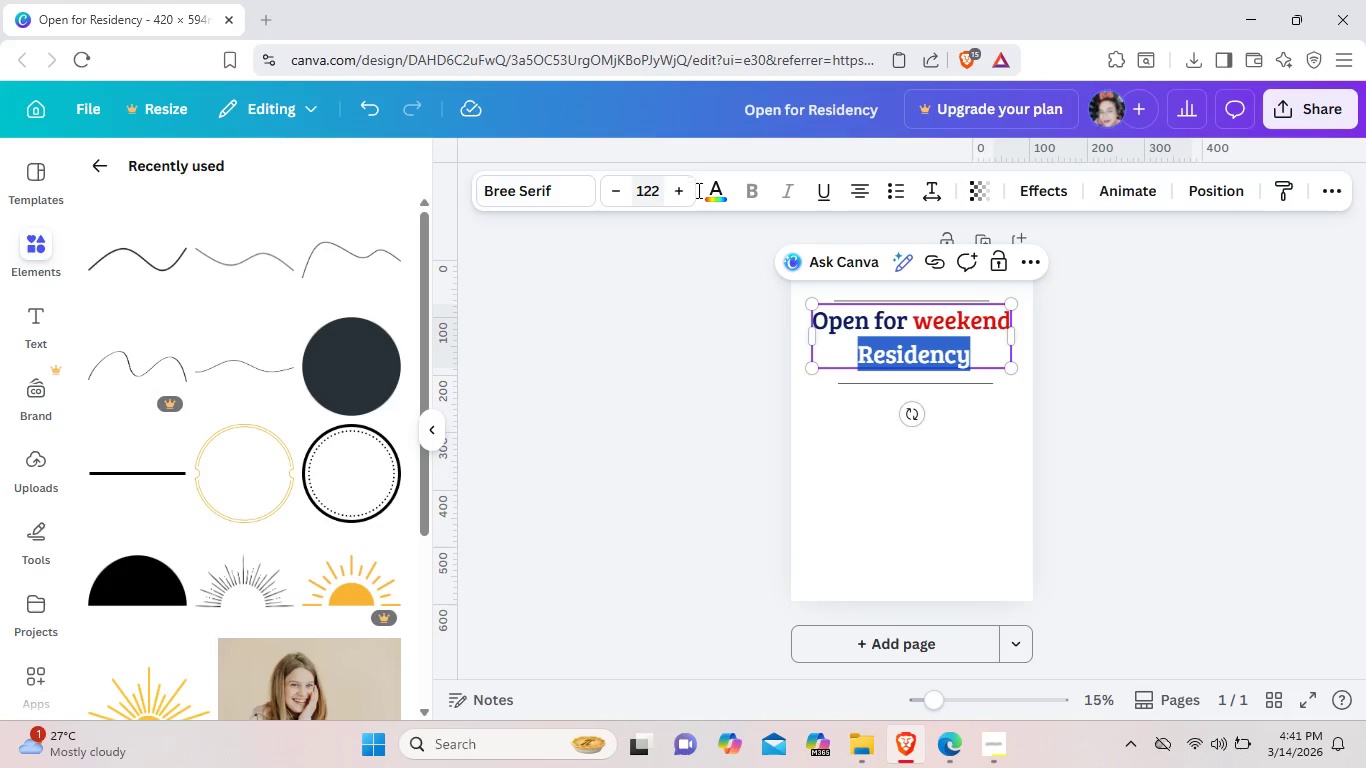 
left_click([713, 205])
 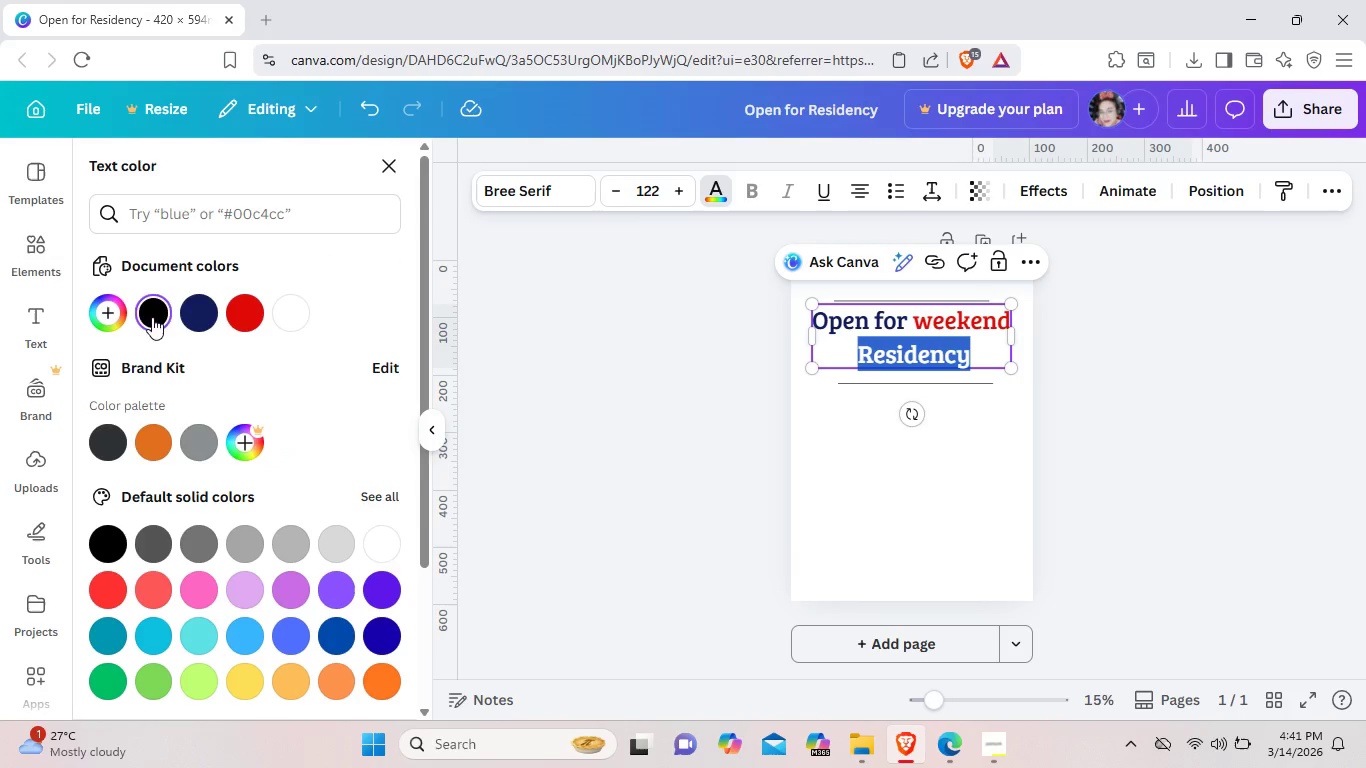 
left_click([103, 314])
 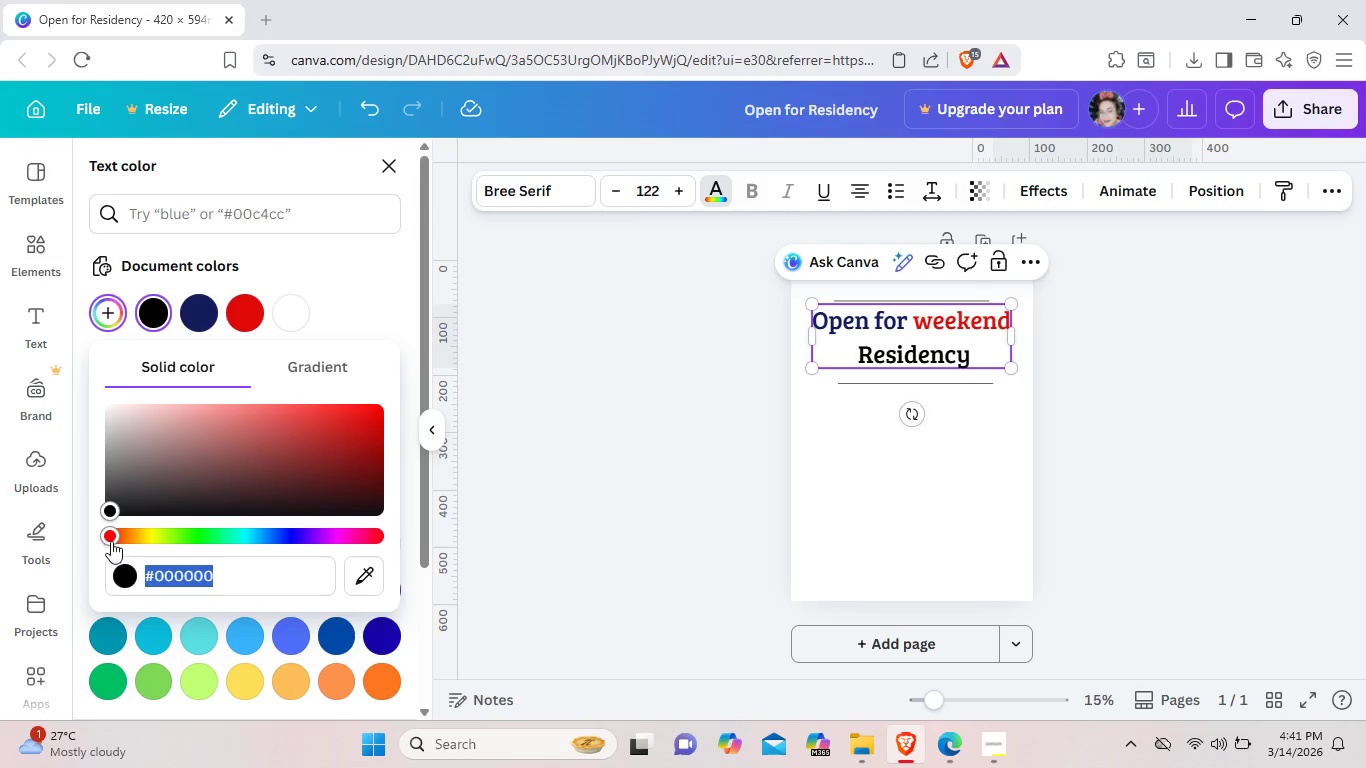 
left_click_drag(start_coordinate=[111, 541], to_coordinate=[140, 539])
 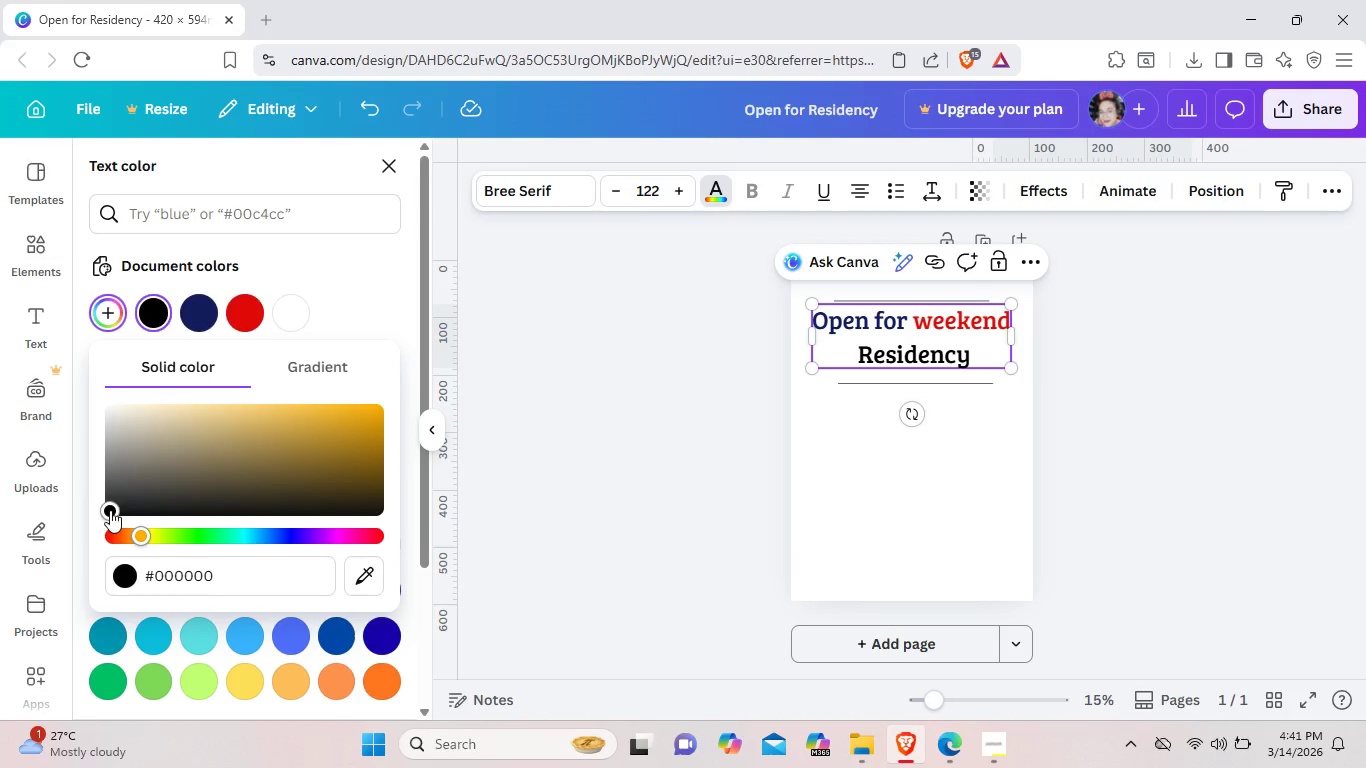 
left_click_drag(start_coordinate=[110, 510], to_coordinate=[341, 428])
 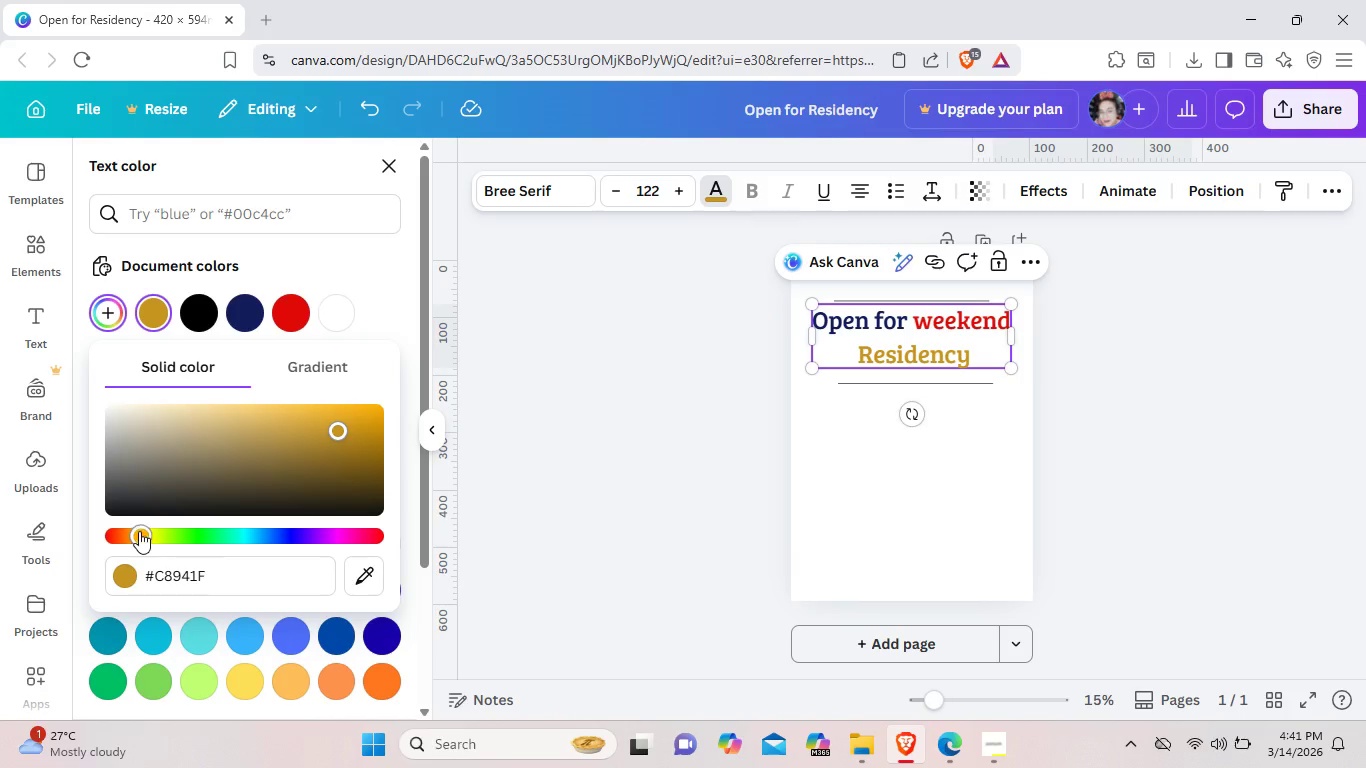 
left_click_drag(start_coordinate=[139, 531], to_coordinate=[147, 531])
 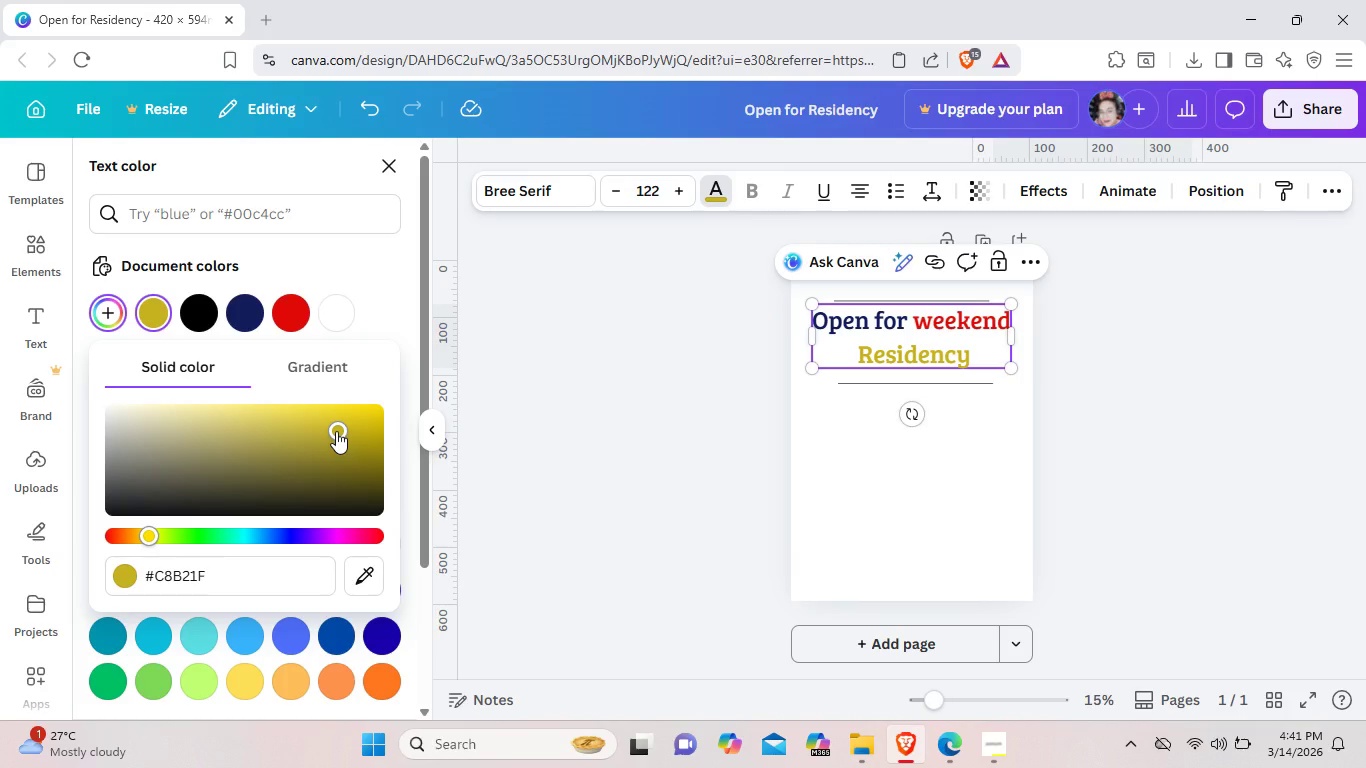 
left_click_drag(start_coordinate=[336, 431], to_coordinate=[345, 414])
 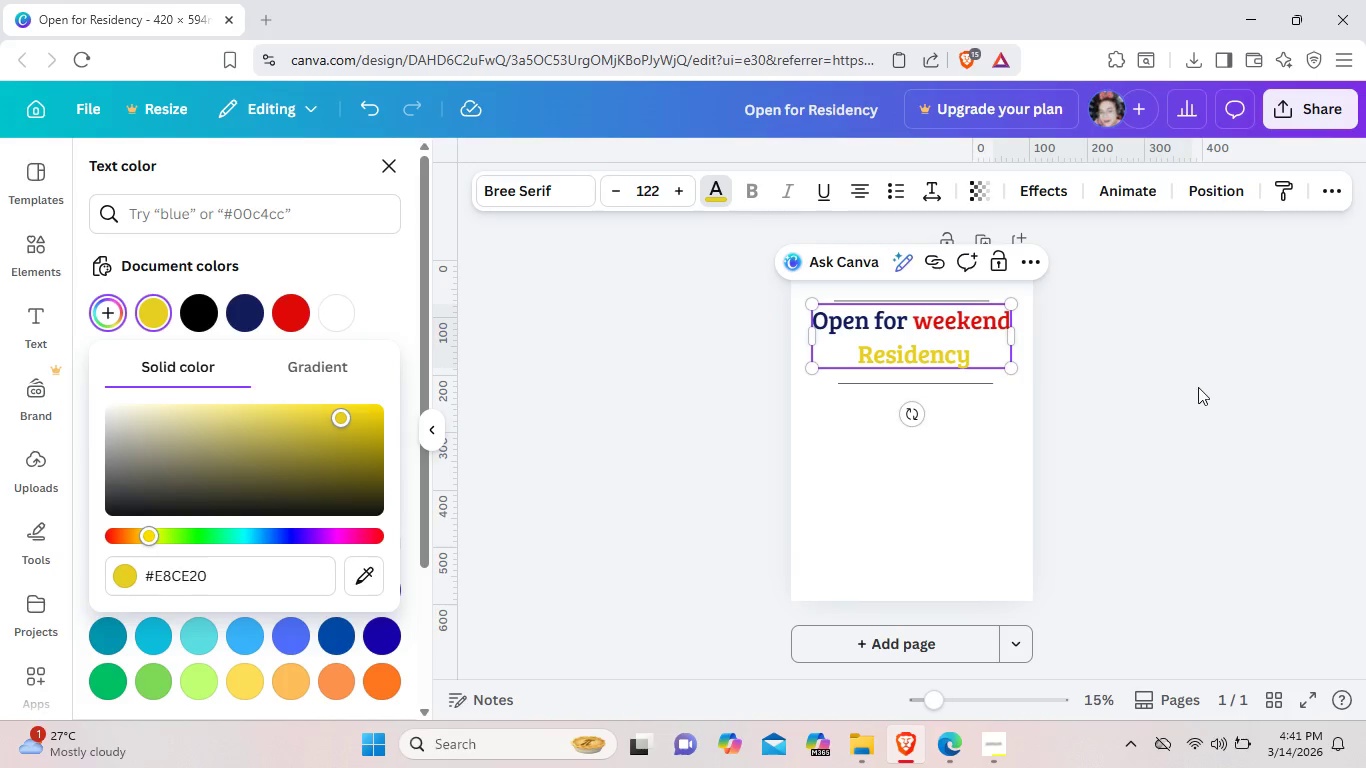 
left_click([1198, 387])
 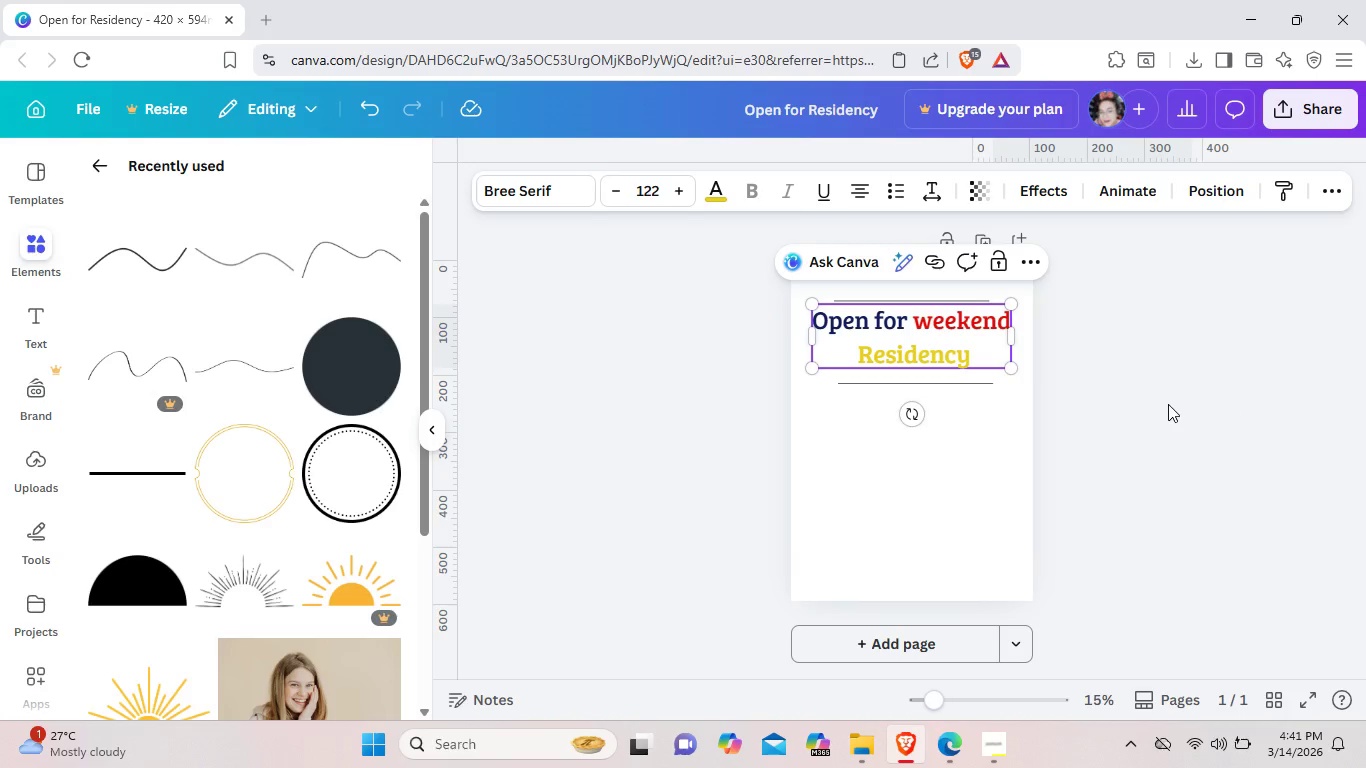 
left_click([1168, 404])
 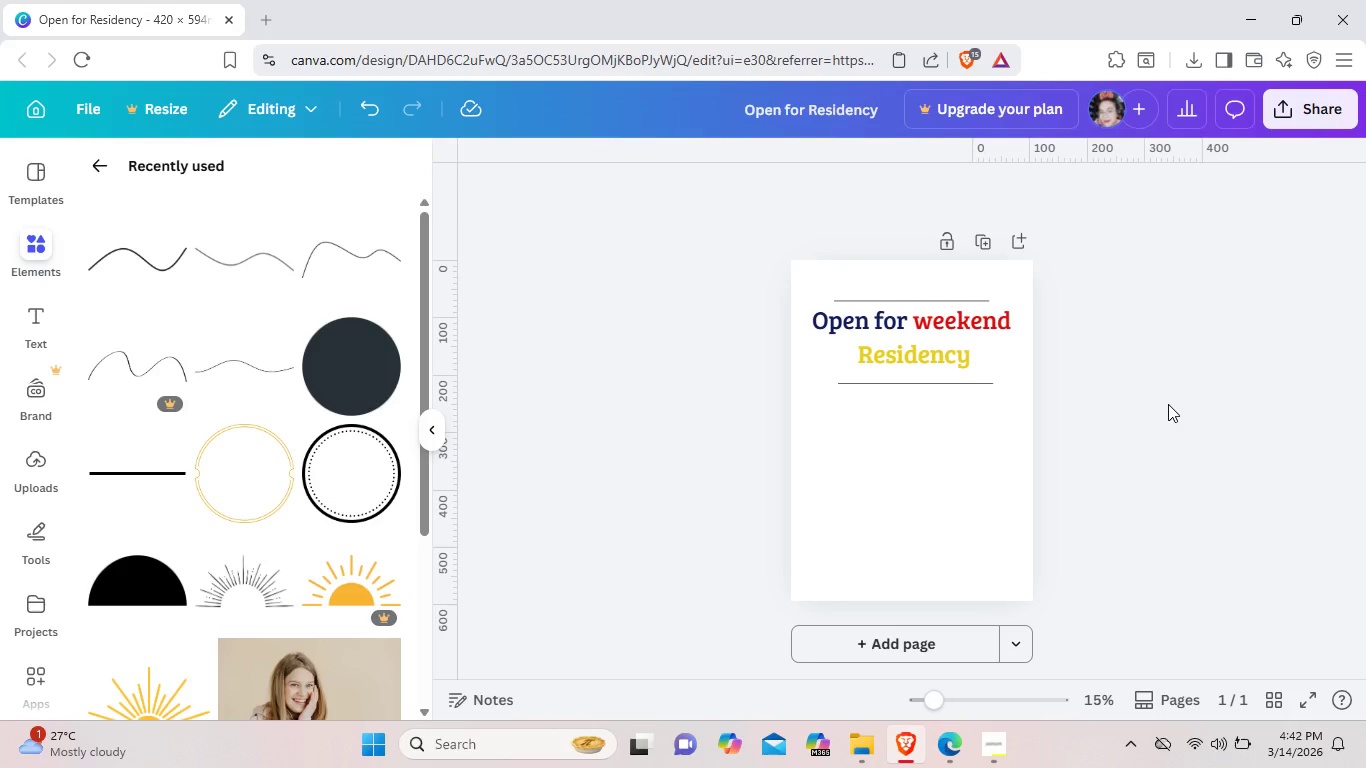 
wait(10.31)
 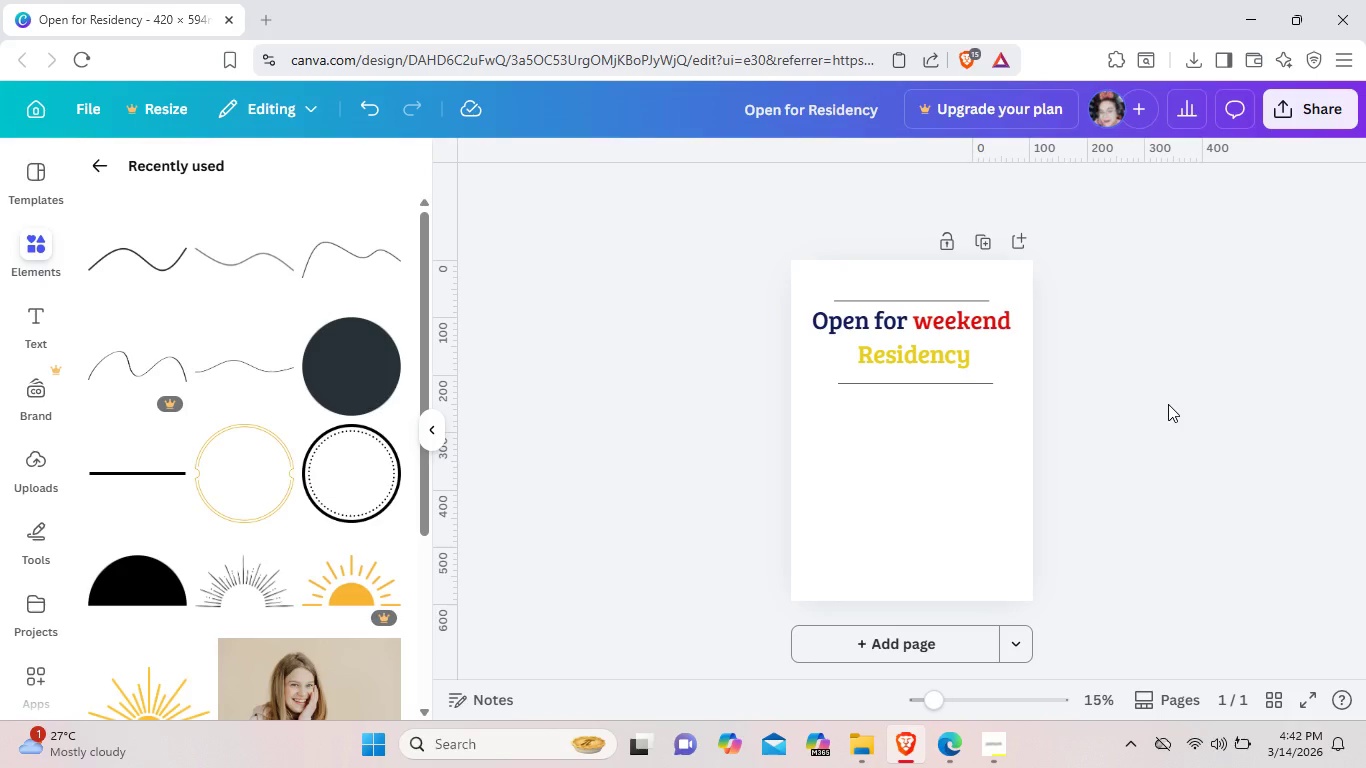 
left_click([971, 149])
 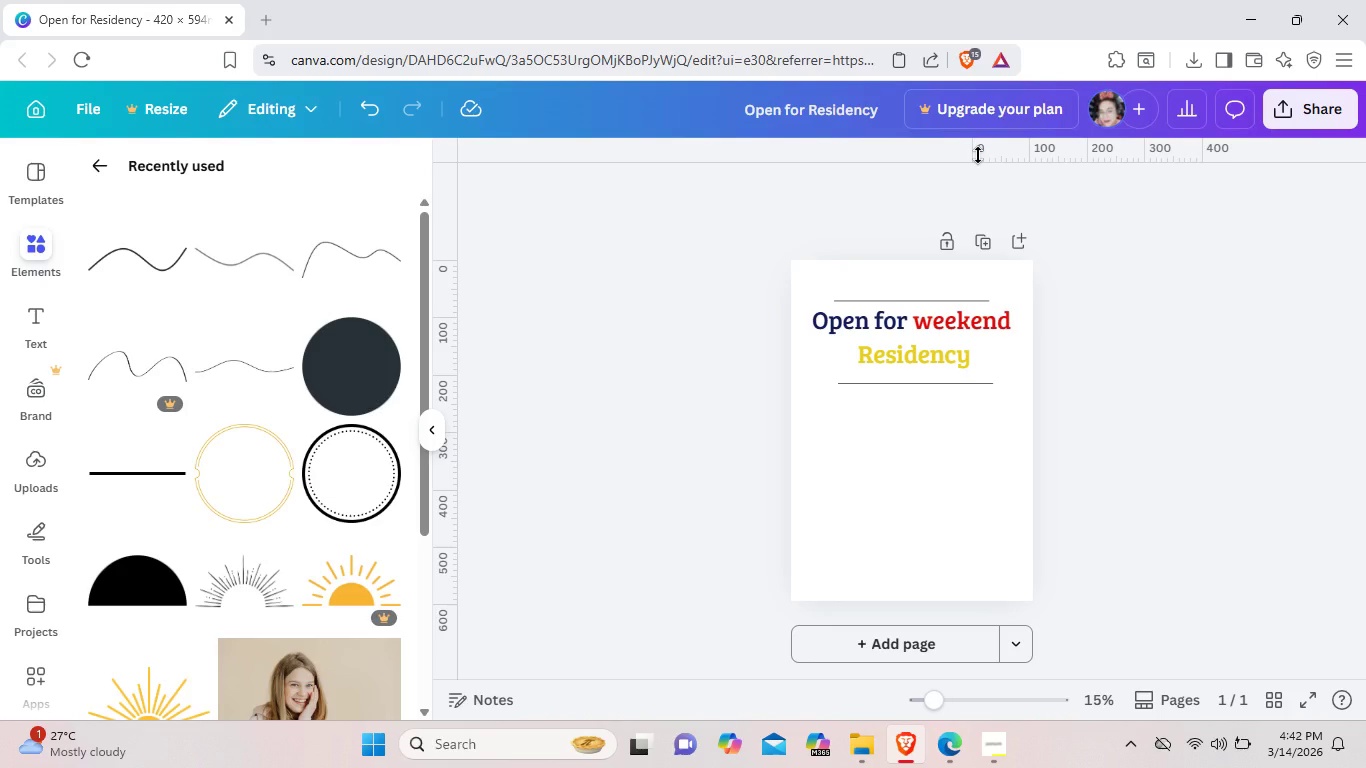 
left_click([978, 155])
 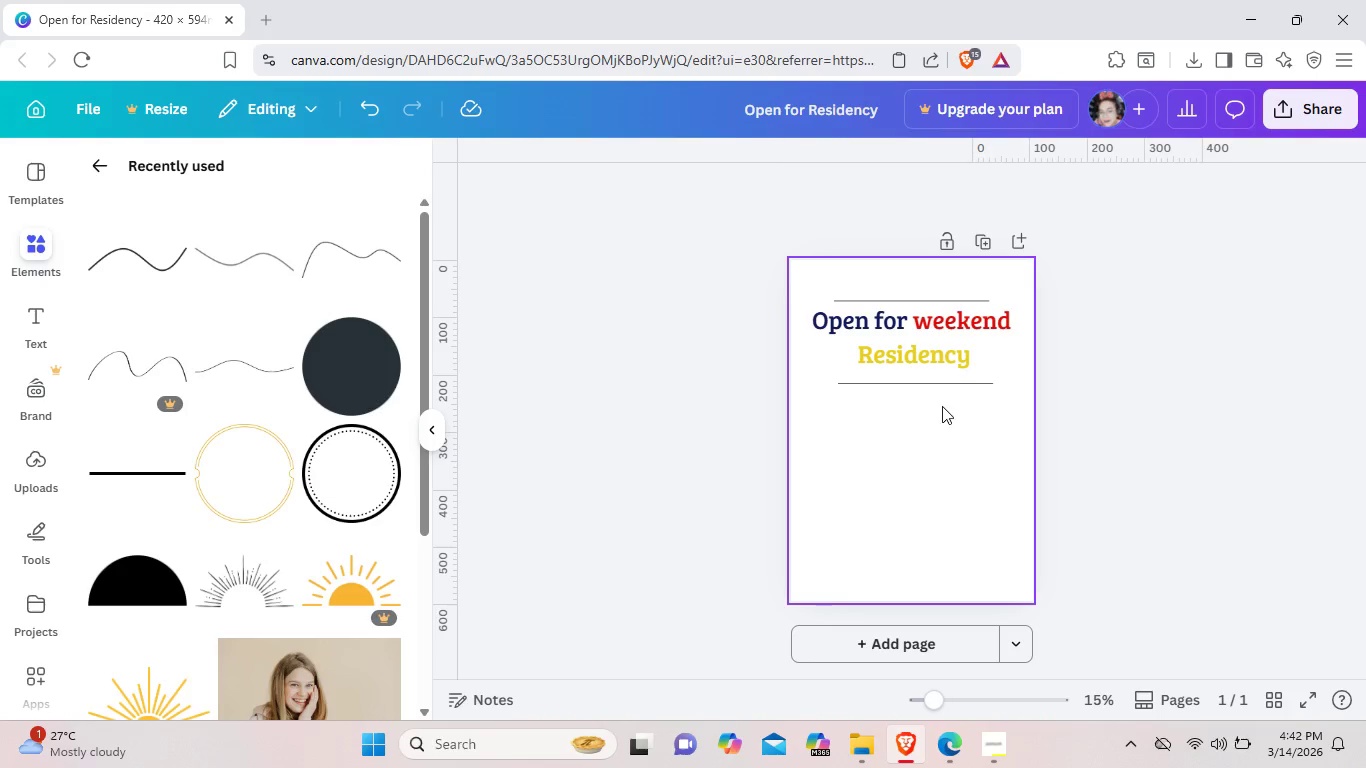 
left_click_drag(start_coordinate=[941, 387], to_coordinate=[930, 384])
 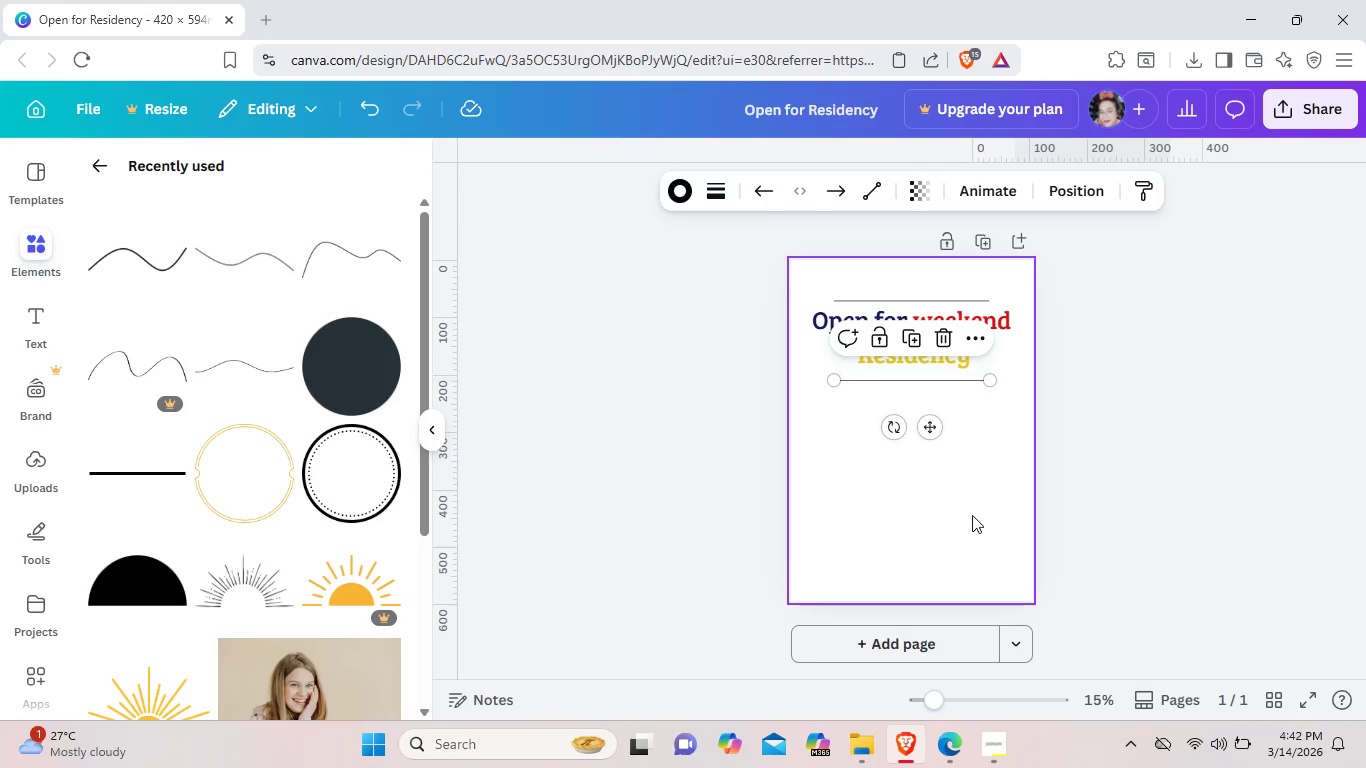 
left_click([972, 515])
 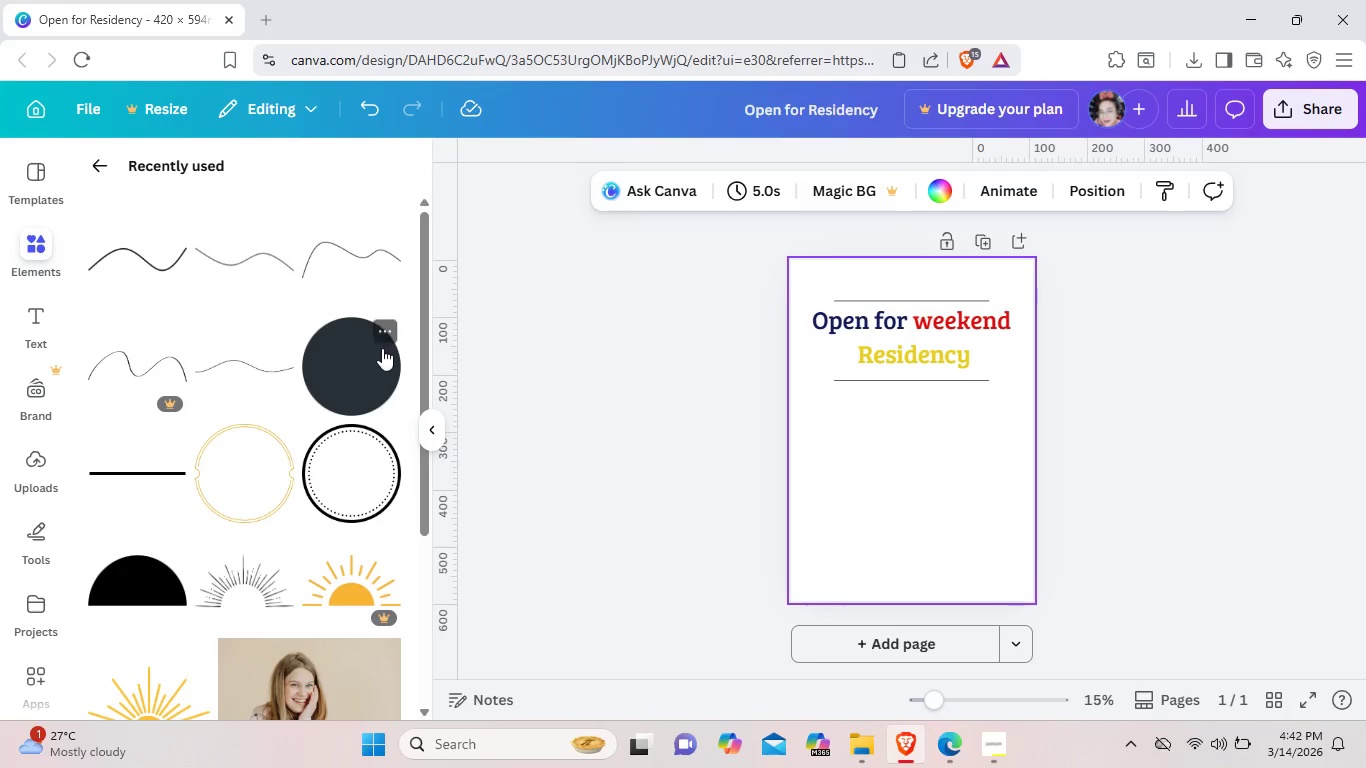 
left_click([50, 323])
 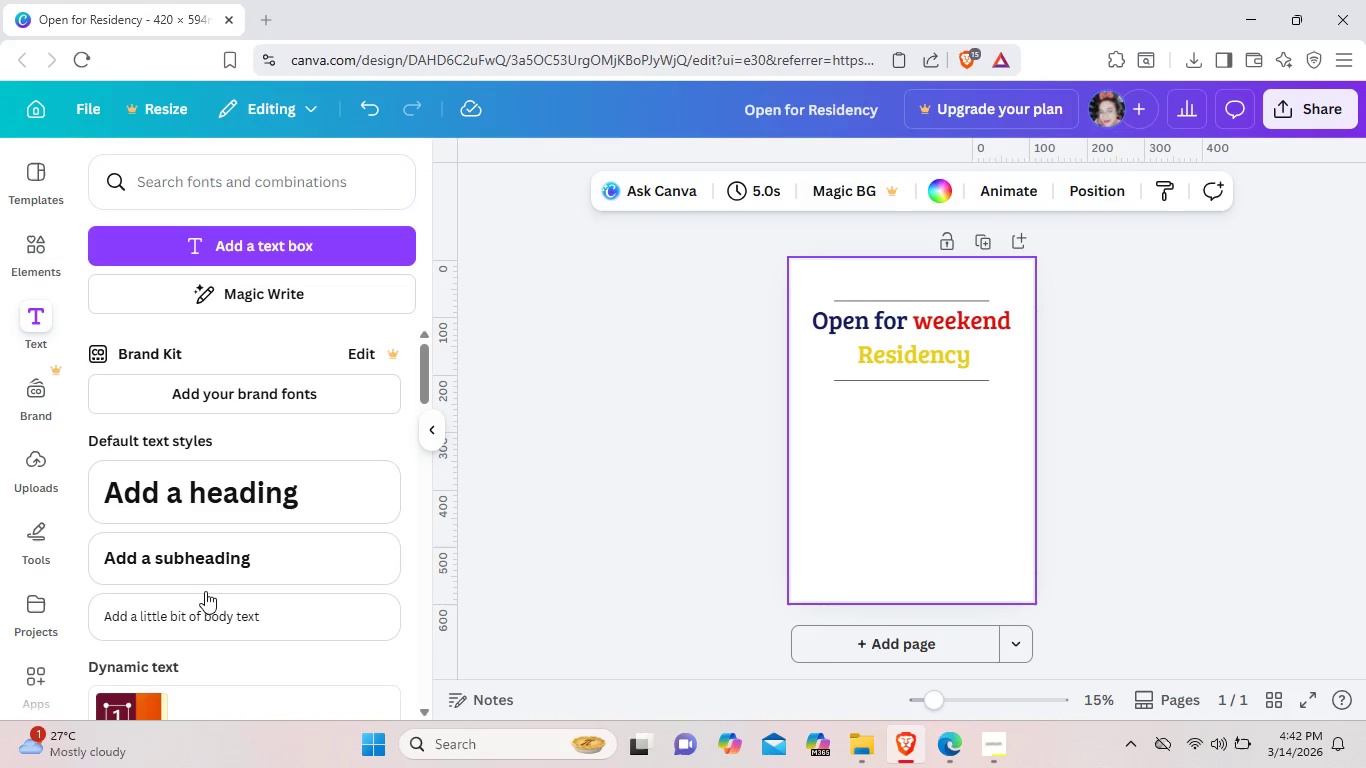 
left_click([217, 618])
 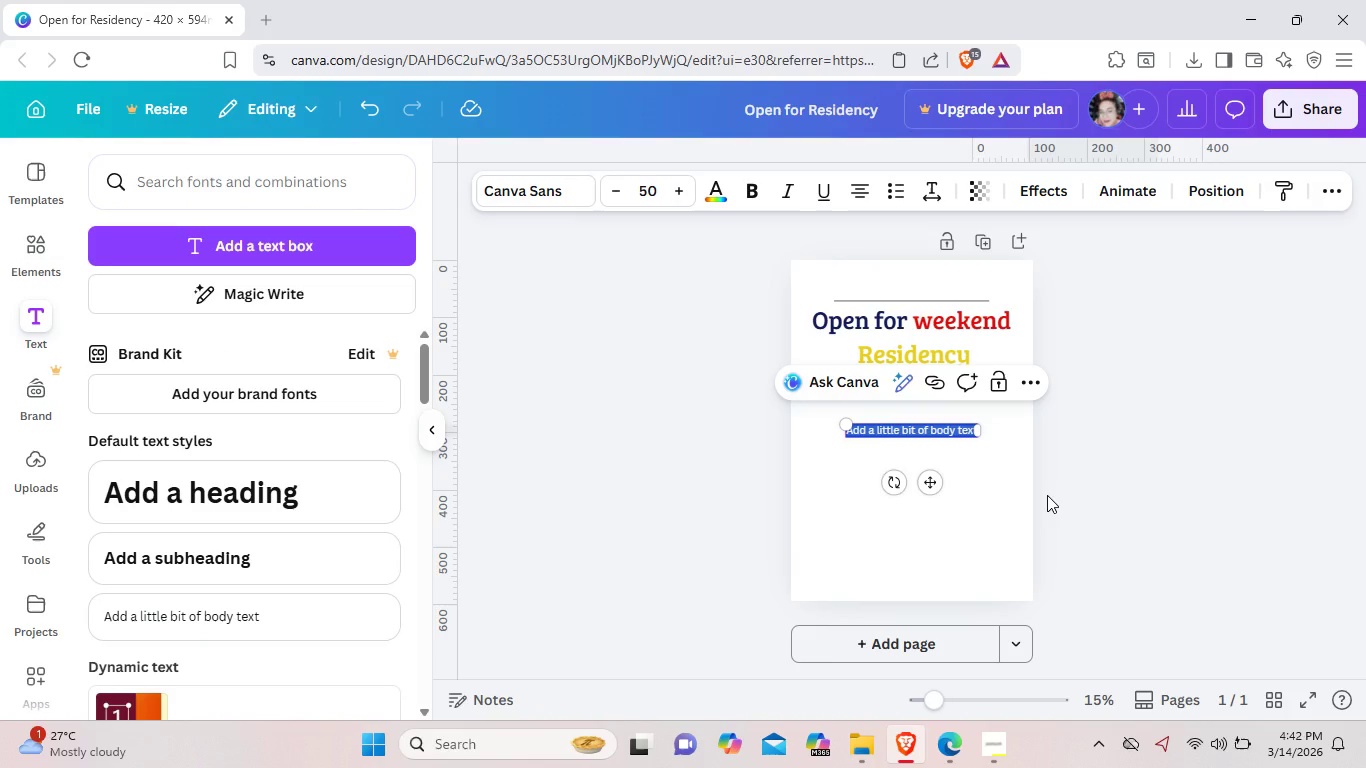 
key(Backspace)
type(Secure your safety  spot at little)
key(Backspace)
key(Backspace)
key(Backspace)
key(Backspace)
key(Backspace)
type(Litt)
key(Backspace)
key(Backspace)
key(Backspace)
key(Backspace)
 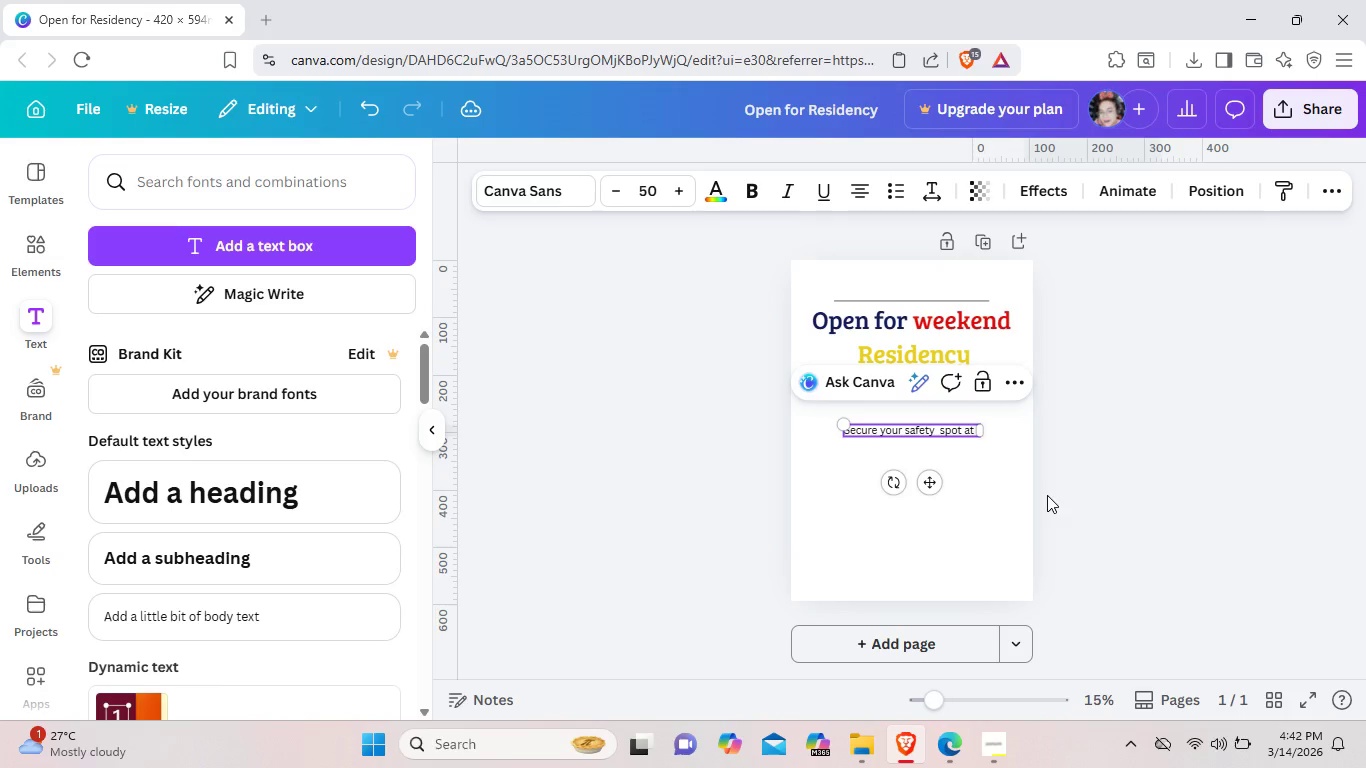 
left_click([981, 707])
 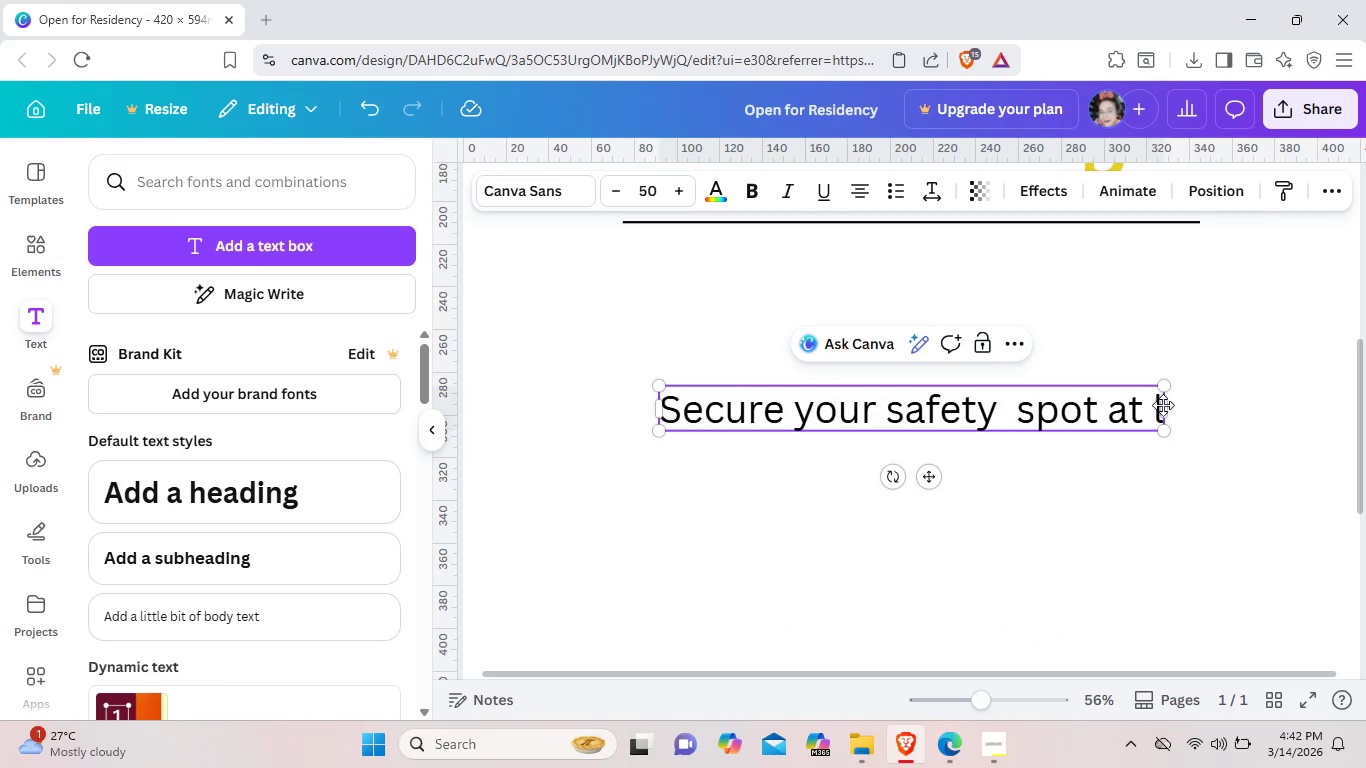 
left_click([1162, 407])
 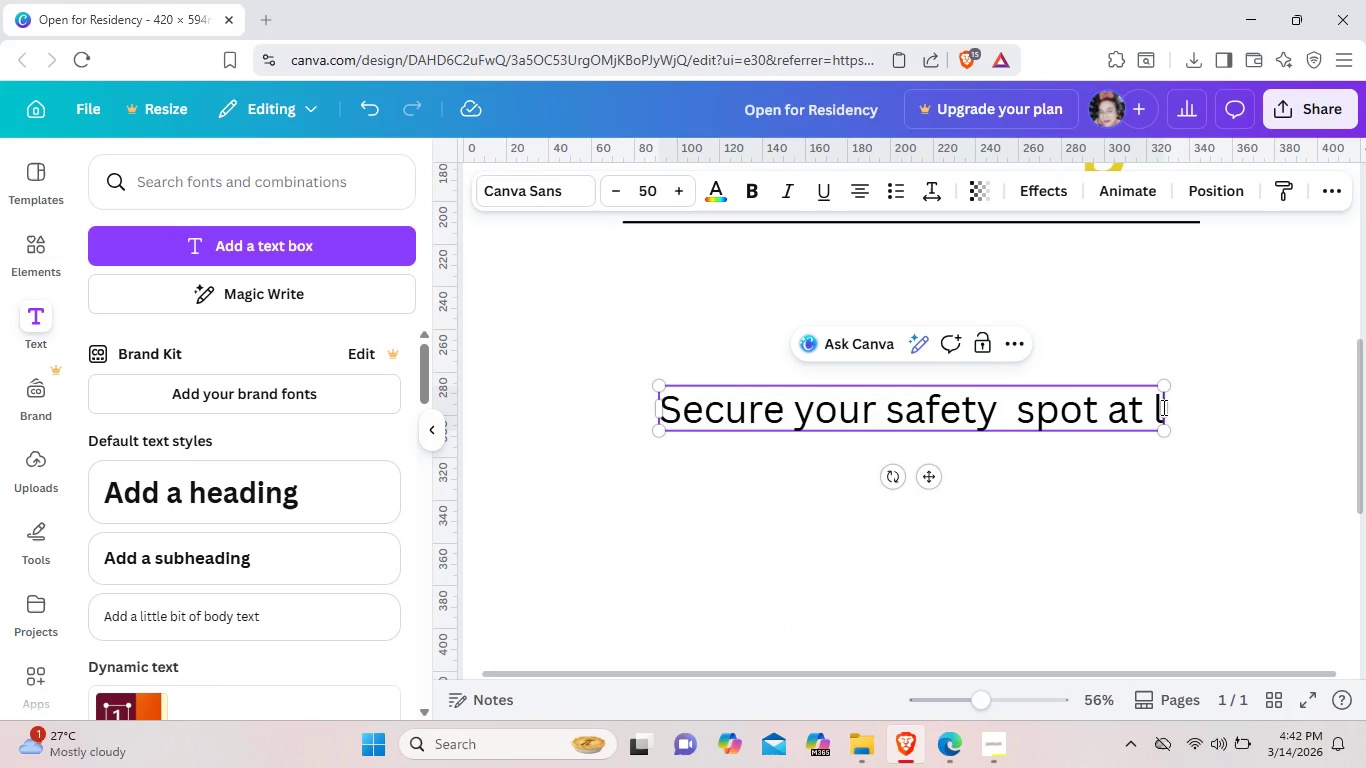 
type(ittle Oaks.)
 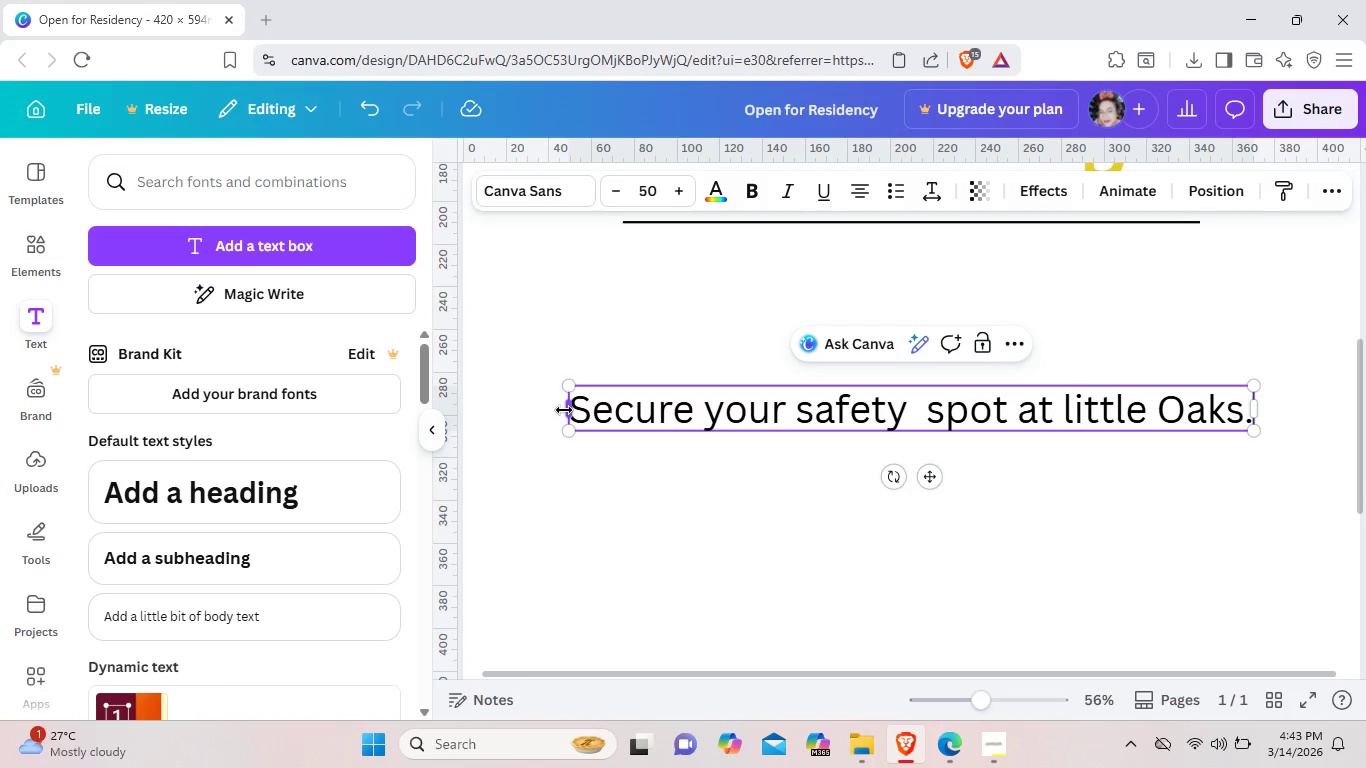 
left_click_drag(start_coordinate=[573, 410], to_coordinate=[1253, 414])
 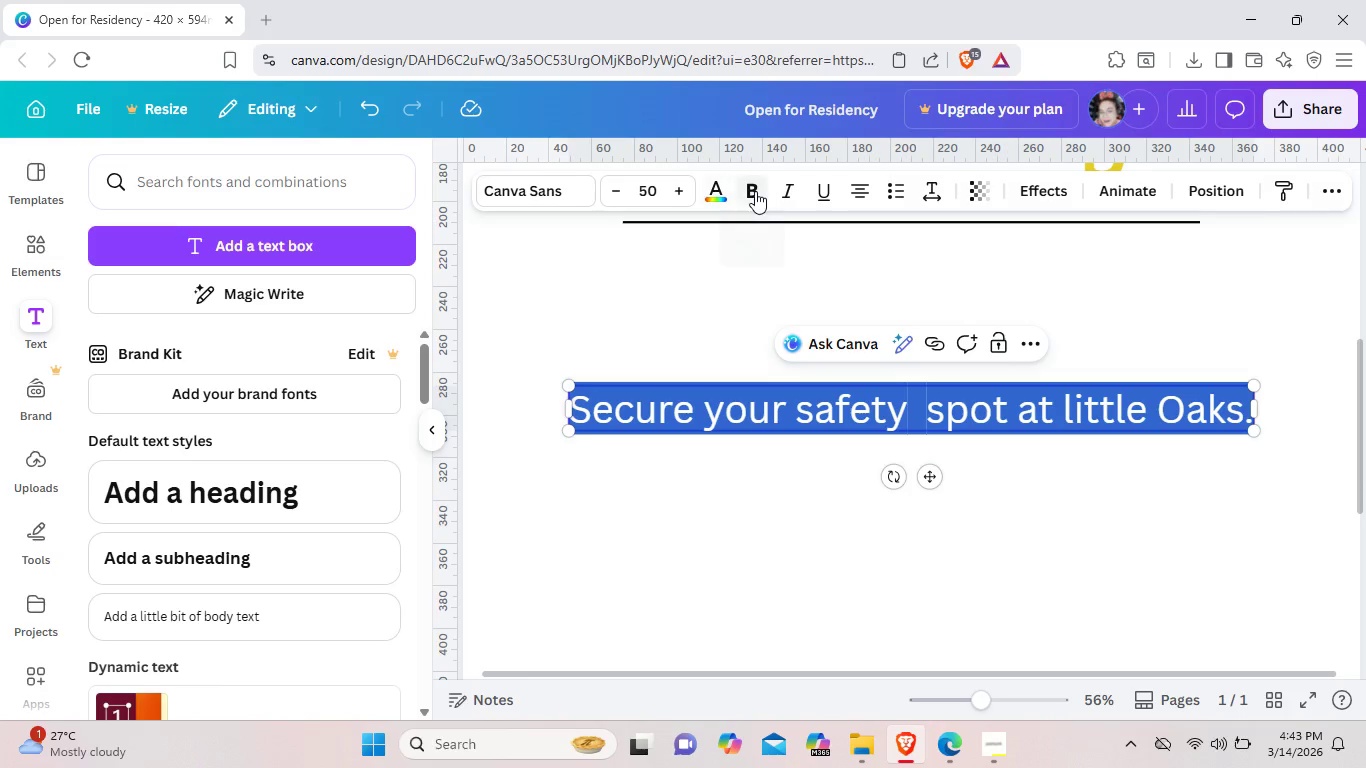 
left_click([755, 191])
 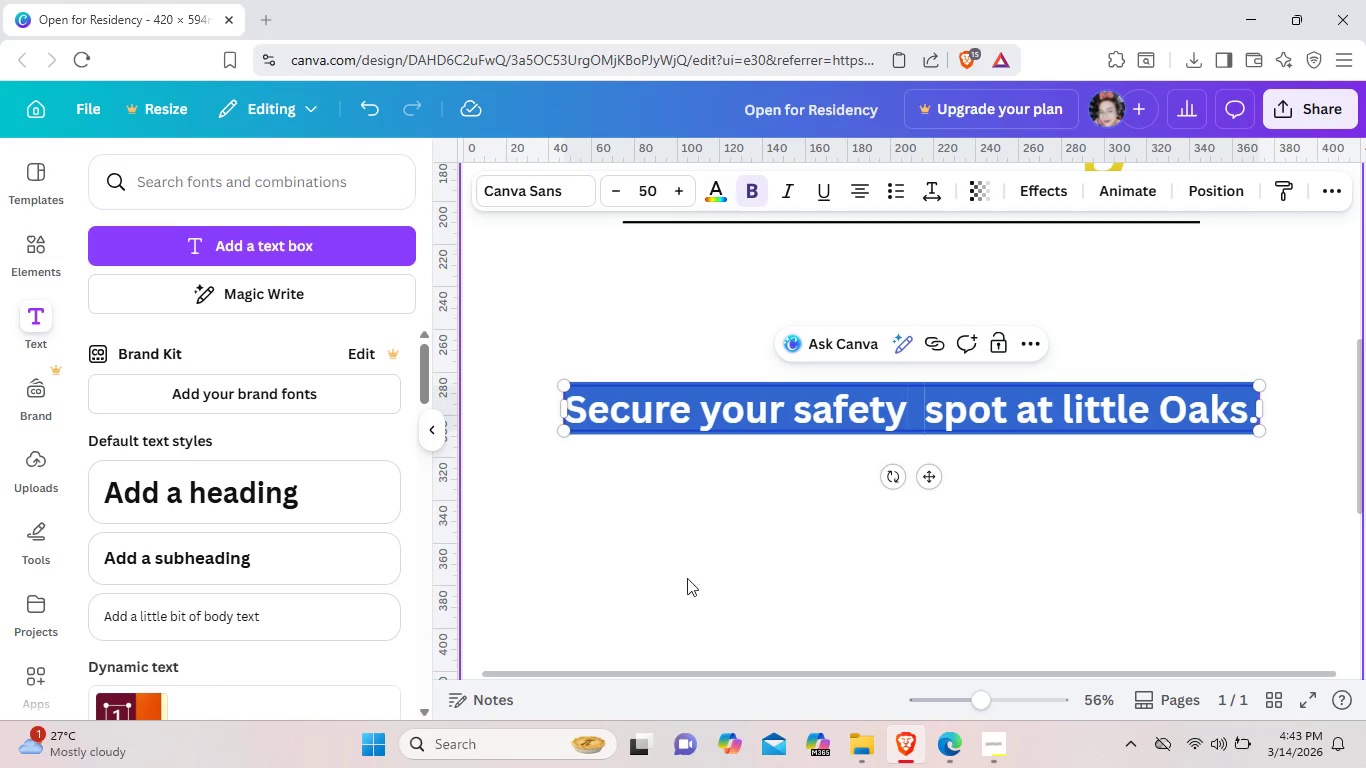 
left_click([680, 588])
 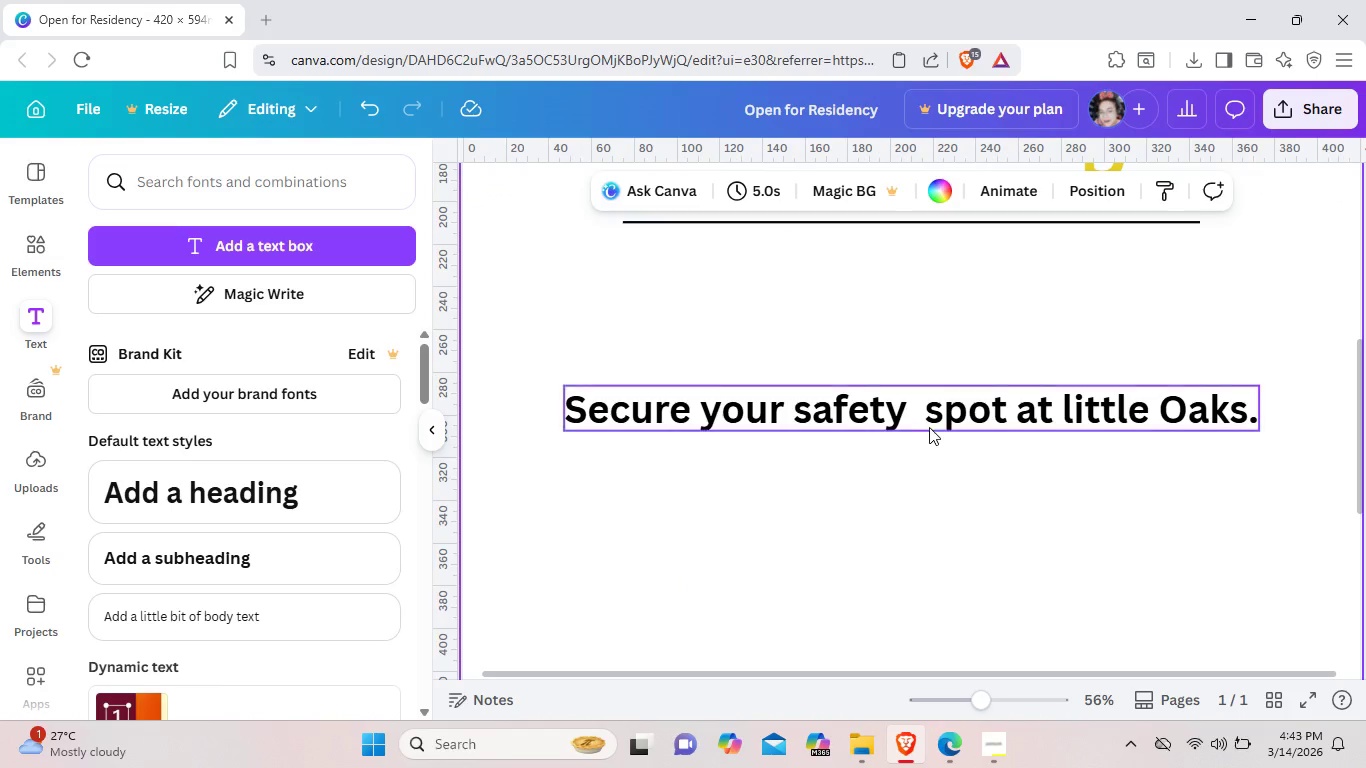 
left_click_drag(start_coordinate=[936, 423], to_coordinate=[958, 291])
 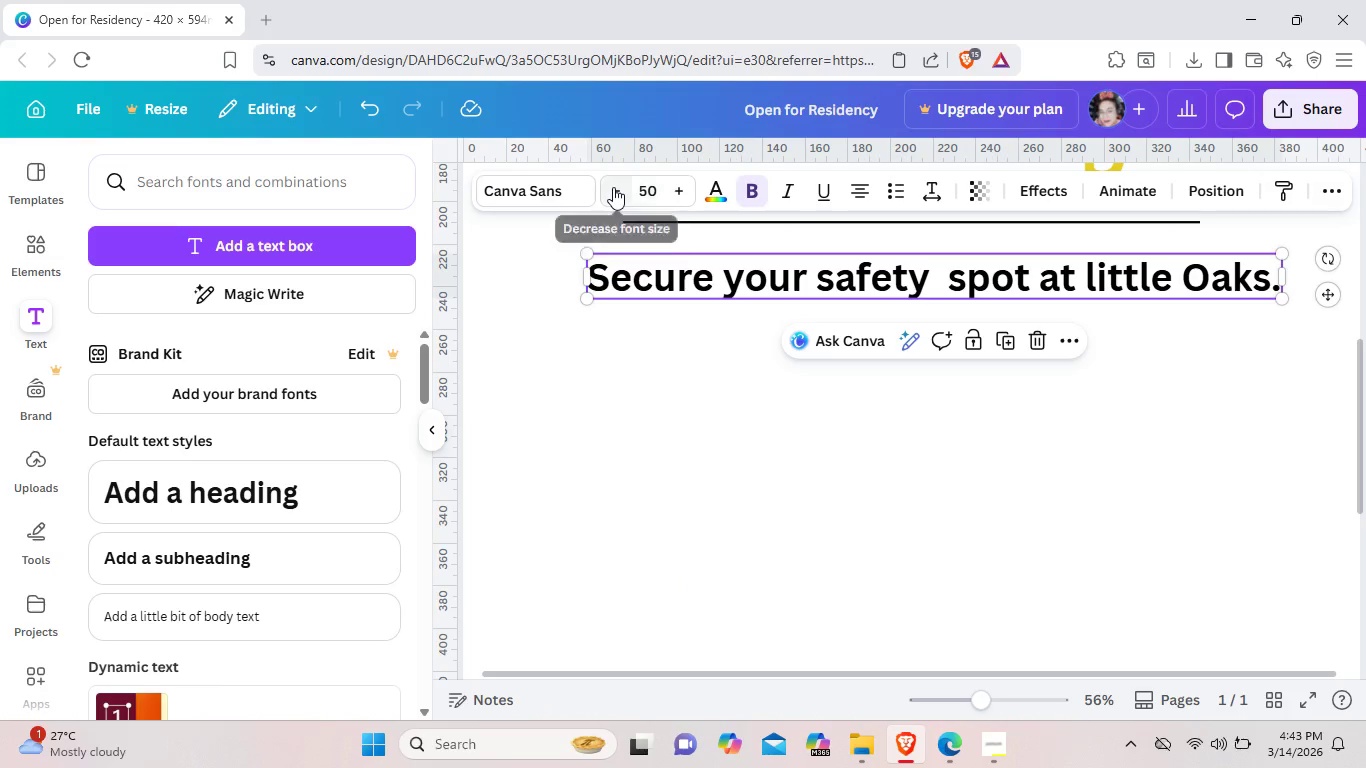 
double_click([613, 187])
 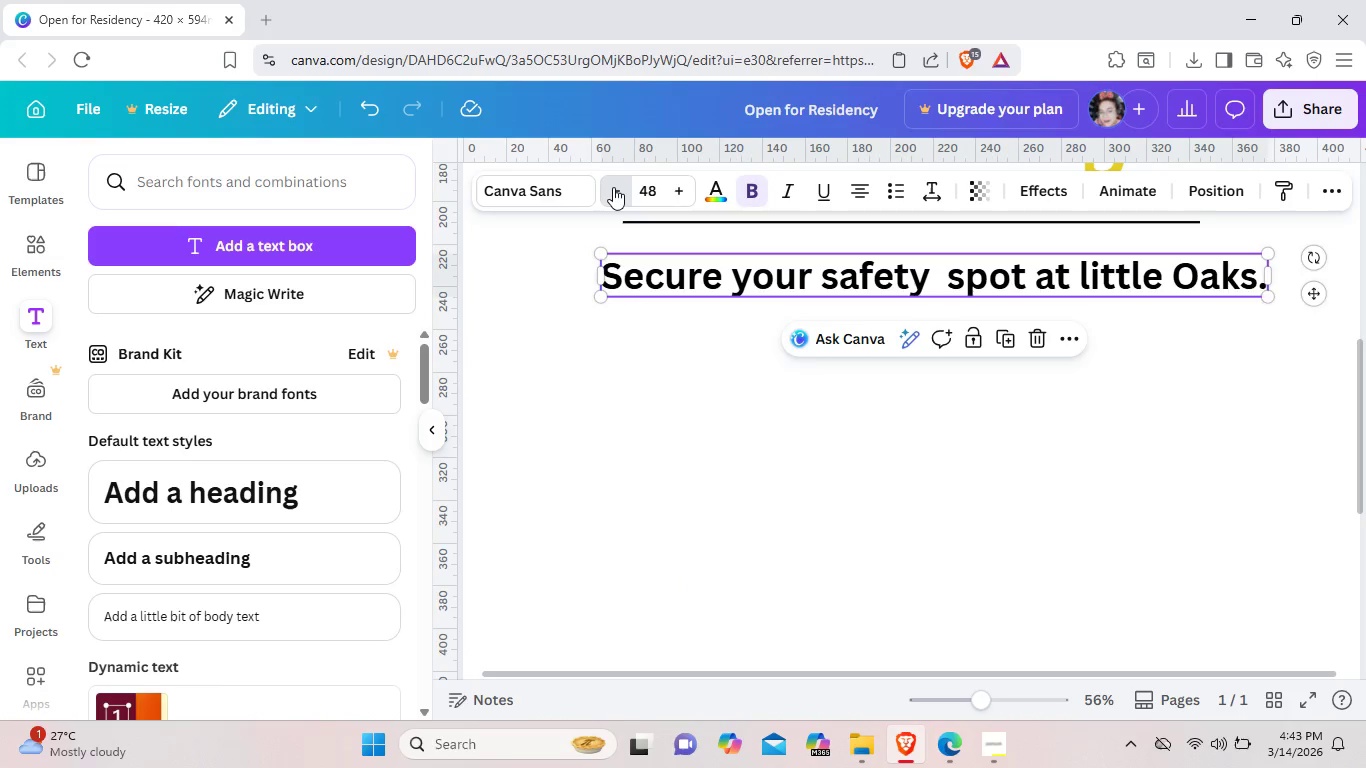 
triple_click([613, 187])
 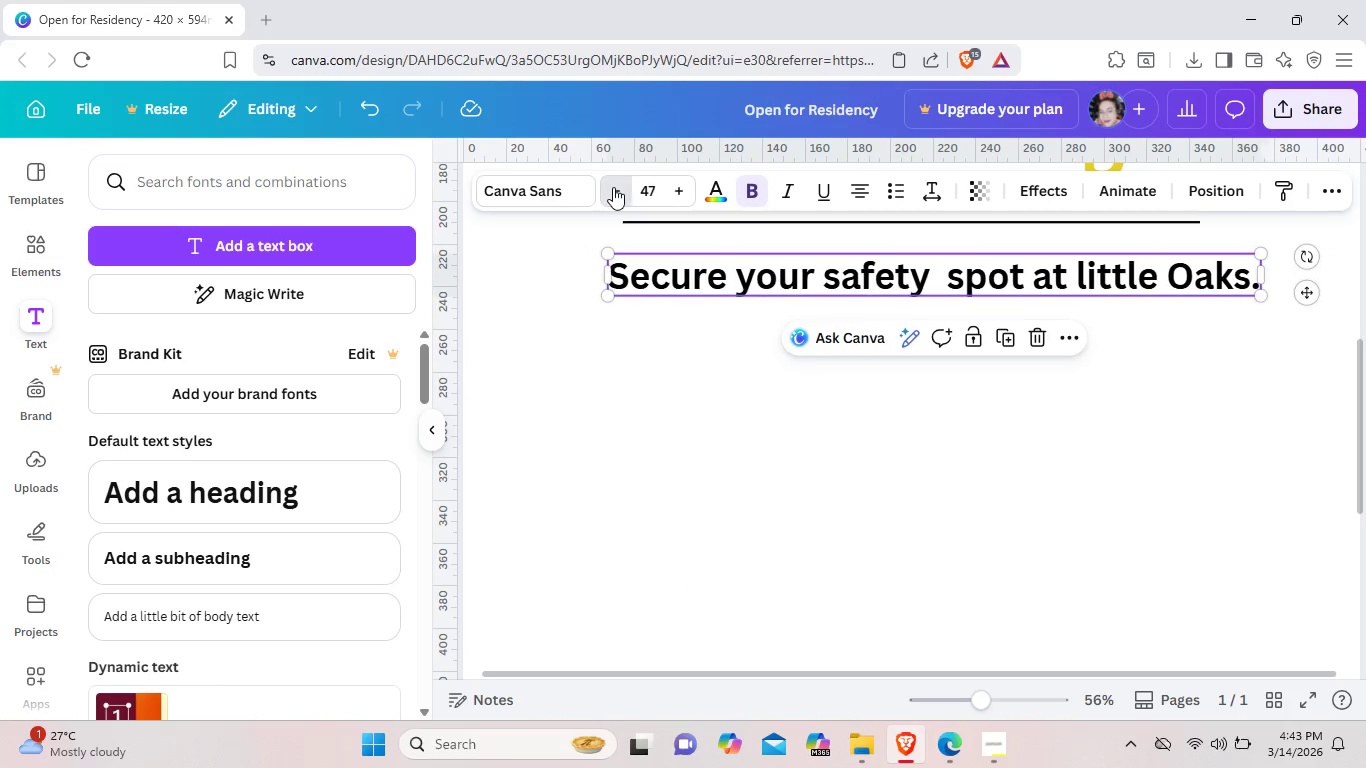 
triple_click([613, 187])
 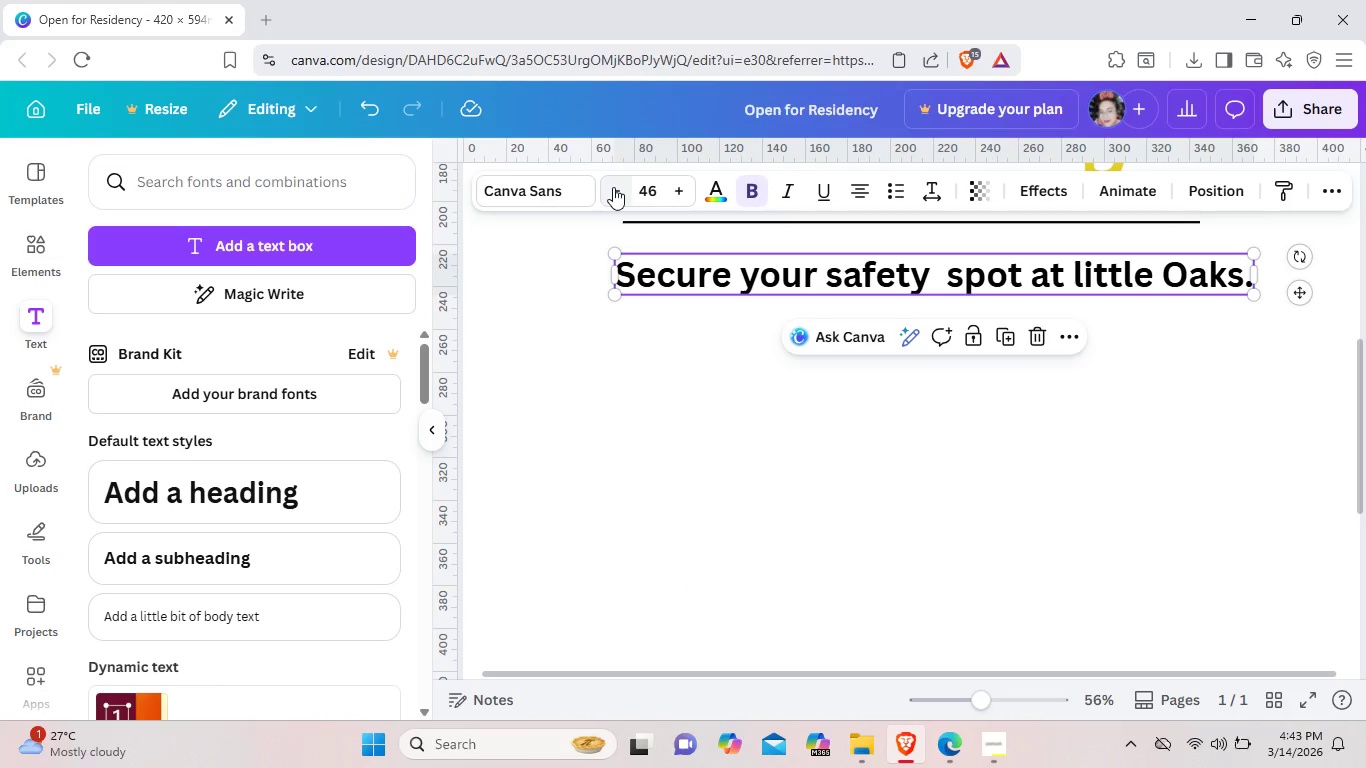 
triple_click([613, 187])
 